 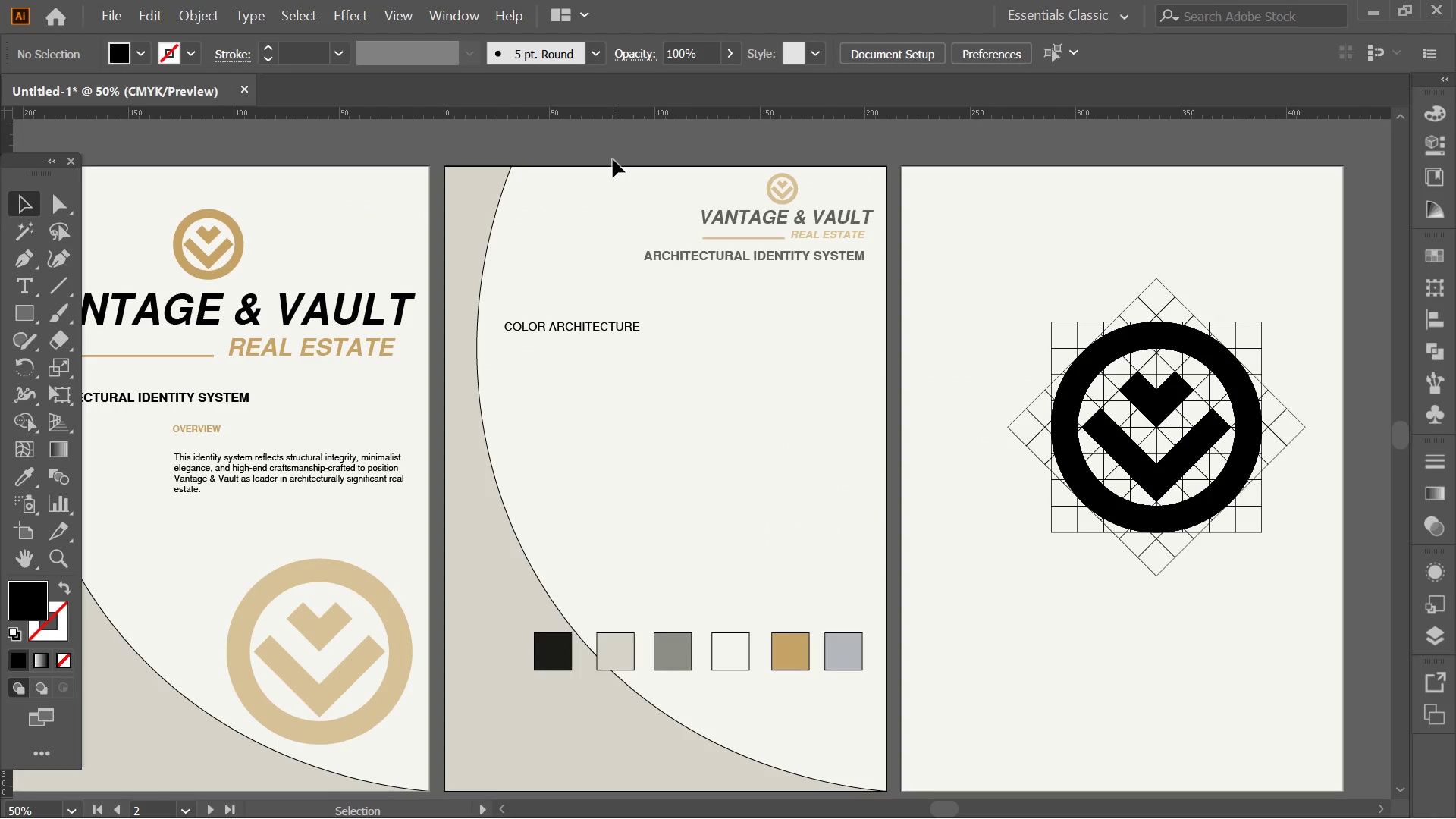 
scroll: coordinate [611, 230], scroll_direction: up, amount: 1.0
 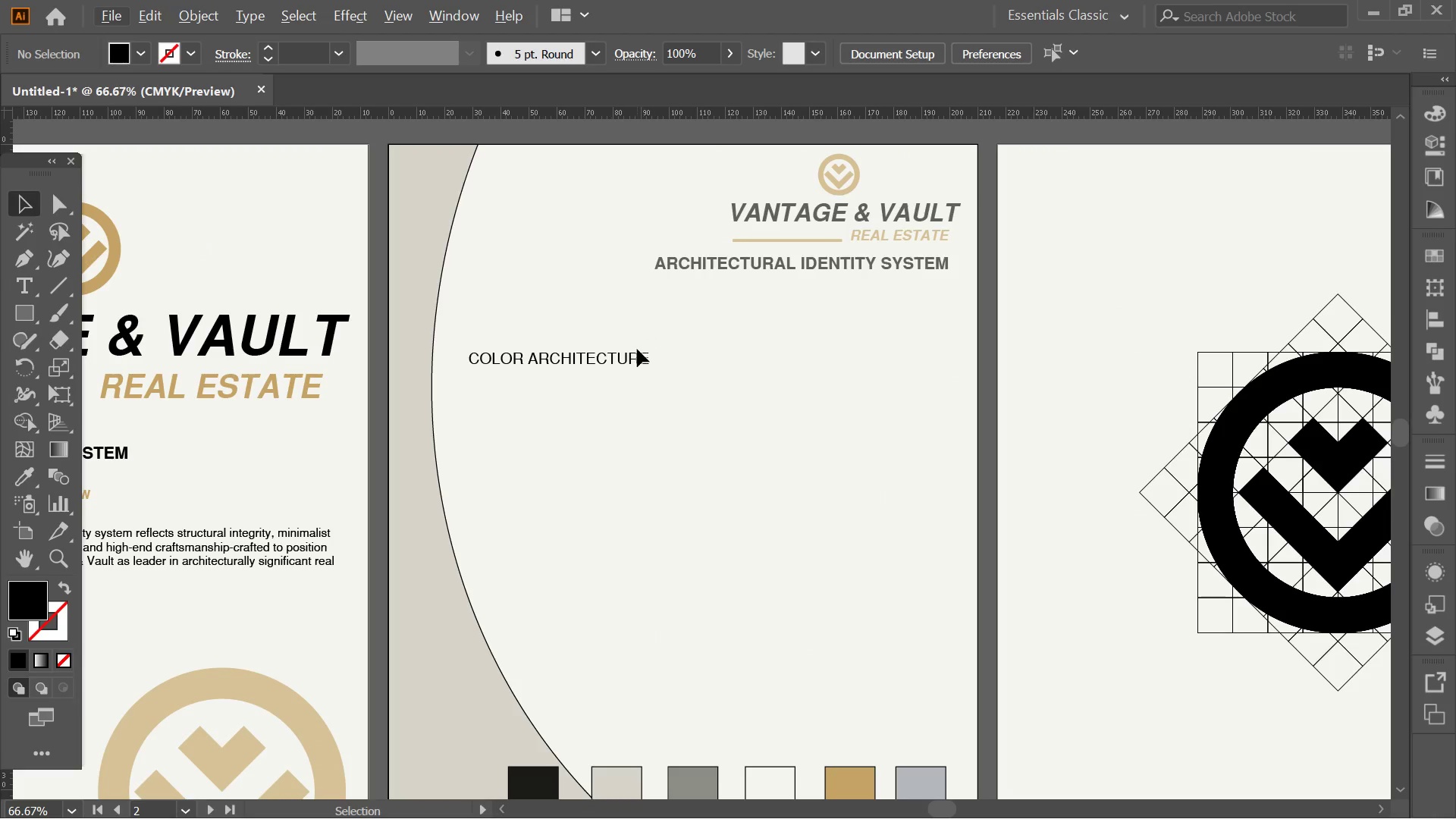 
left_click([634, 356])
 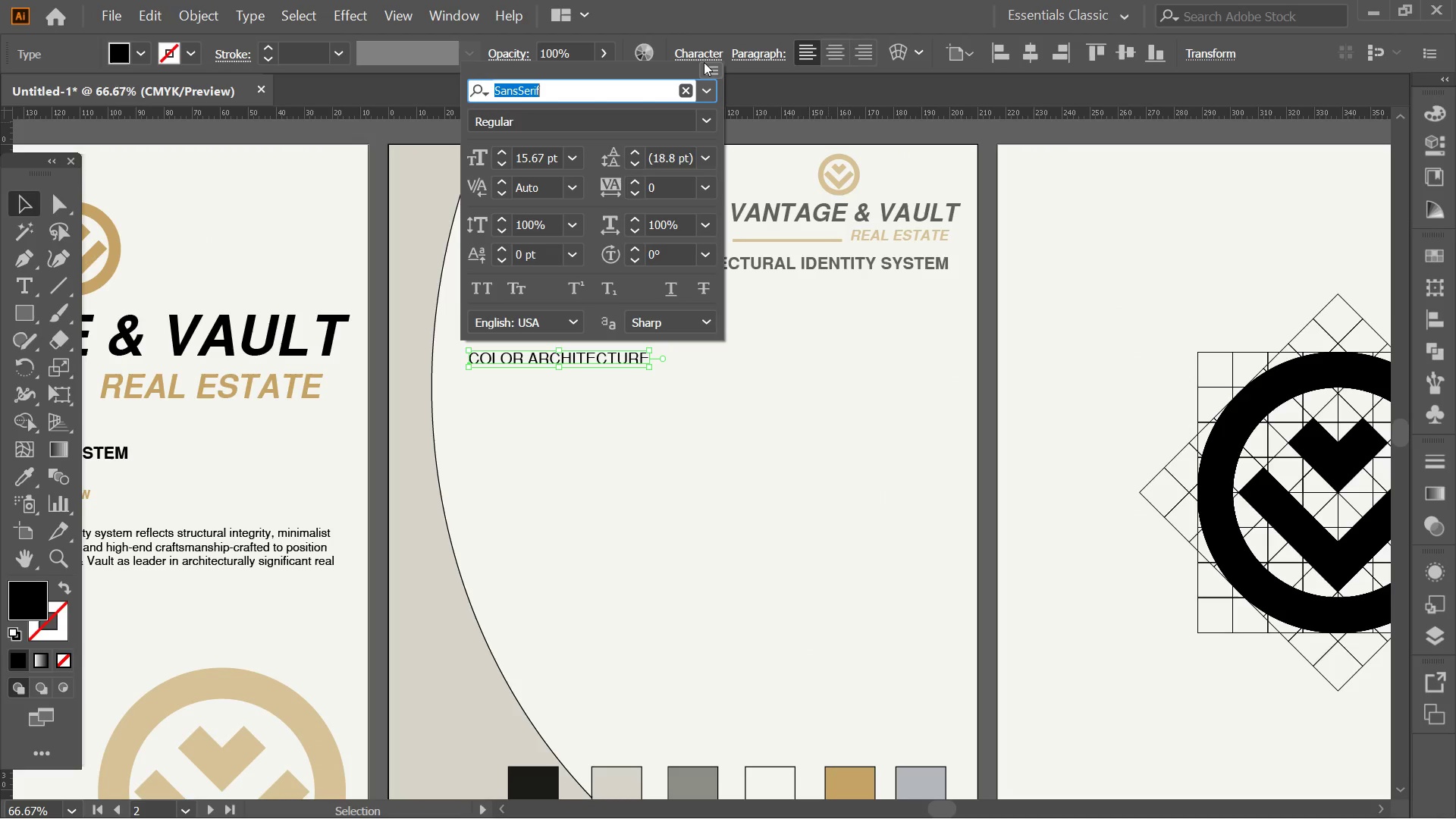 
left_click([708, 127])
 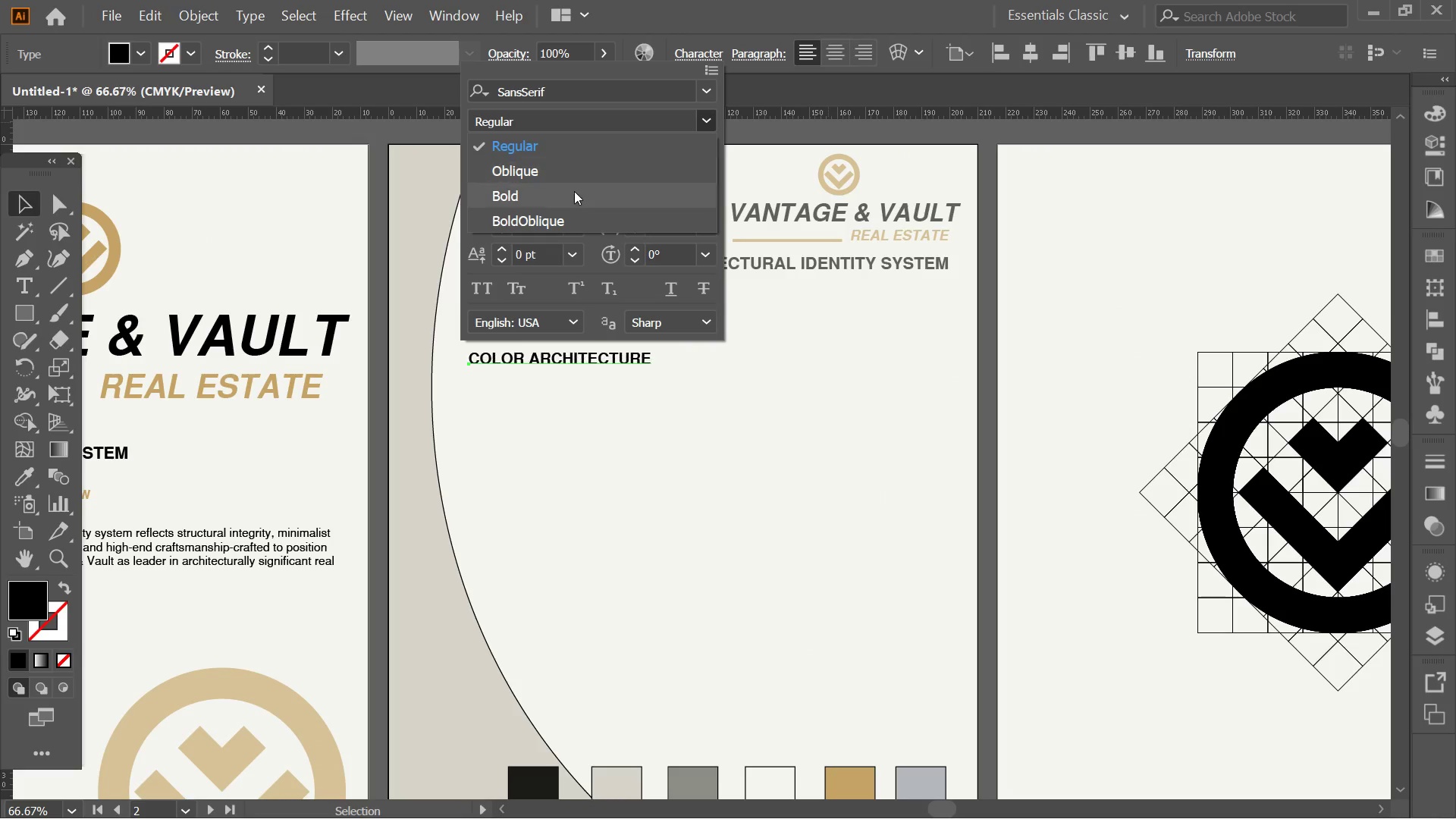 
left_click([574, 191])
 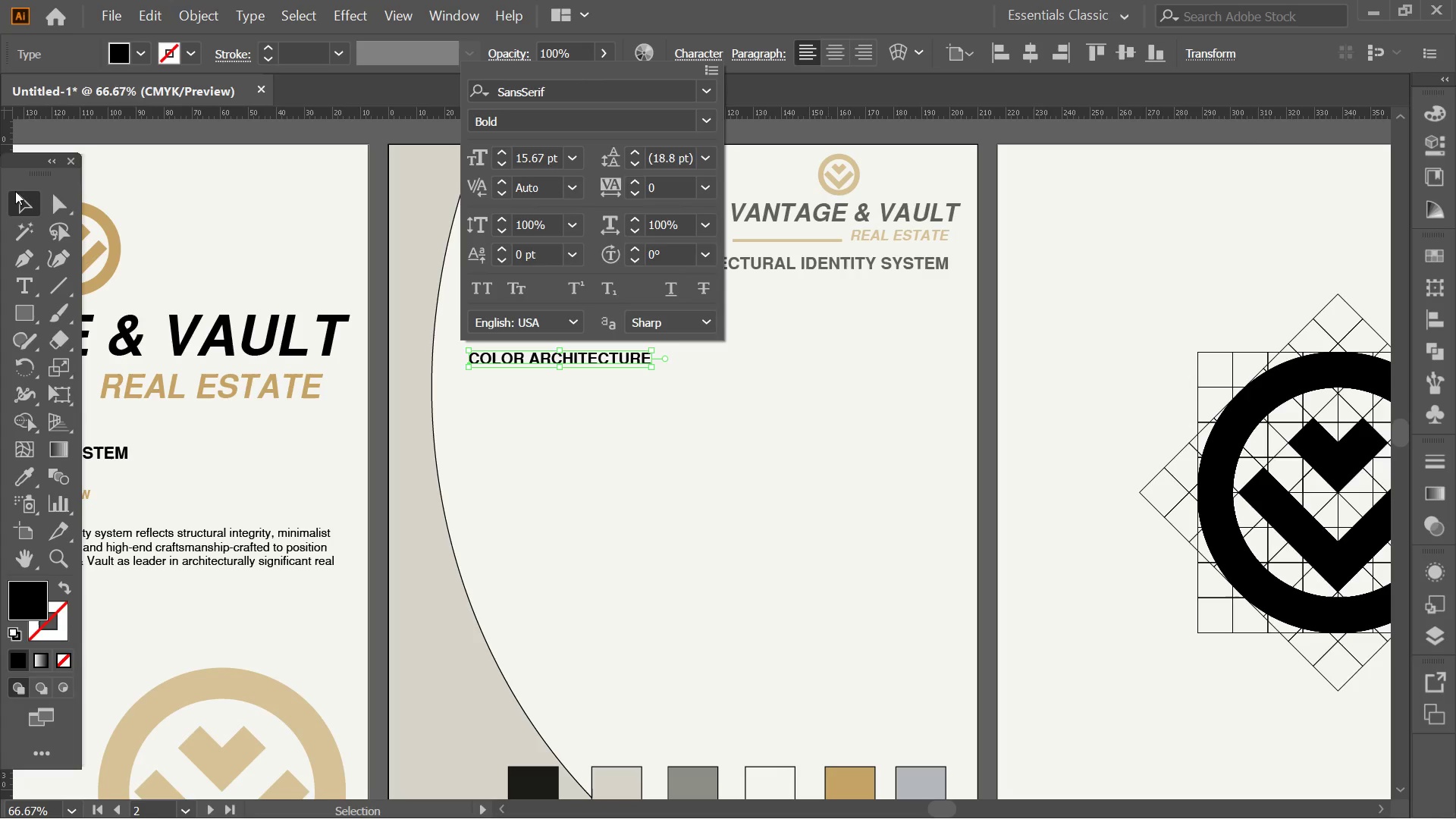 
left_click([20, 214])
 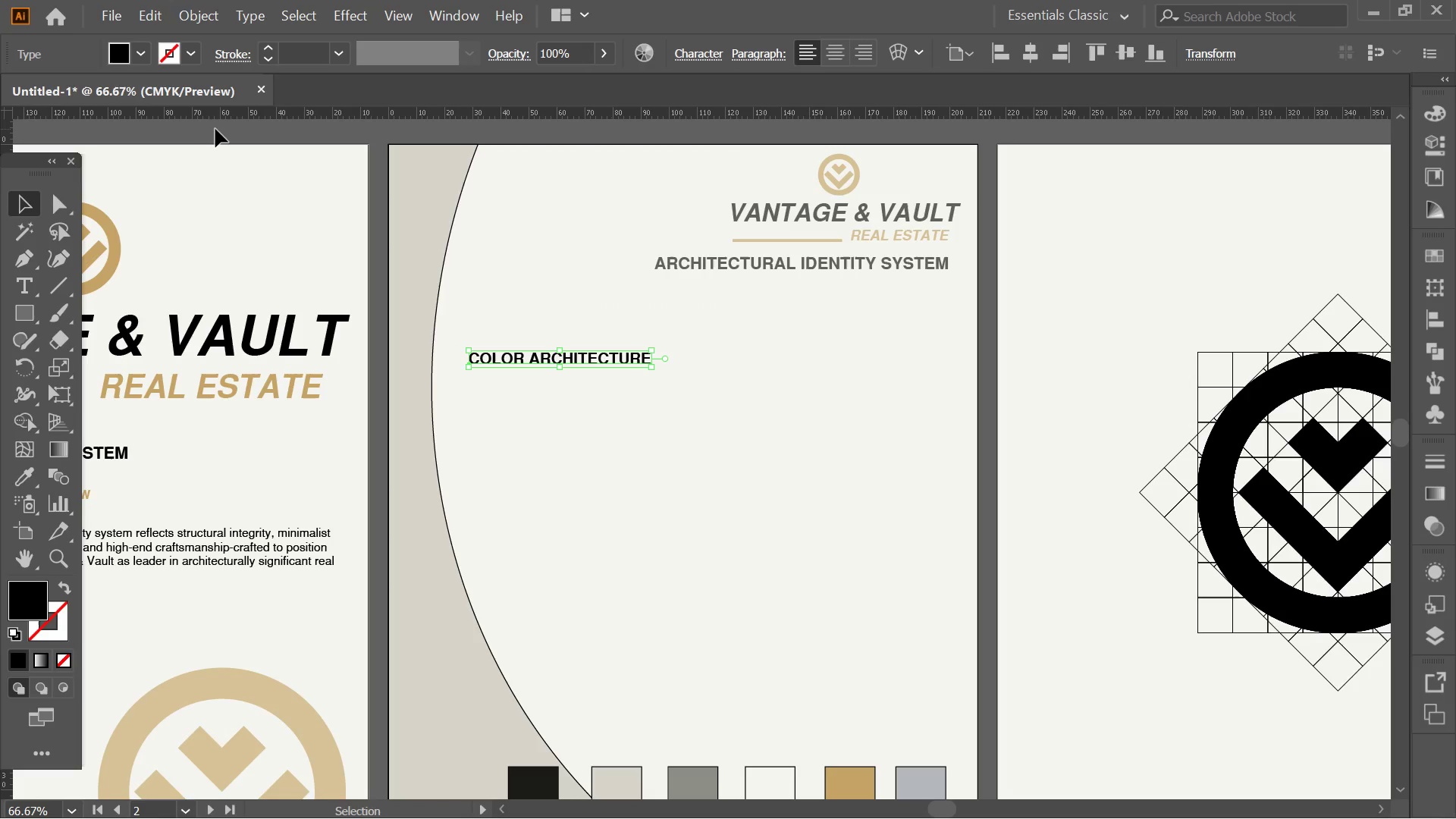 
left_click([217, 128])
 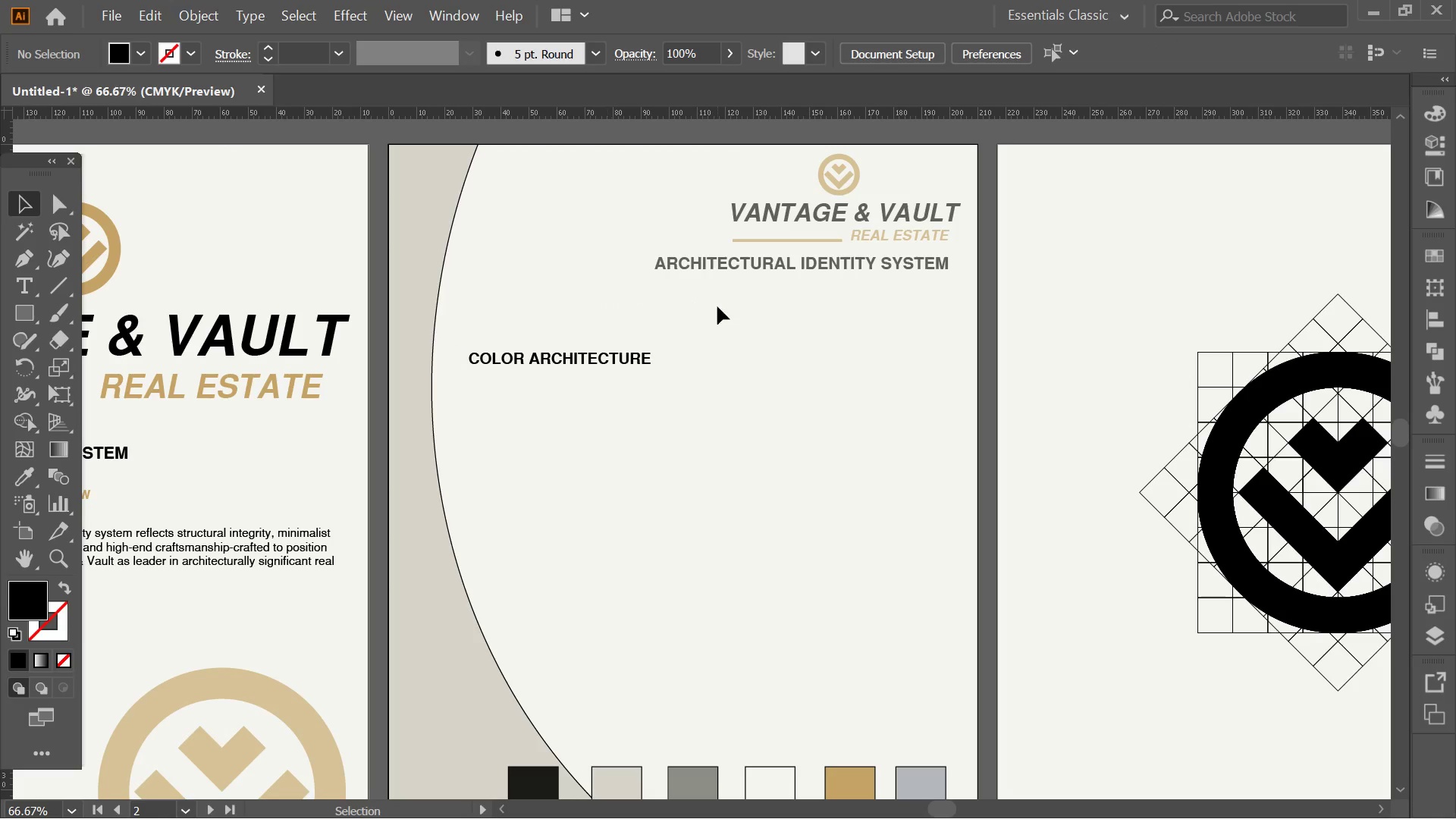 
hold_key(key=AltLeft, duration=0.59)
scroll: coordinate [717, 306], scroll_direction: down, amount: 1.0
 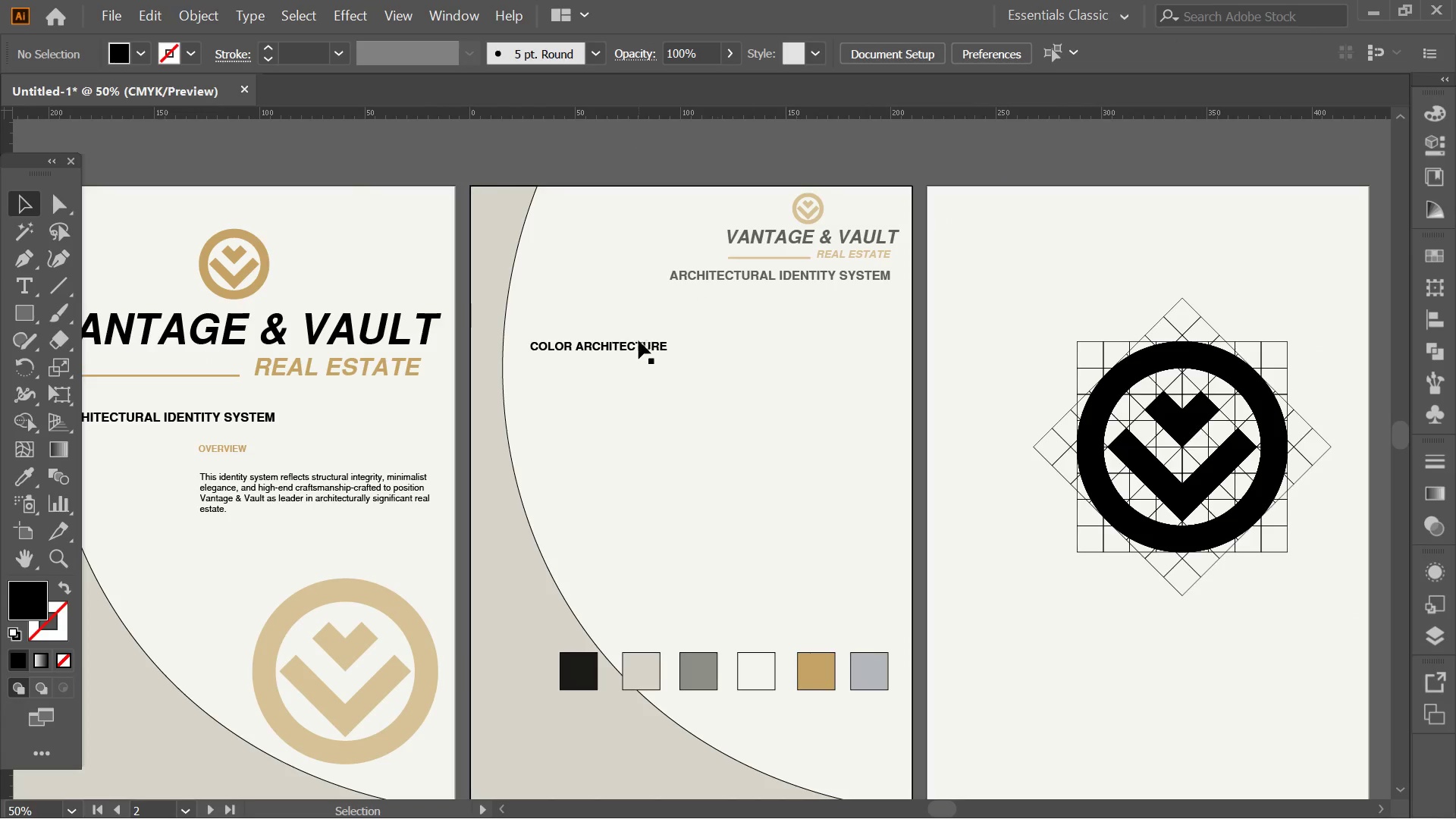 
left_click_drag(start_coordinate=[639, 344], to_coordinate=[639, 320])
 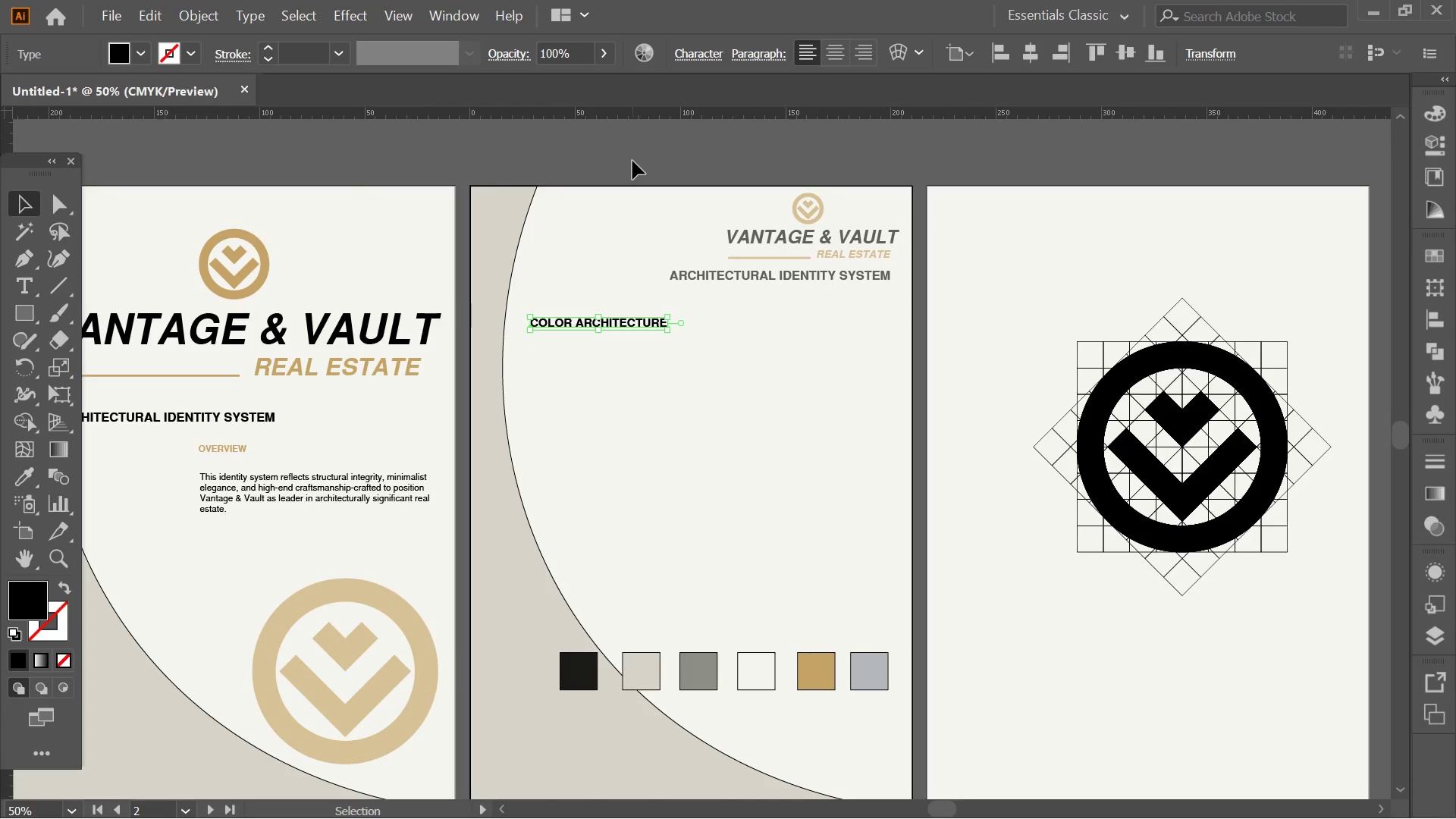 
hold_key(key=ShiftLeft, duration=1.56)
 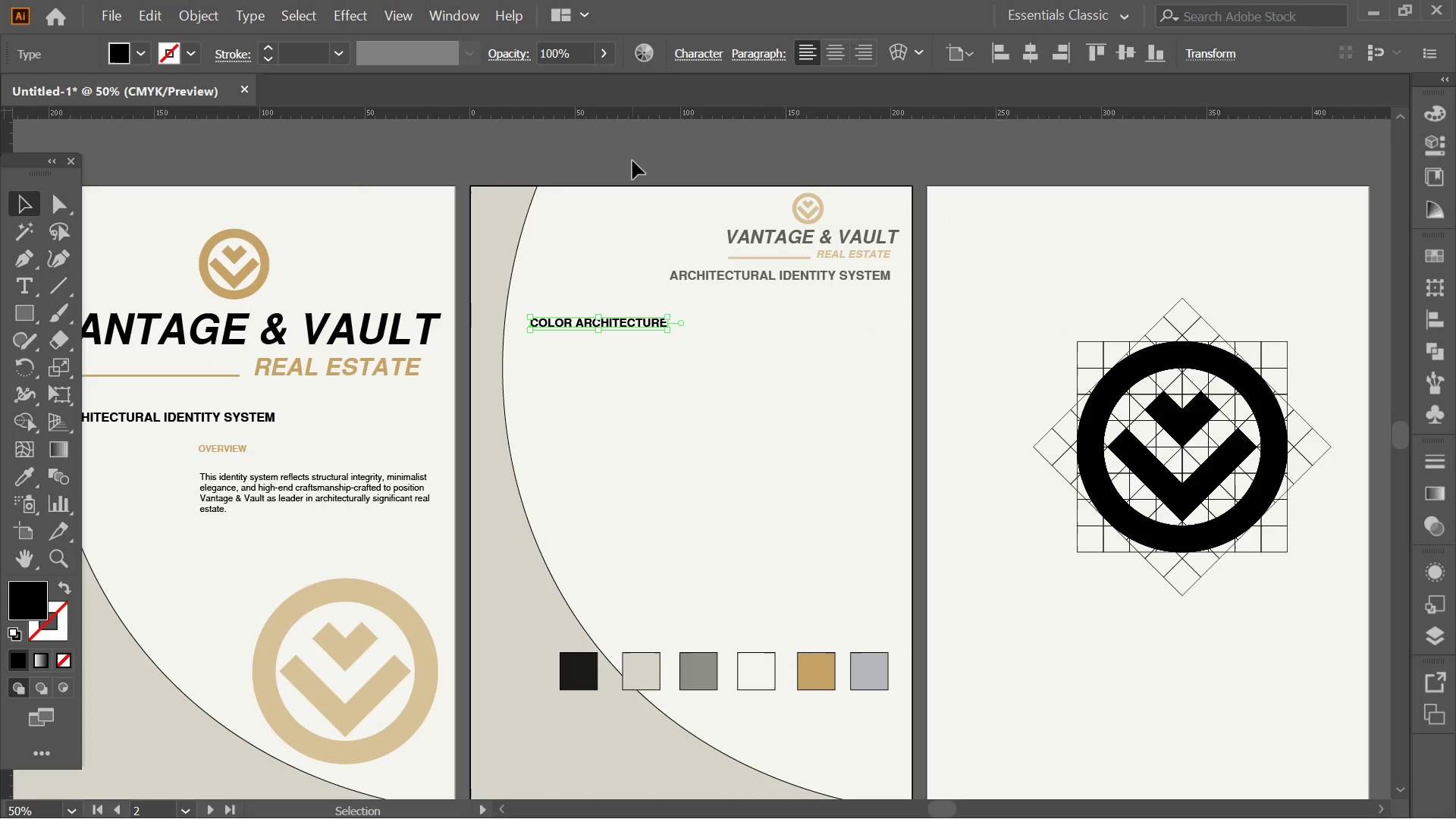 
left_click([632, 161])
 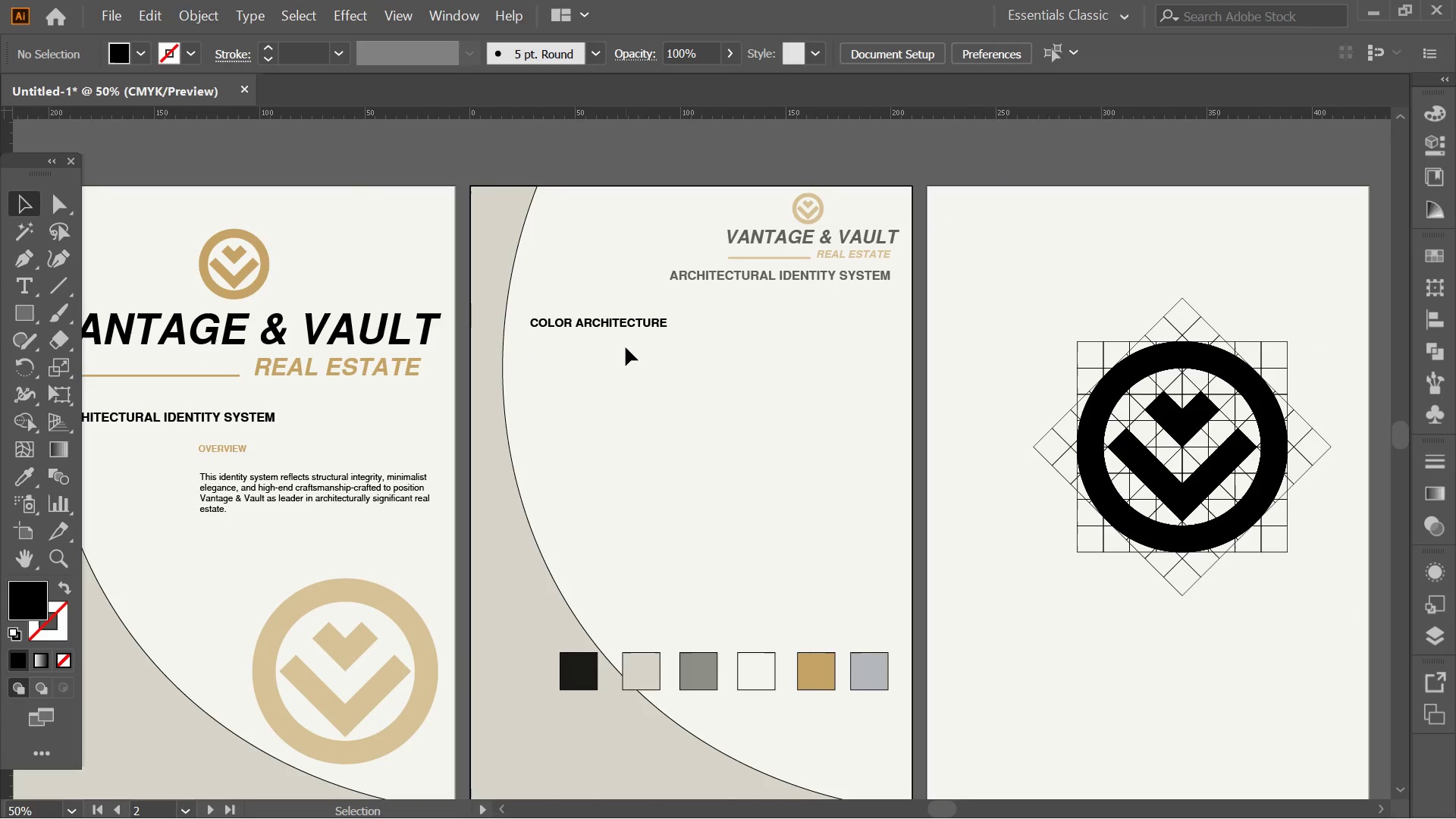 
hold_key(key=AltLeft, duration=1.58)
left_click_drag(start_coordinate=[639, 320], to_coordinate=[643, 355])
 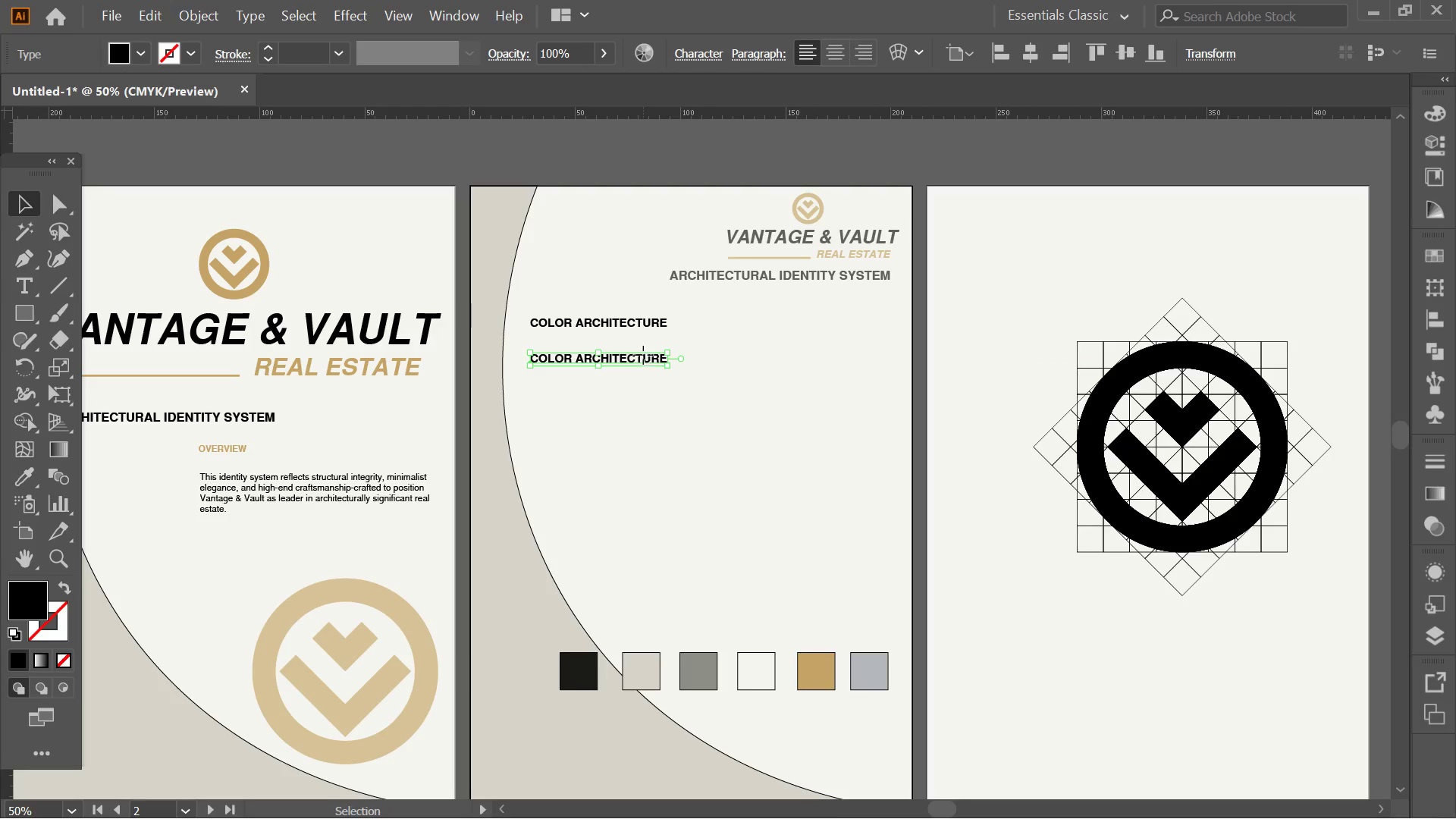 
hold_key(key=ShiftLeft, duration=0.47)
 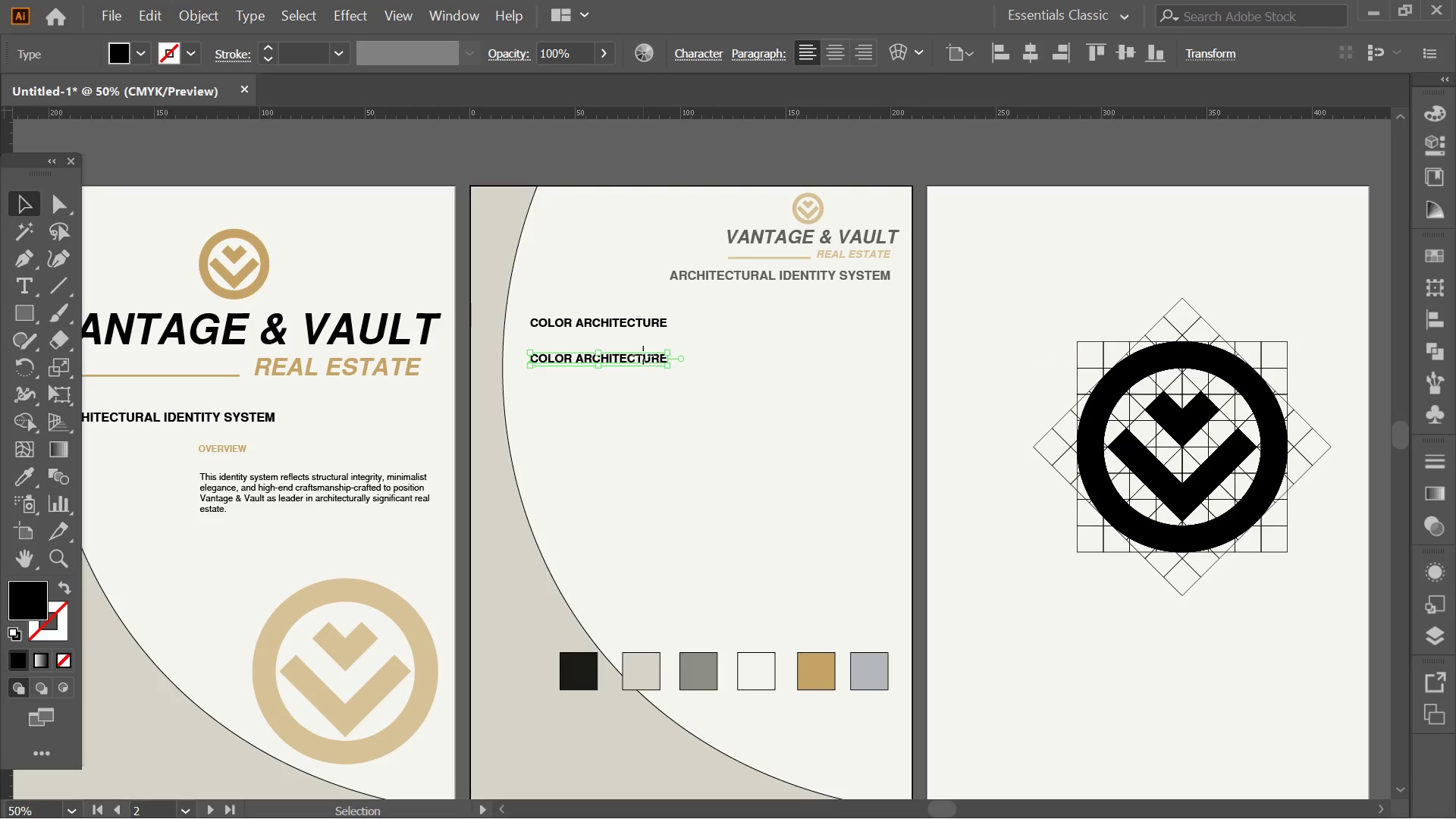 
double_click([643, 355])
 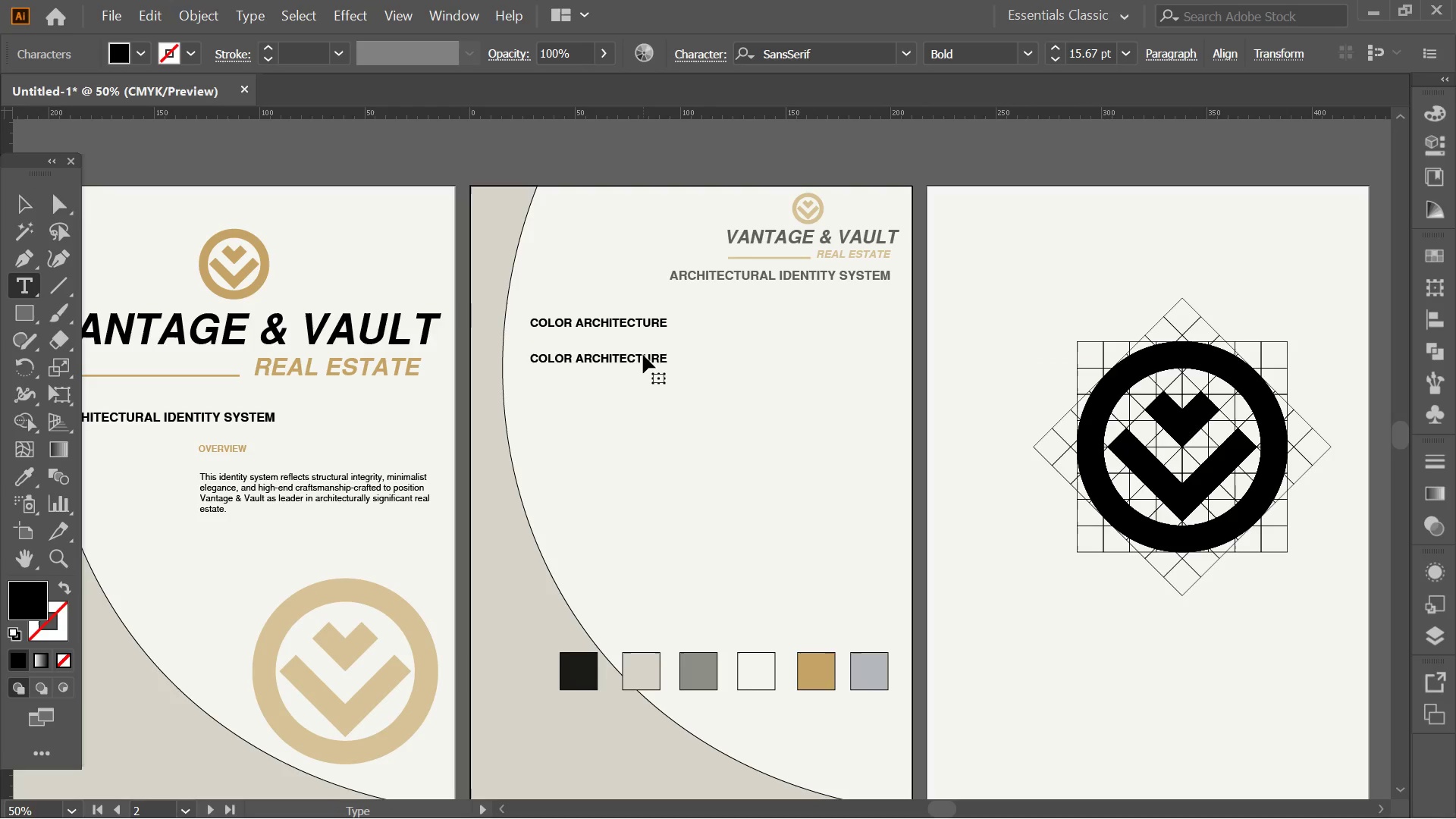 
triple_click([643, 355])
 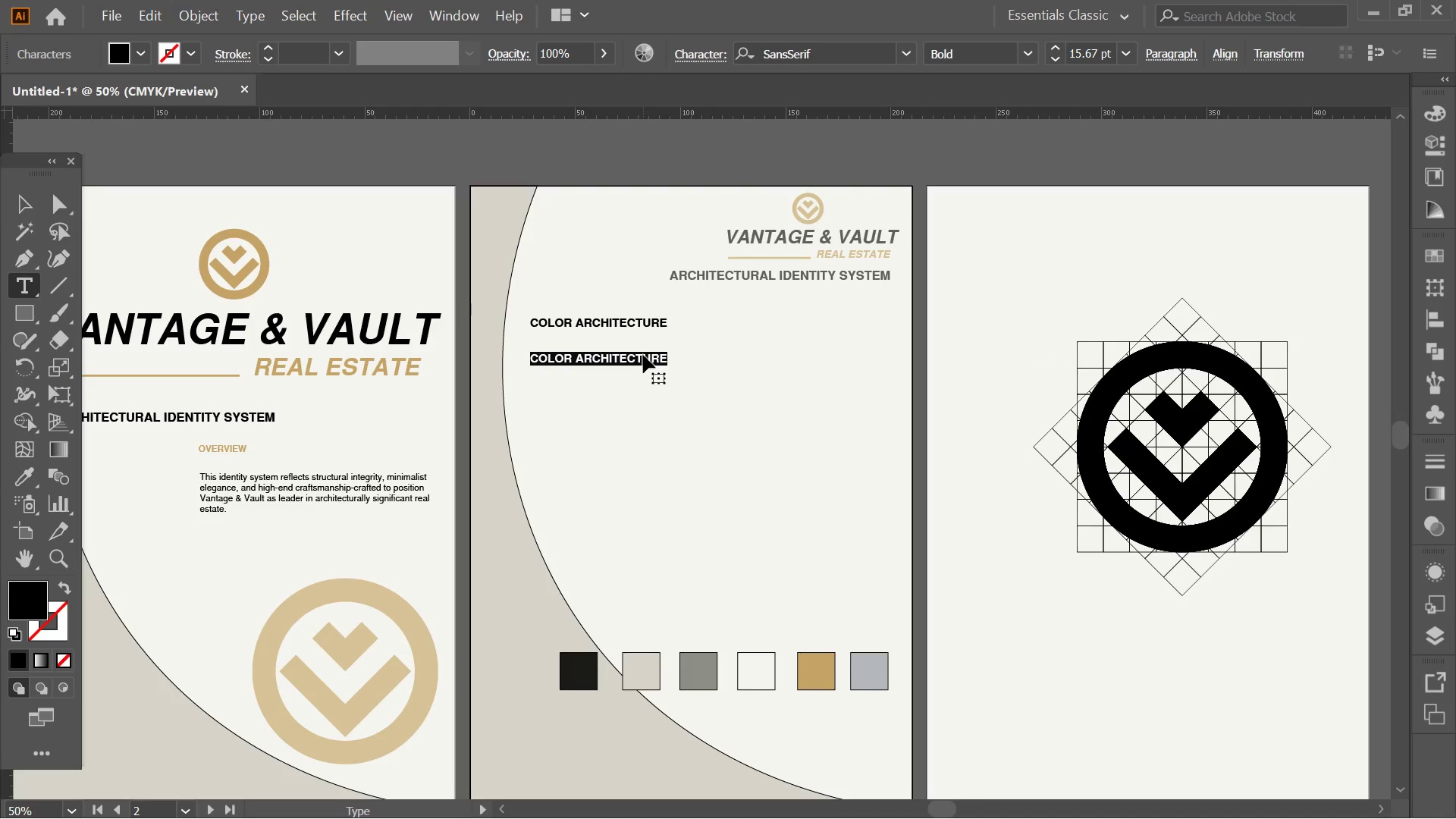 
type(PRO)
key(Backspace)
type(IMARY AR)
key(Backspace)
key(Backspace)
type(PALETE)
 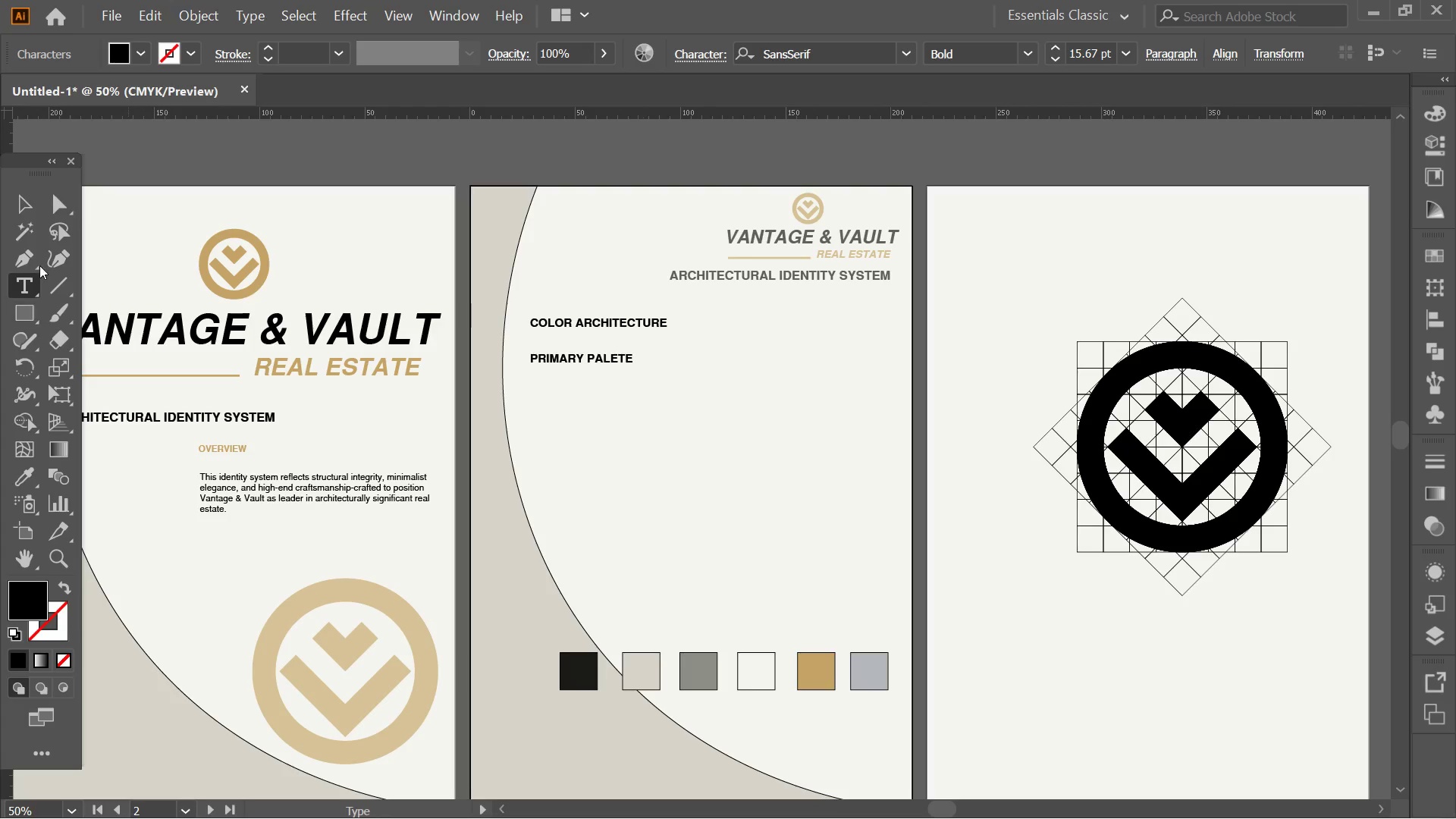 
left_click([40, 197])
 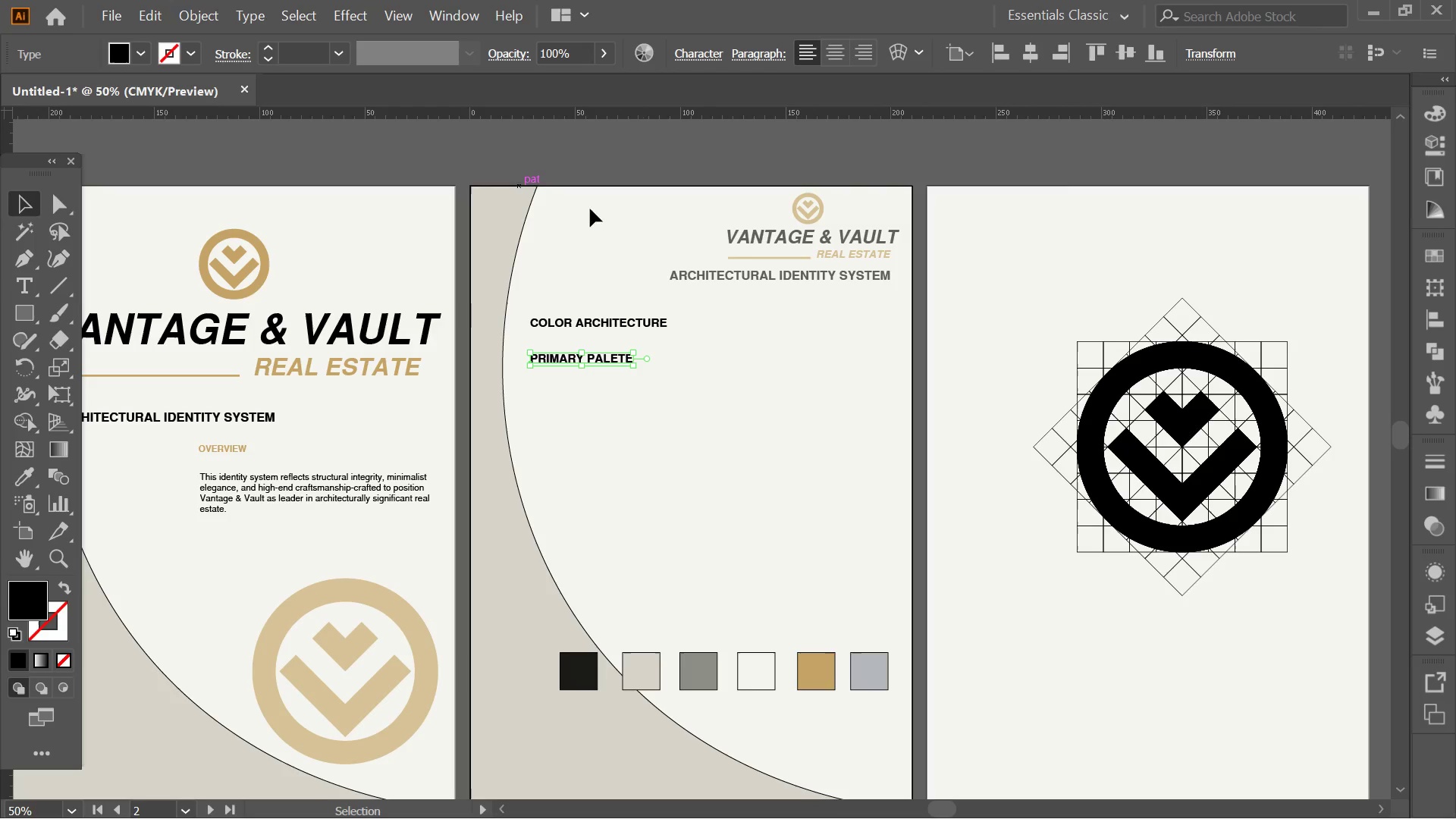 
hold_key(key=AltLeft, duration=0.38)
scroll: coordinate [608, 370], scroll_direction: up, amount: 2.0
 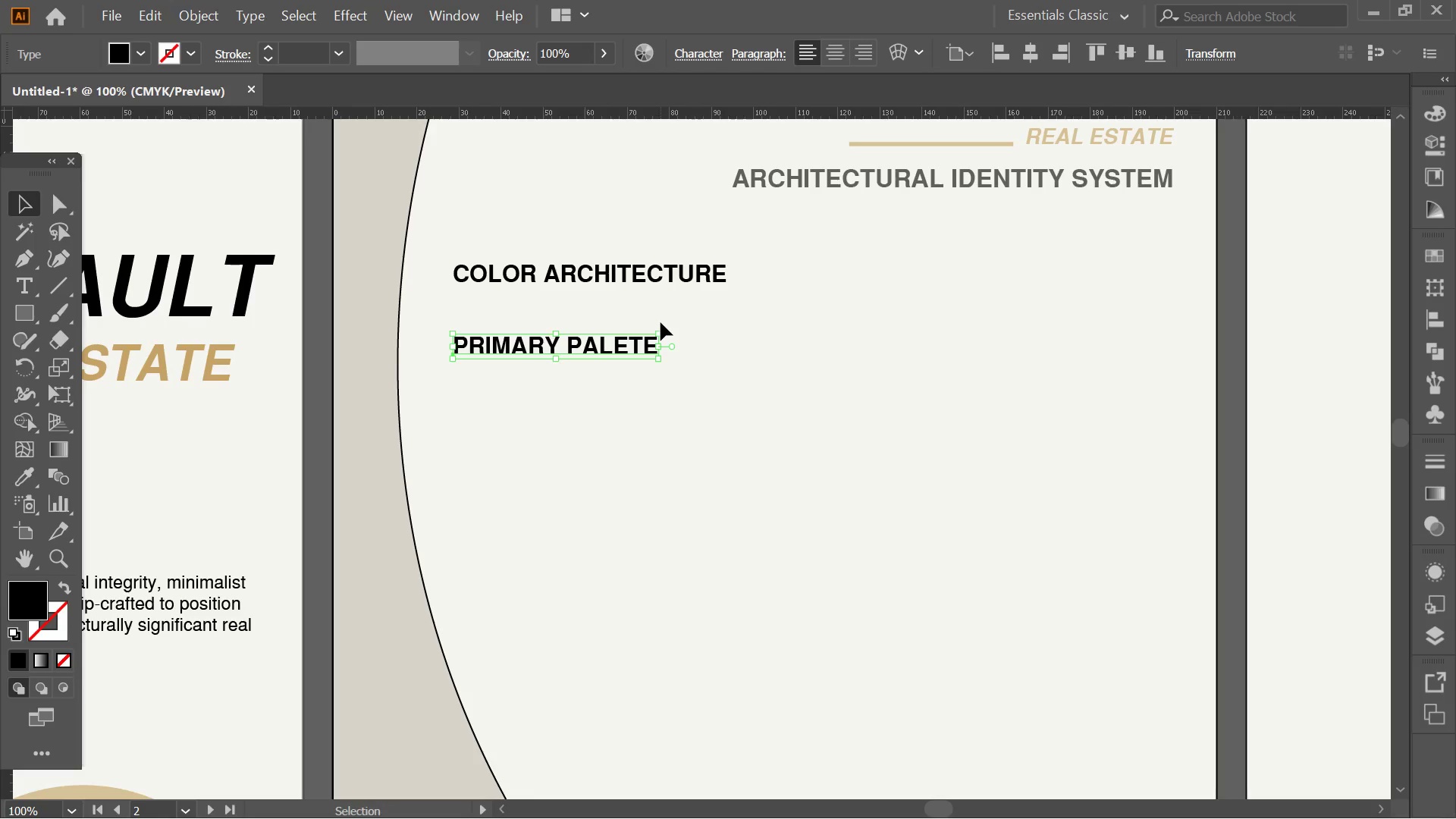 
hold_key(key=ShiftLeft, duration=1.72)
hold_key(key=AltLeft, duration=1.69)
left_click_drag(start_coordinate=[655, 332], to_coordinate=[620, 334])
 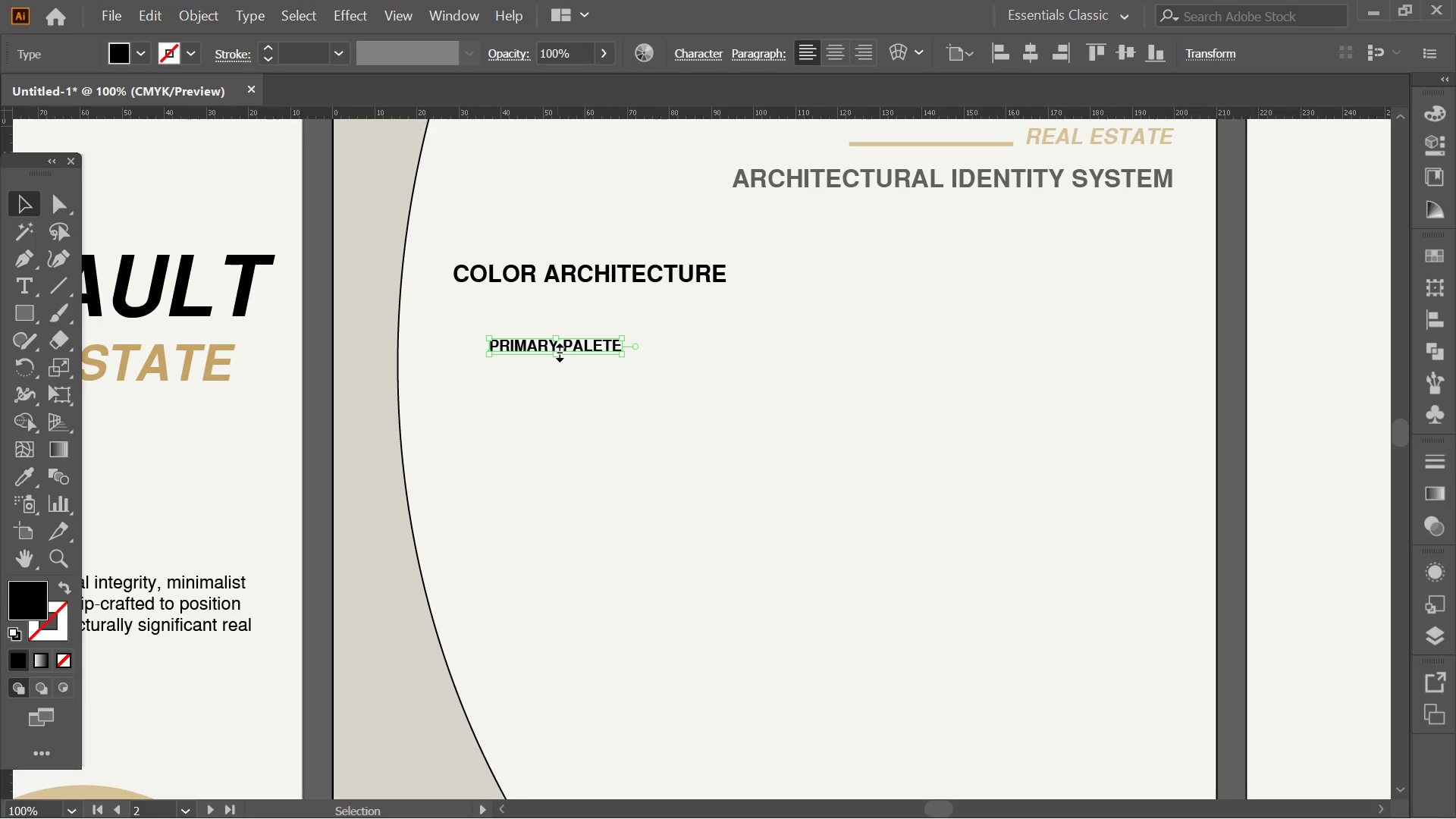 
left_click([557, 350])
 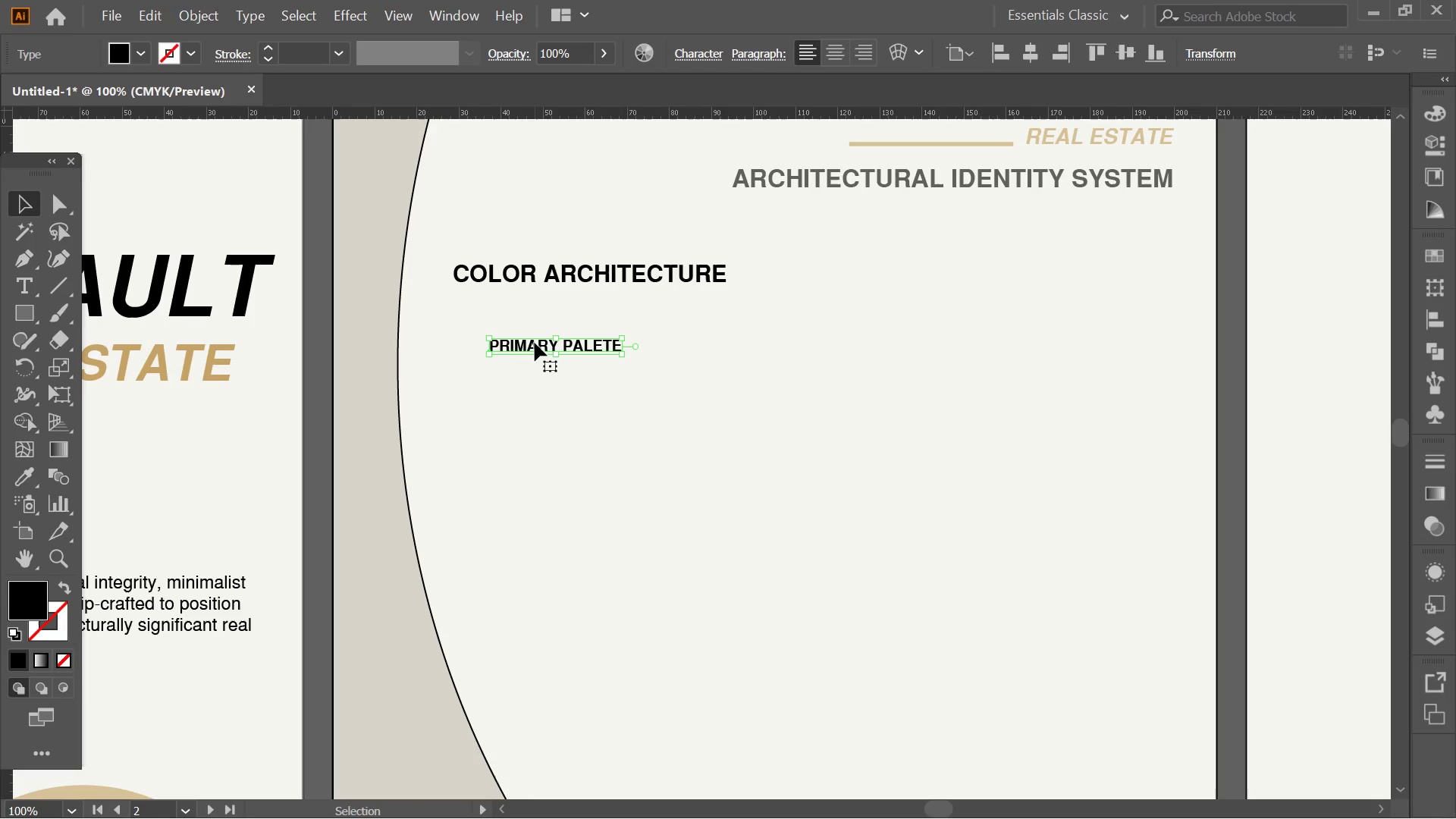 
left_click_drag(start_coordinate=[535, 343], to_coordinate=[502, 303])
 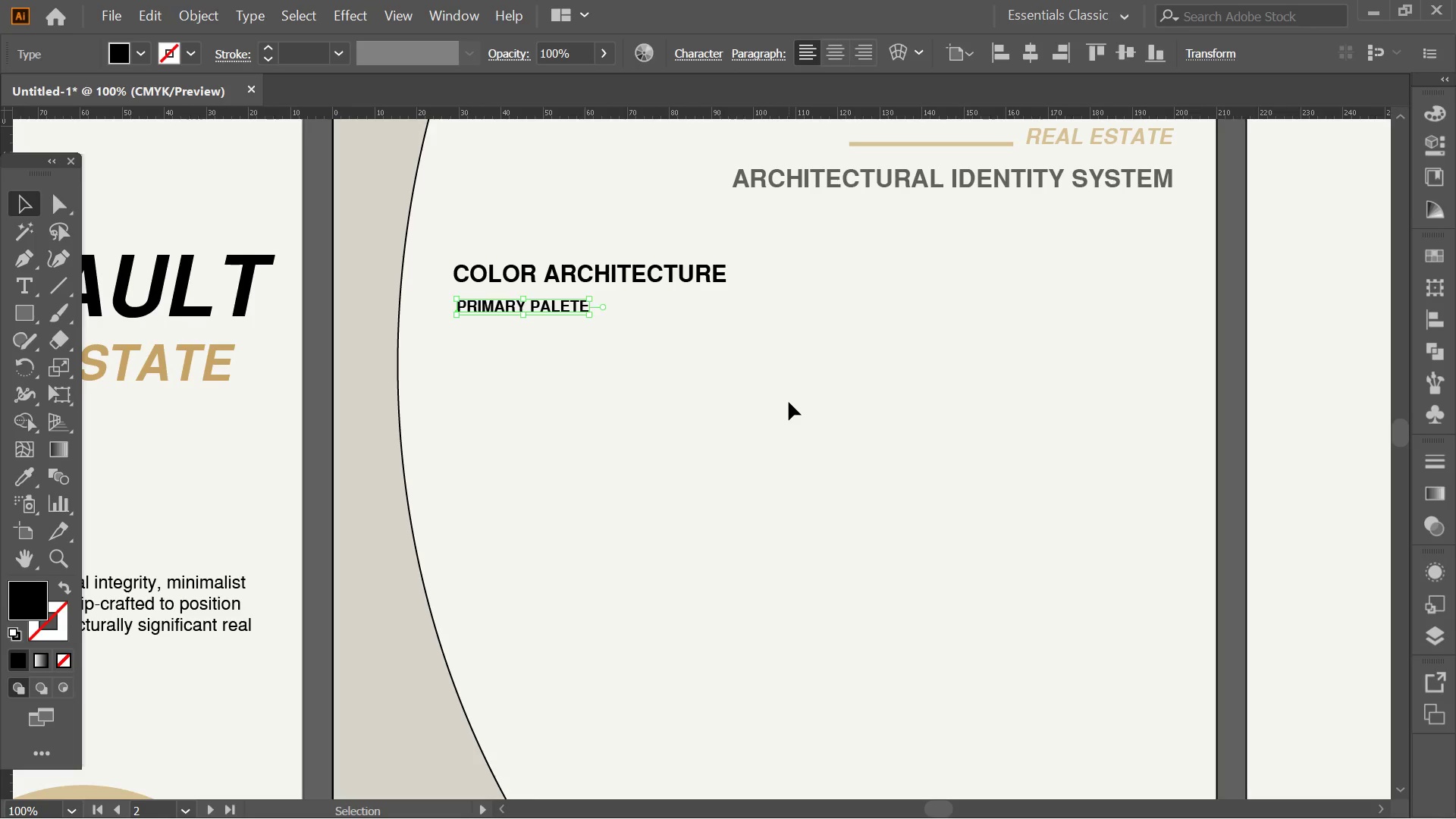 
left_click([789, 402])
 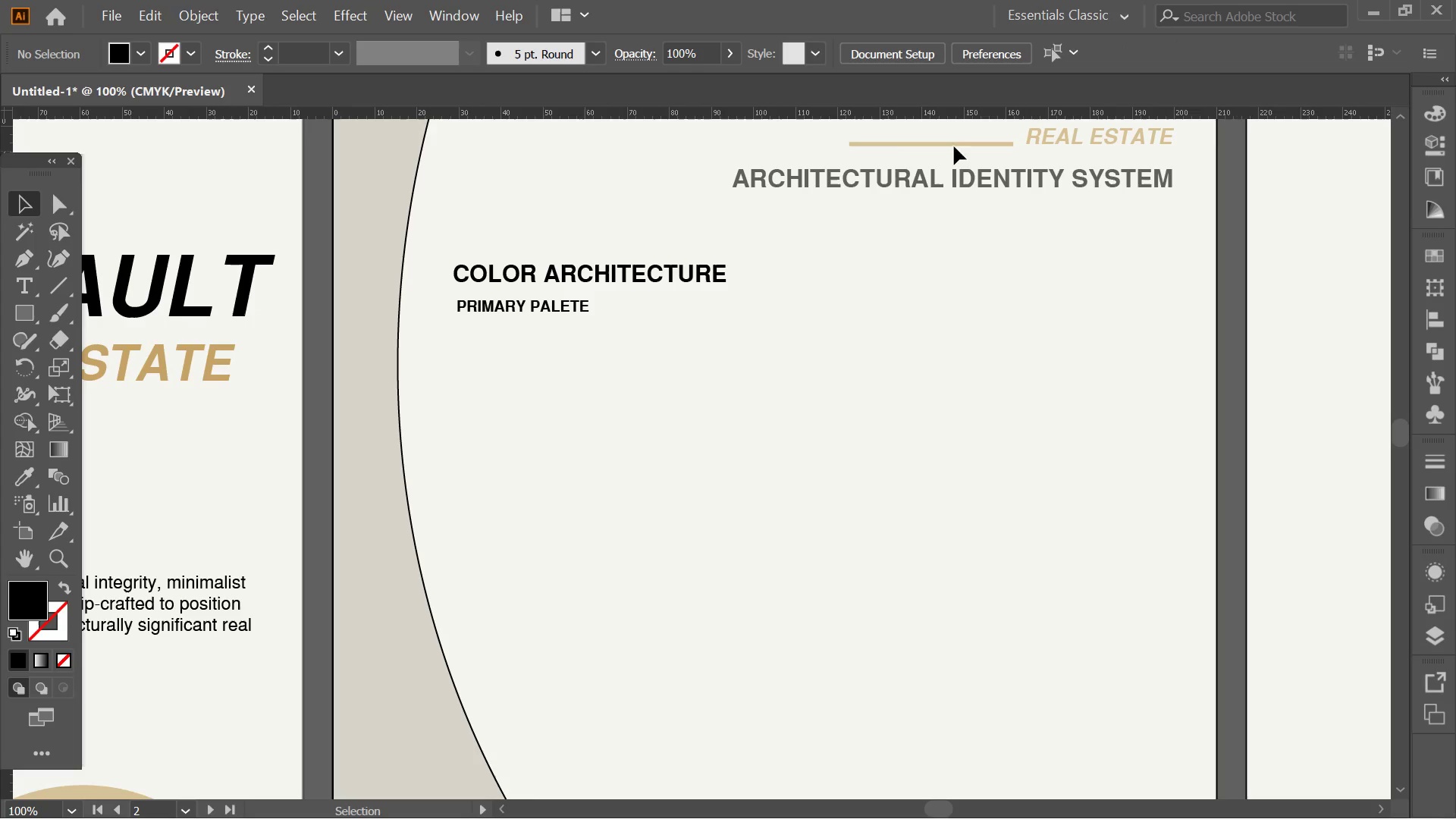 
left_click_drag(start_coordinate=[922, 146], to_coordinate=[515, 238])
 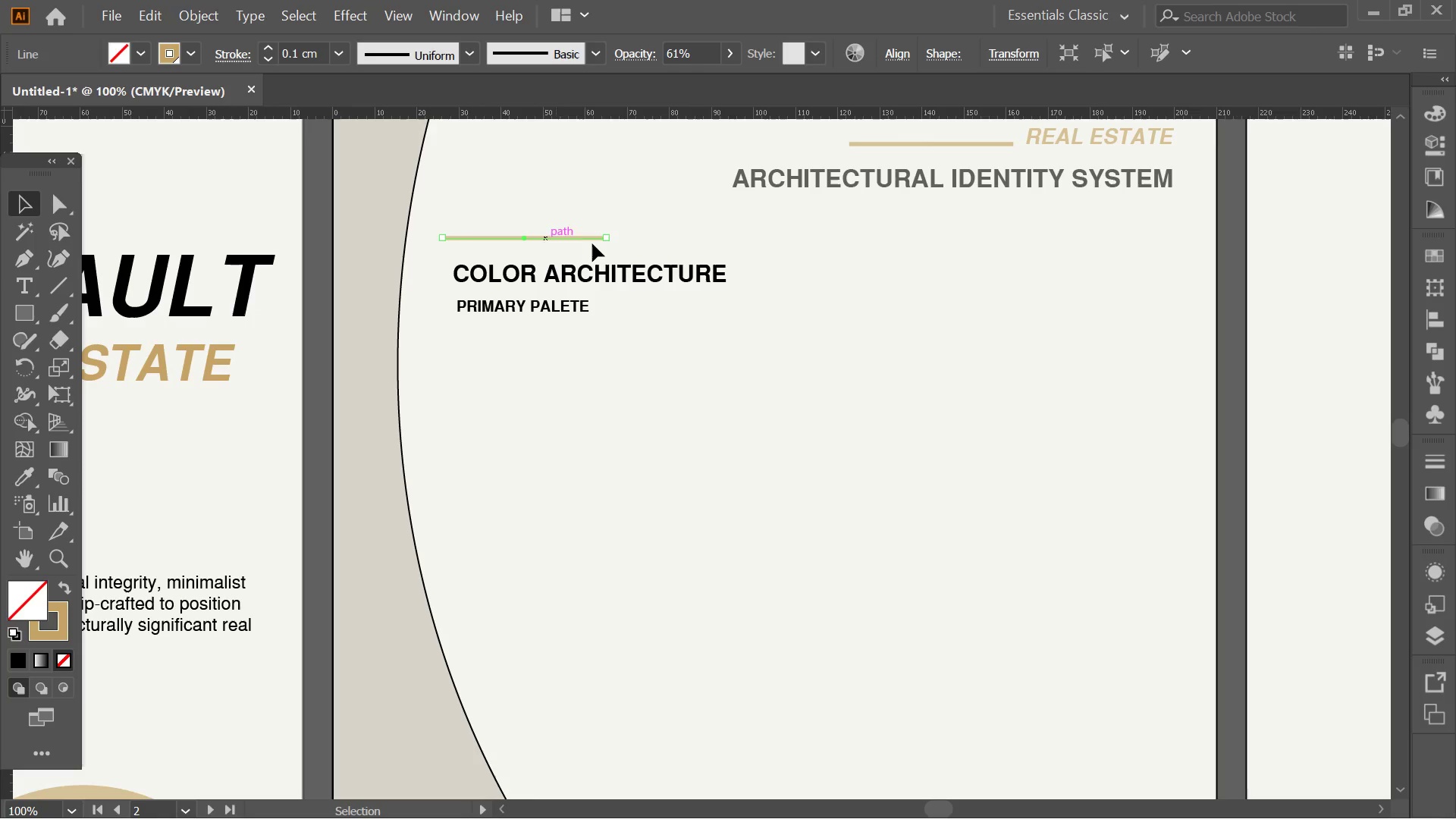 
hold_key(key=AltLeft, duration=0.84)
 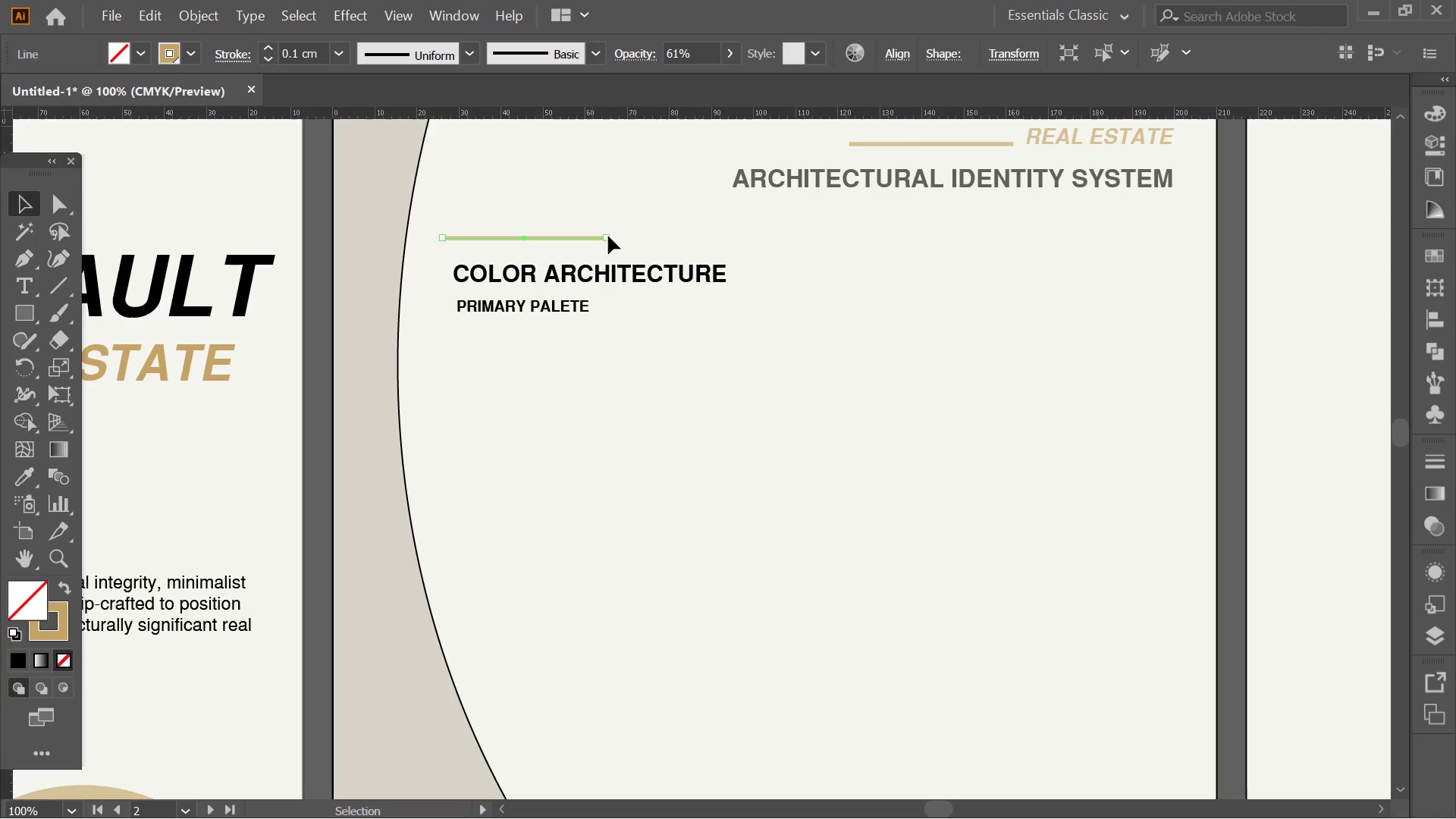 
left_click_drag(start_coordinate=[610, 236], to_coordinate=[1180, 259])
 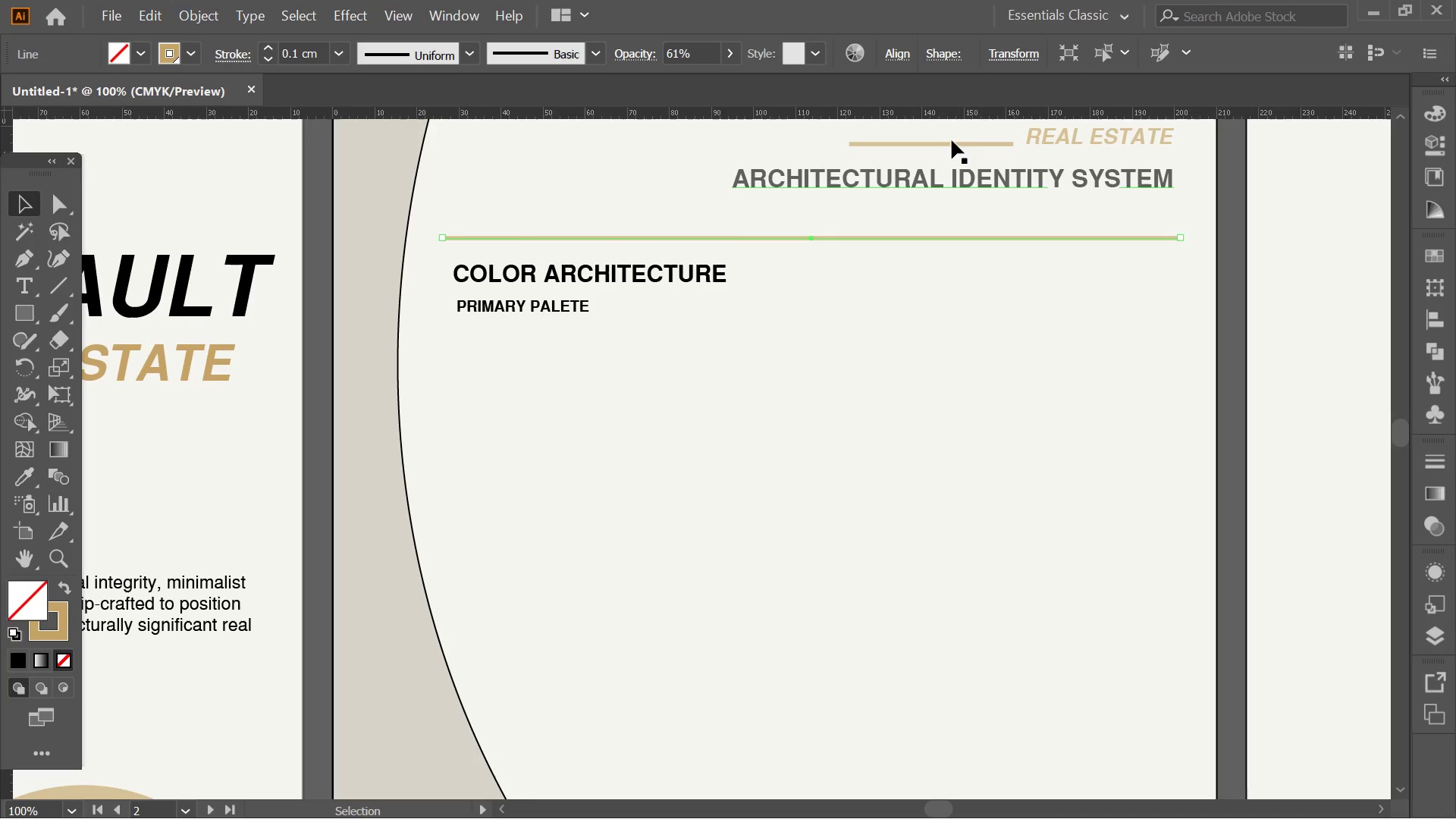 
hold_key(key=ShiftLeft, duration=1.5)
 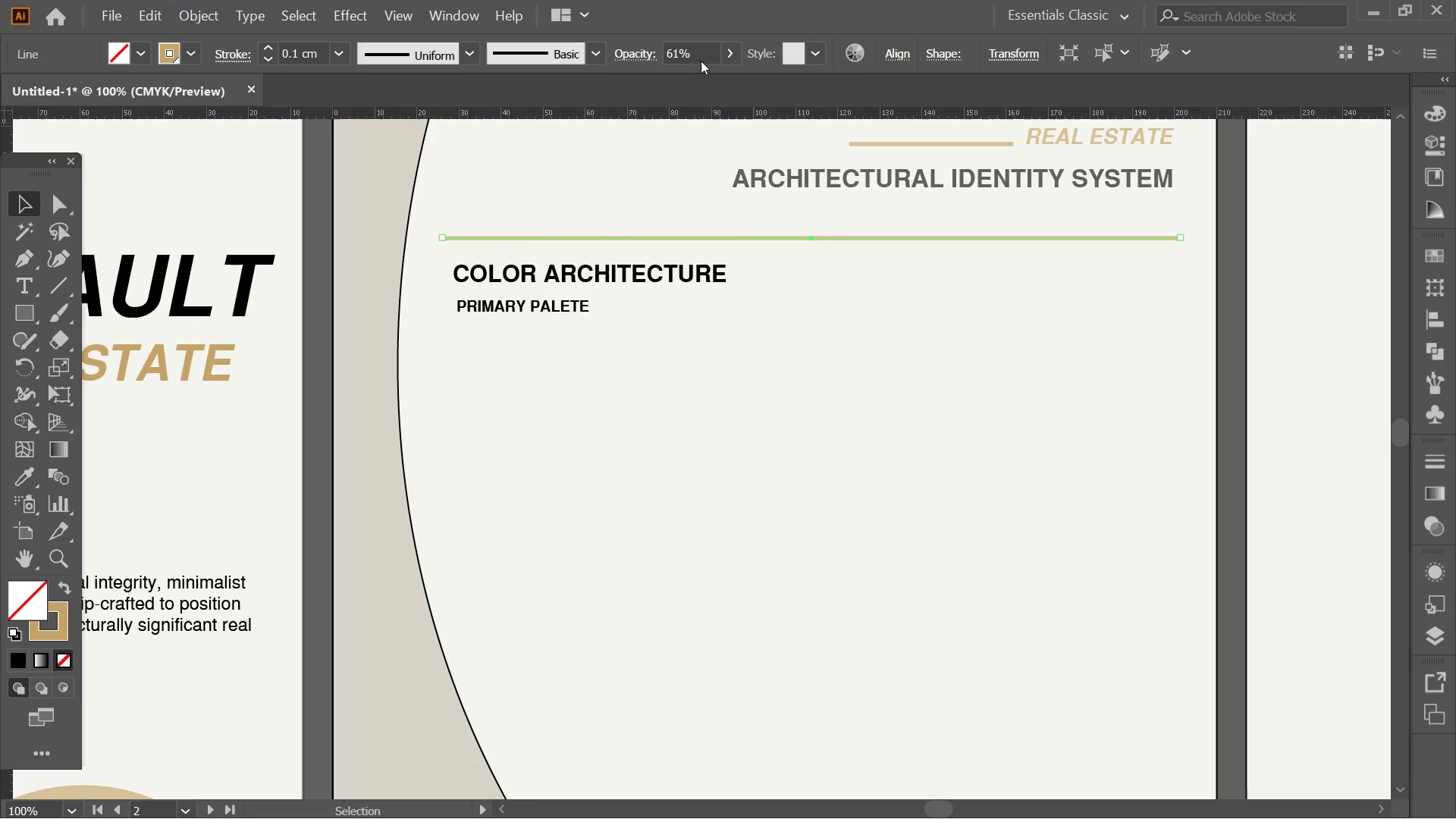 
left_click([726, 61])
 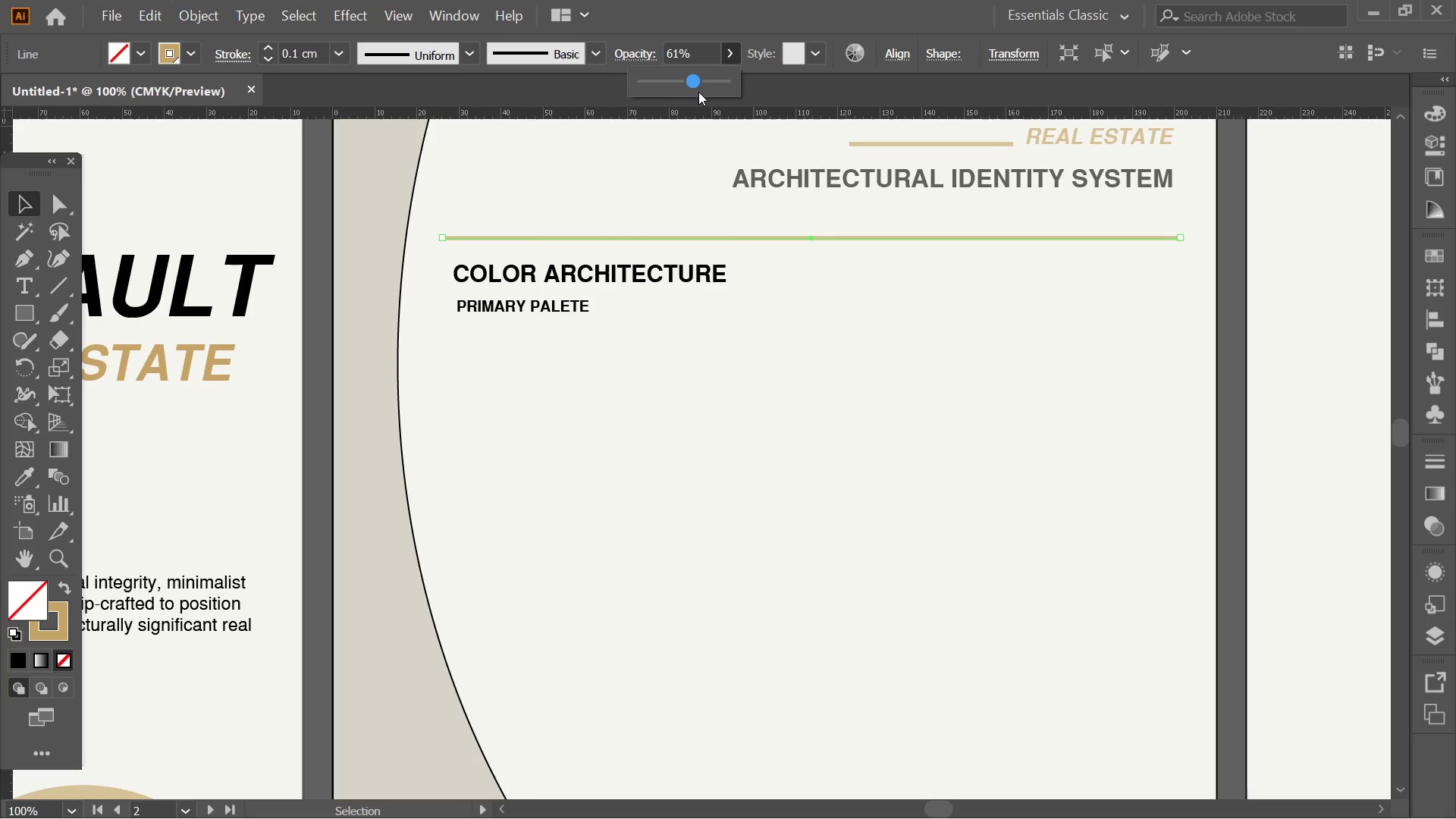 
left_click_drag(start_coordinate=[697, 91], to_coordinate=[825, 89])
 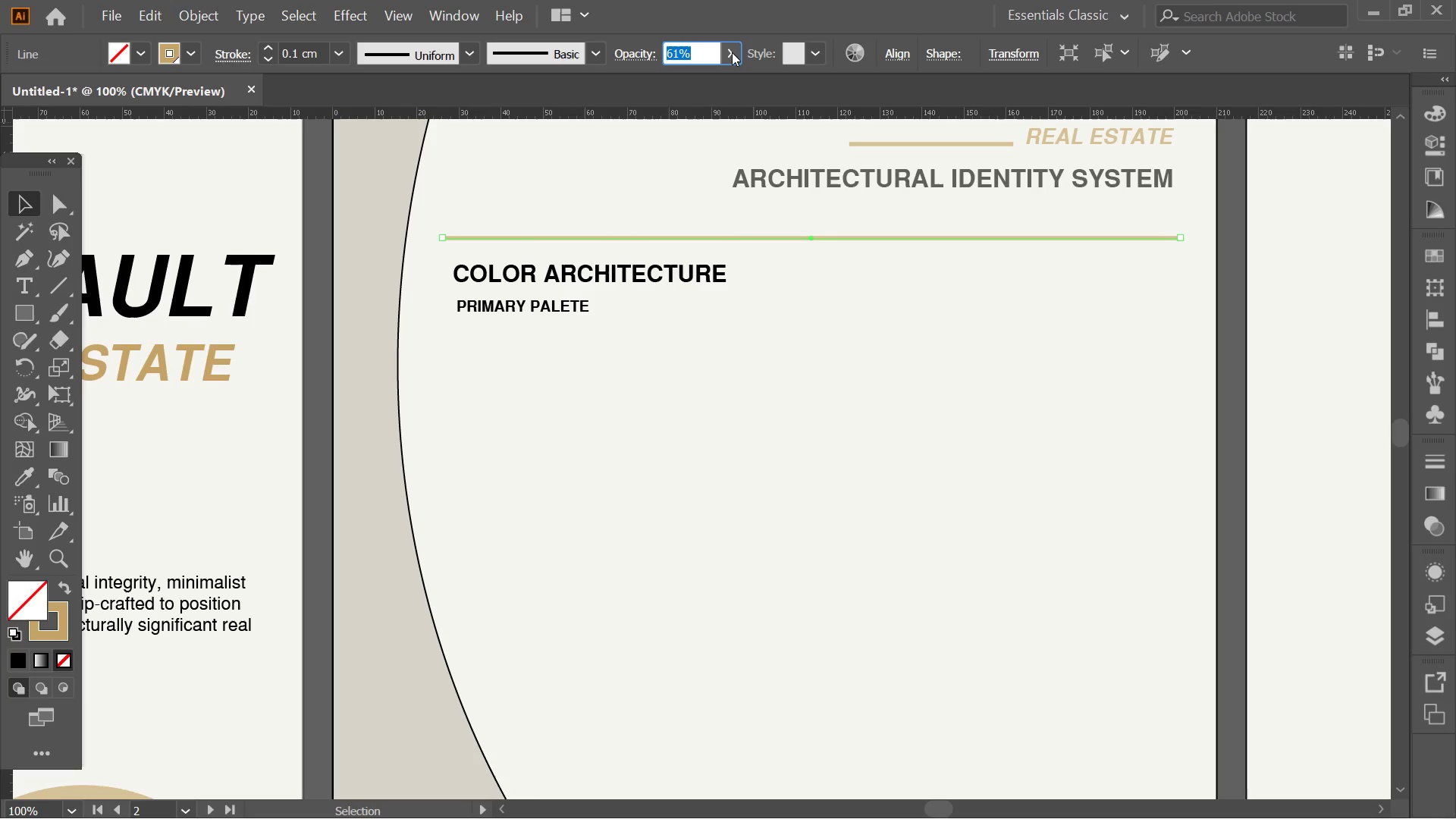 
left_click([732, 52])
 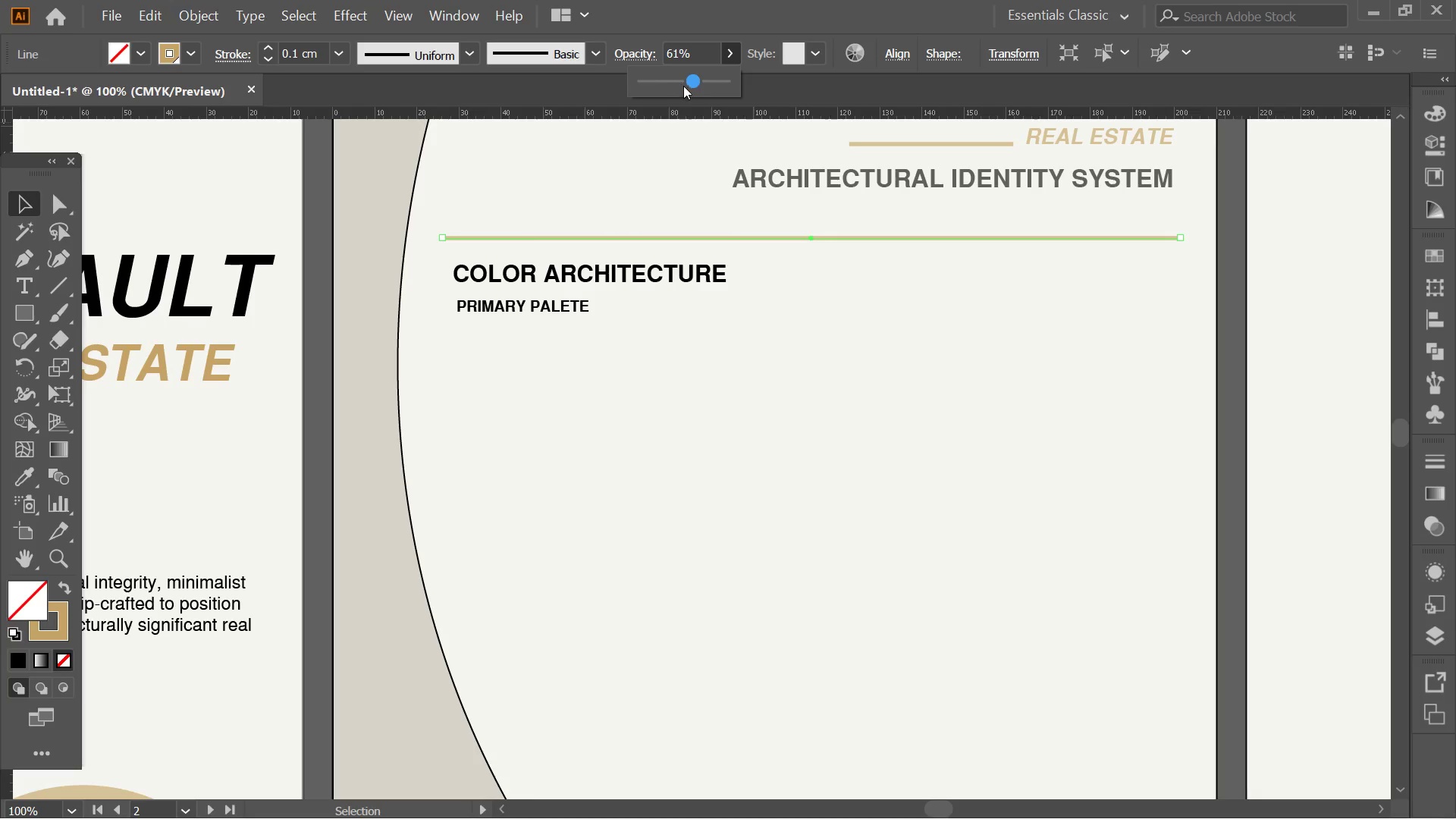 
left_click_drag(start_coordinate=[691, 85], to_coordinate=[891, 103])
 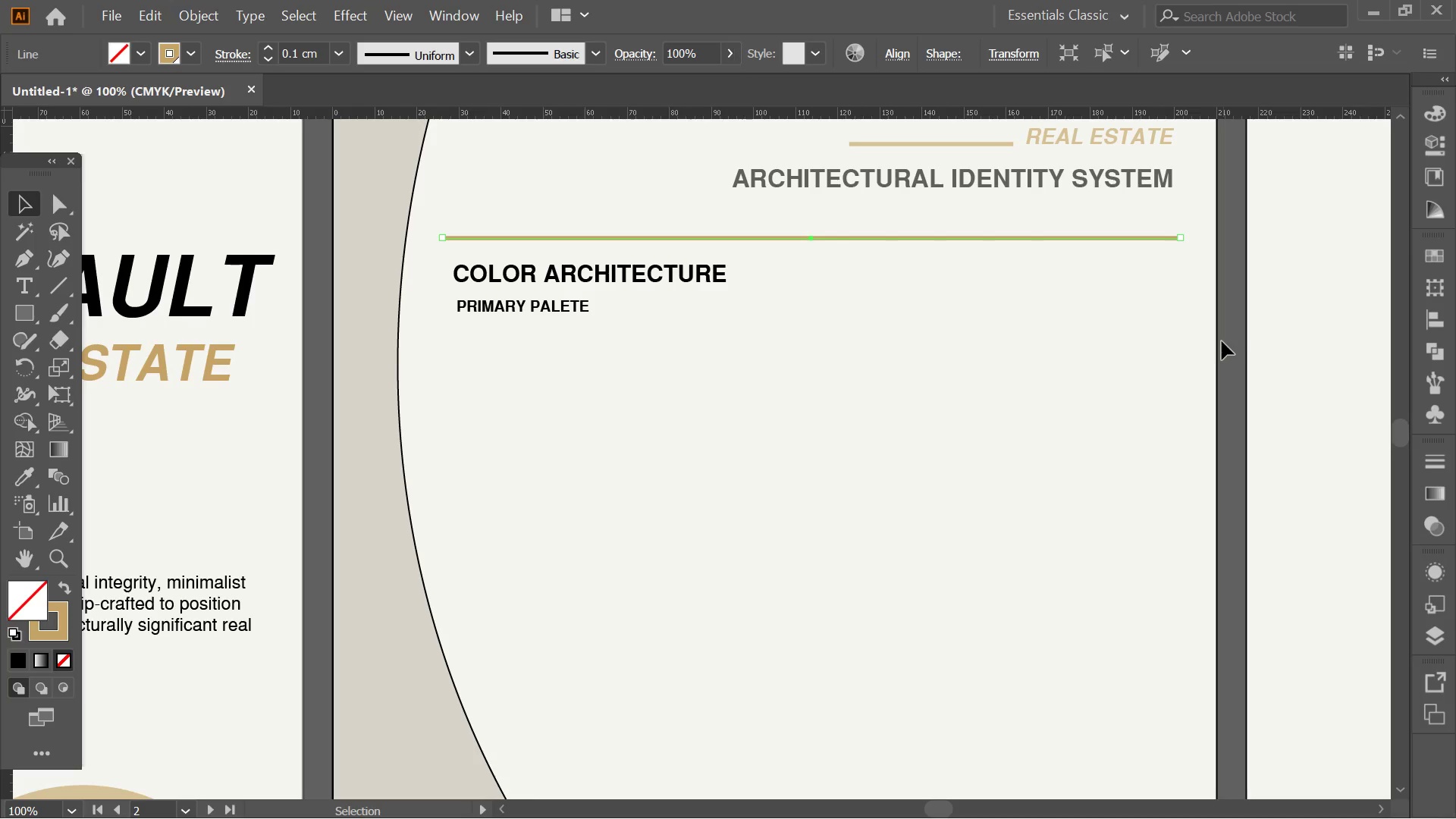 
hold_key(key=AltLeft, duration=0.41)
 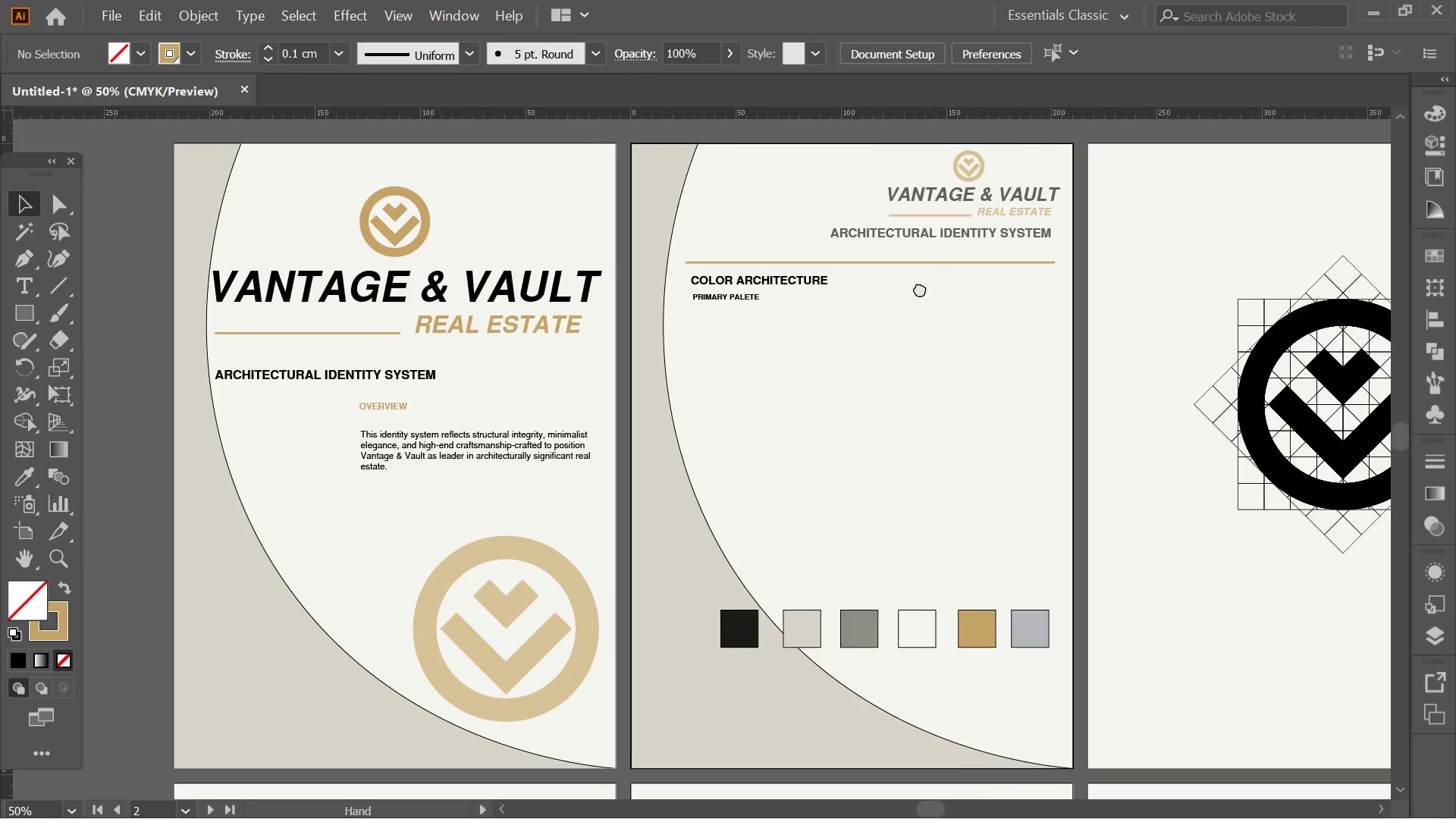 
hold_key(key=Space, duration=0.72)
 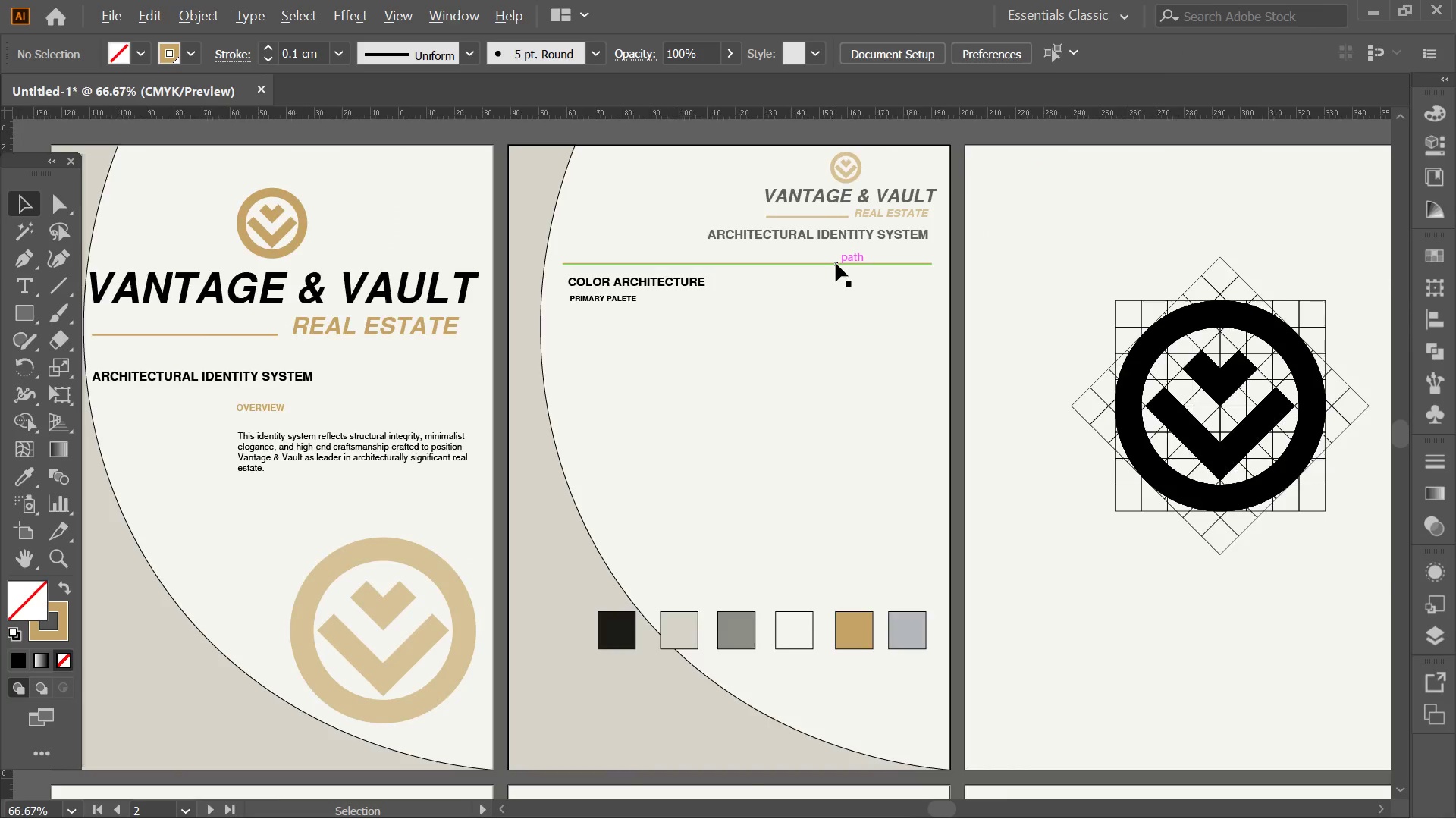 
scroll: coordinate [929, 286], scroll_direction: down, amount: 2.0
 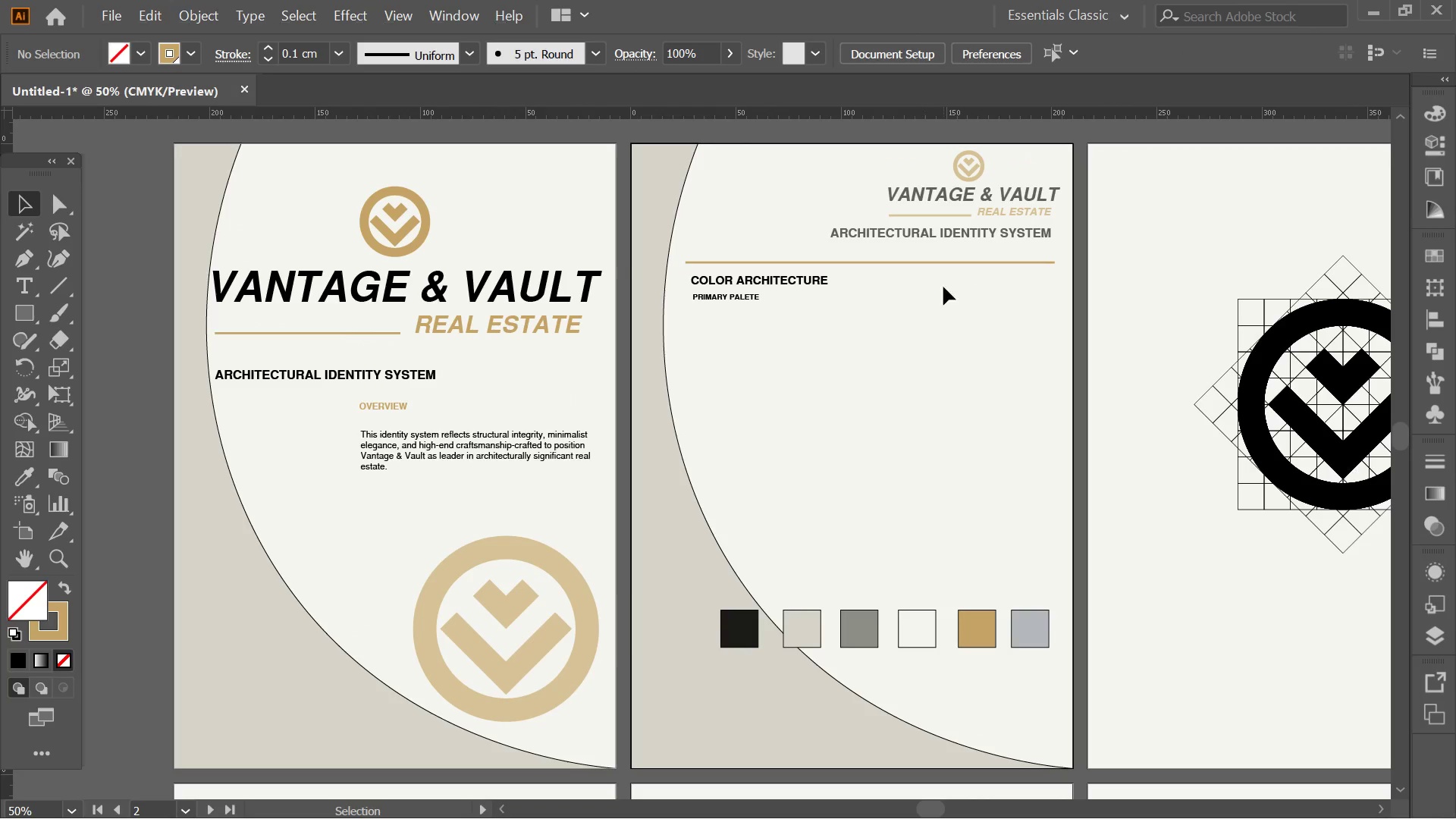 
left_click_drag(start_coordinate=[931, 288], to_coordinate=[811, 289])
 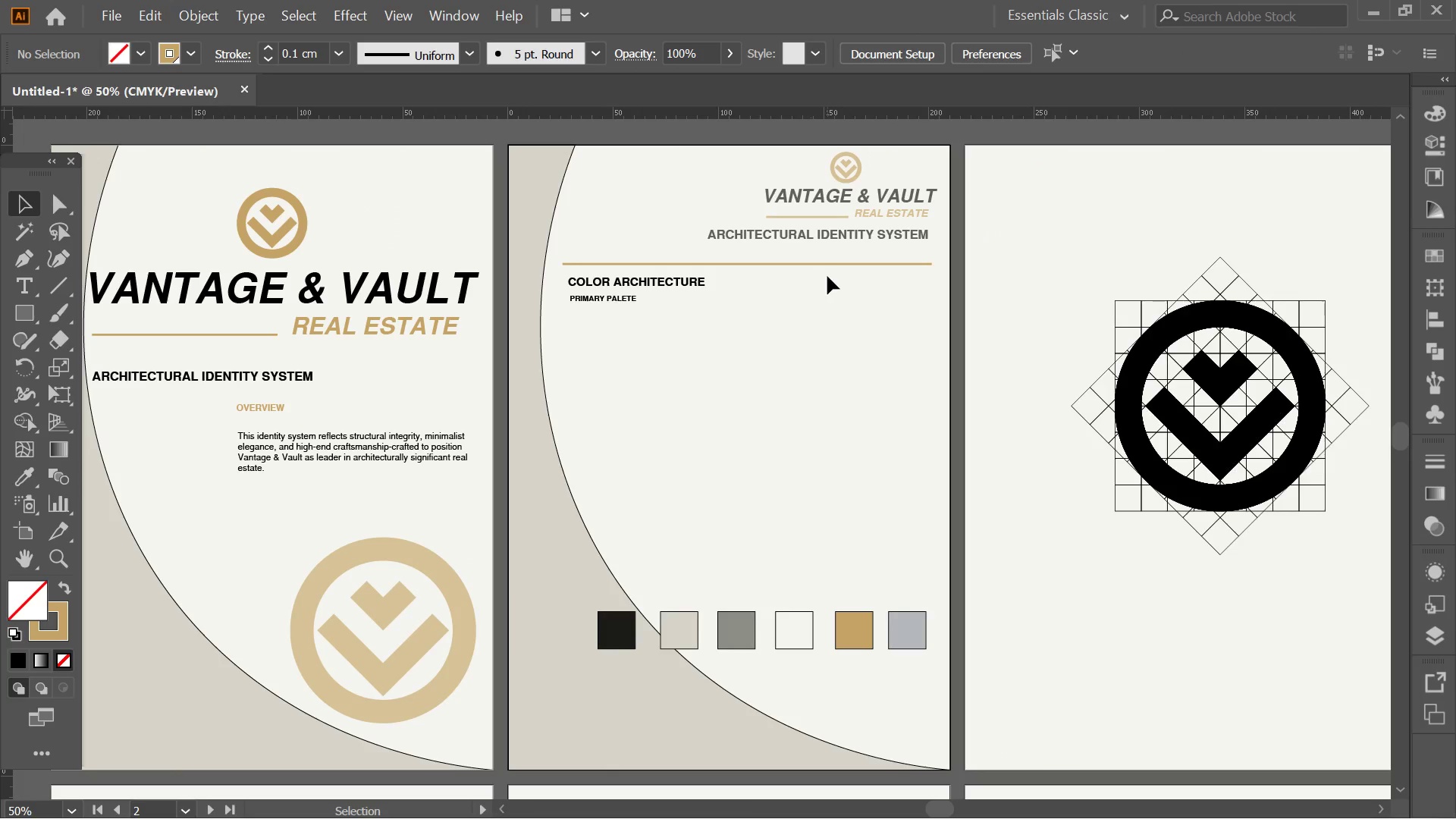 
key(Alt+AltLeft)
 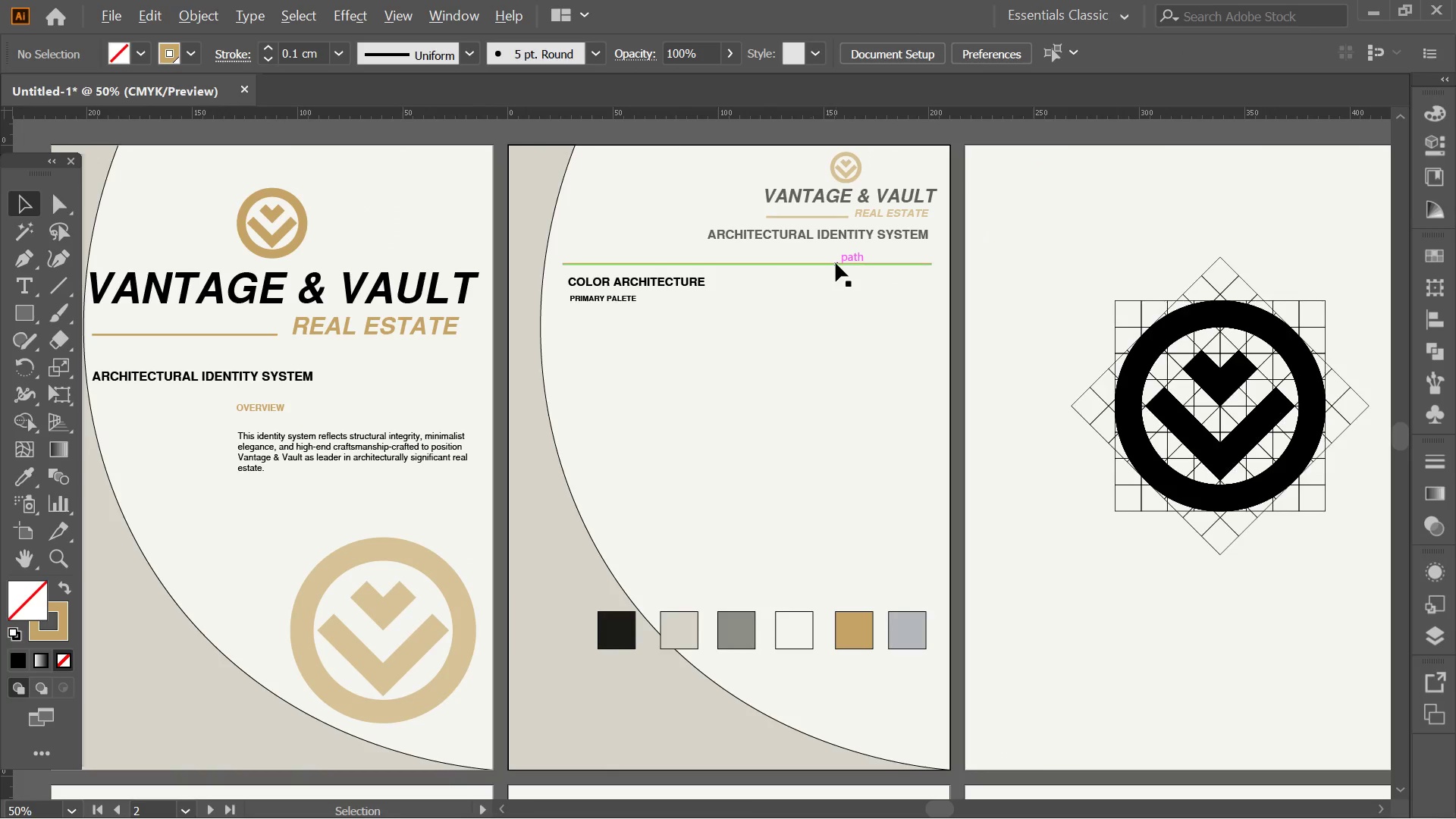 
left_click_drag(start_coordinate=[836, 263], to_coordinate=[828, 243])
 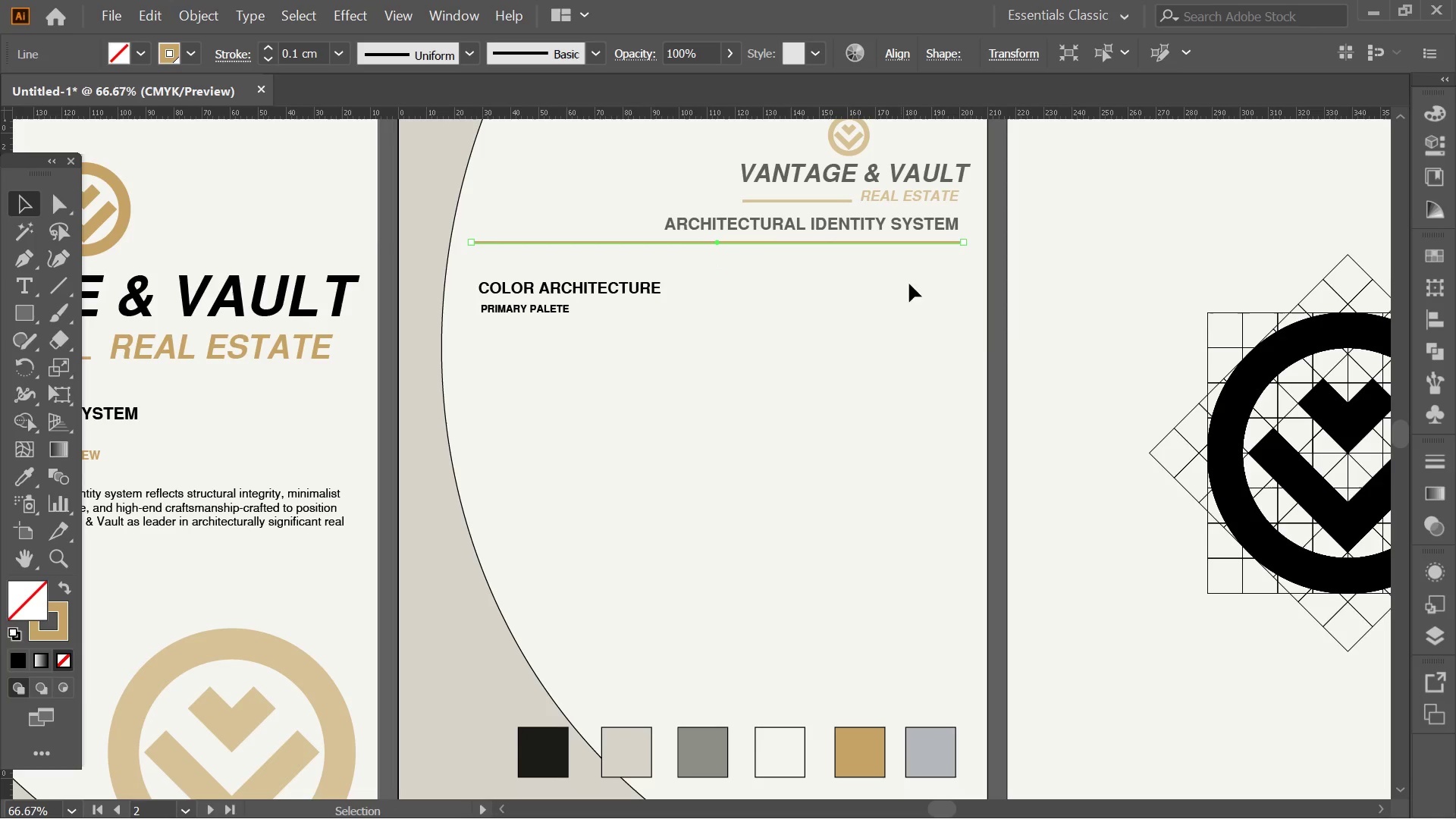 
scroll: coordinate [836, 263], scroll_direction: up, amount: 1.0
 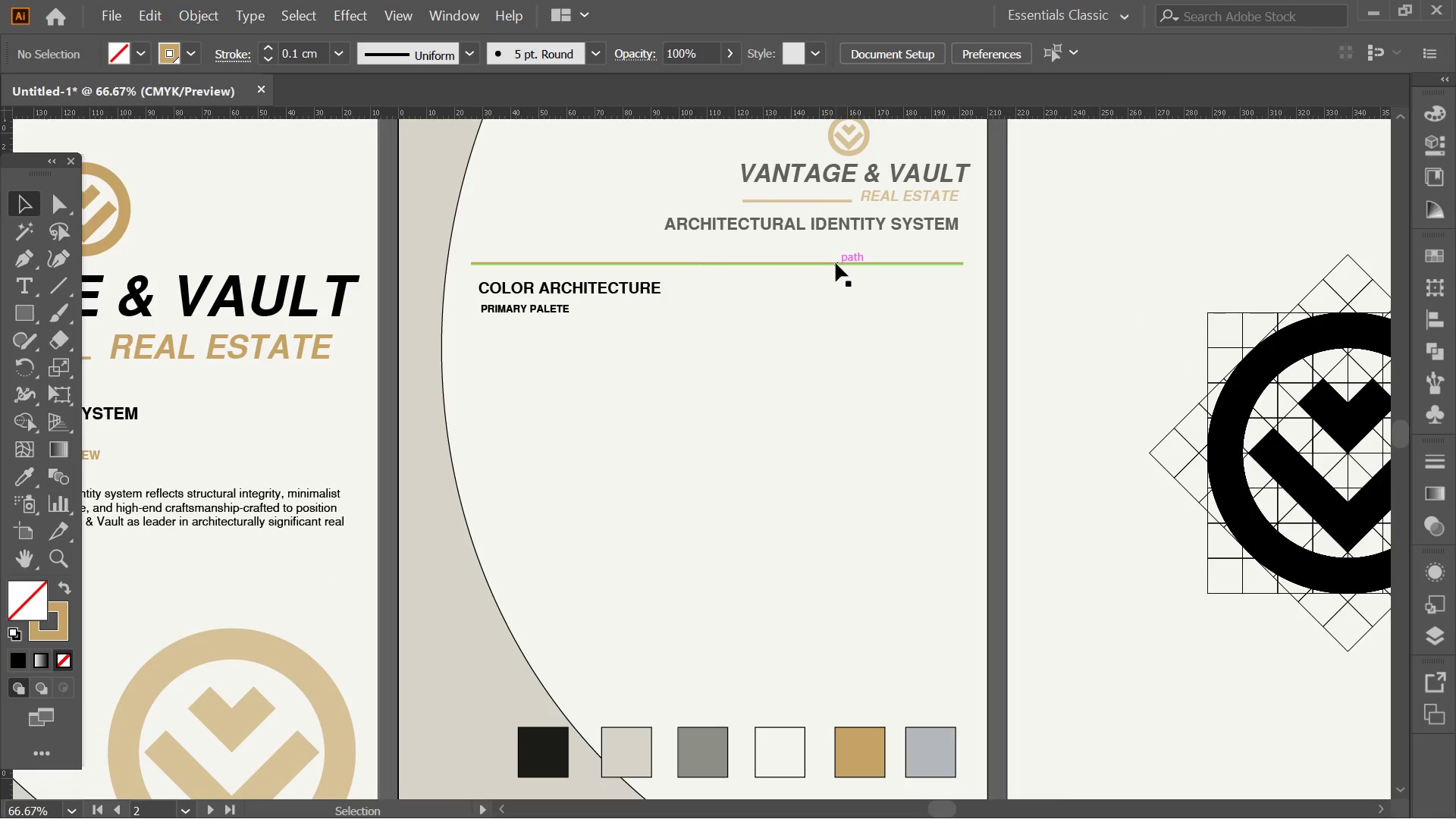 
hold_key(key=ShiftLeft, duration=3.8)
 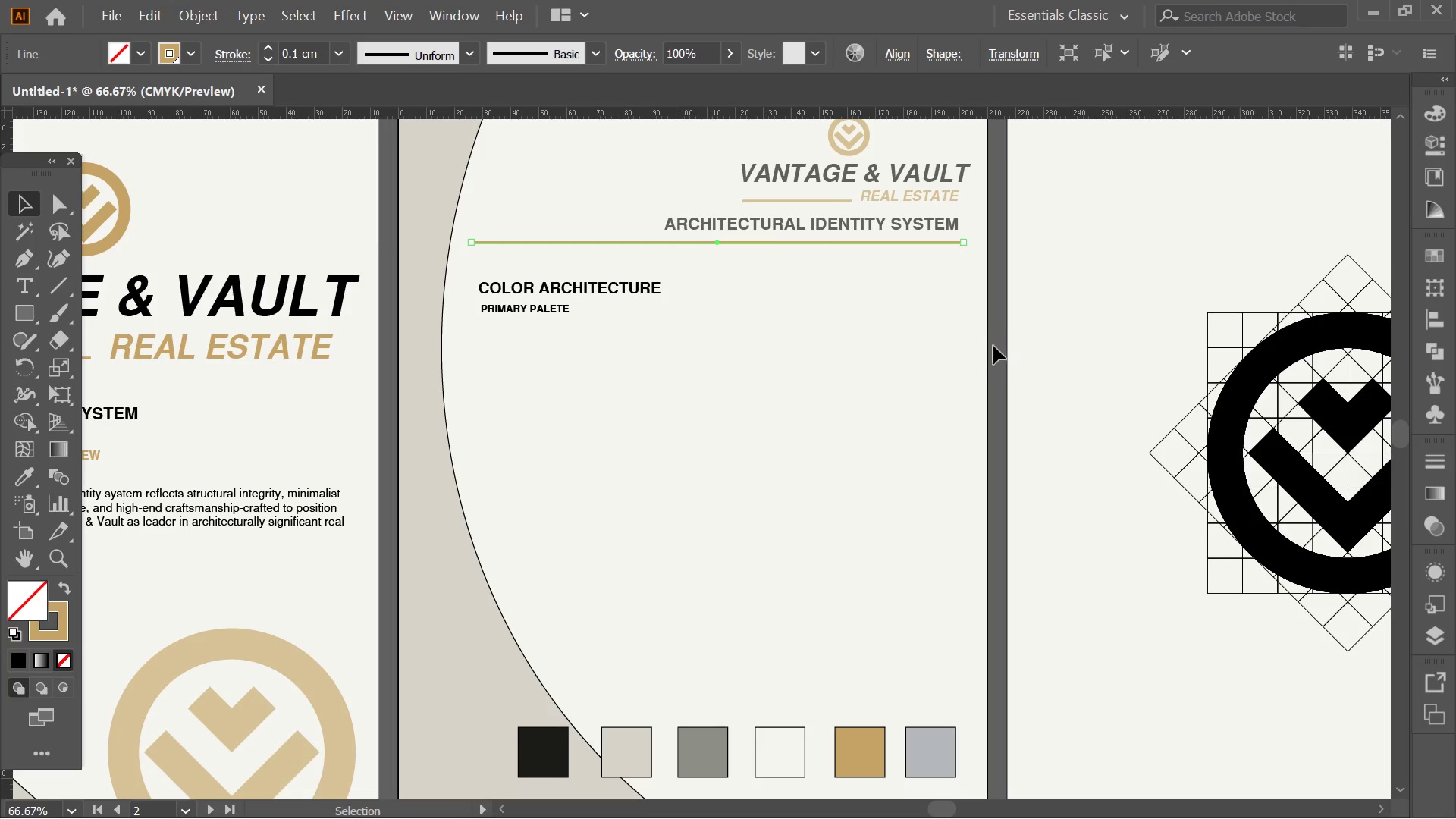 
left_click([1005, 346])
 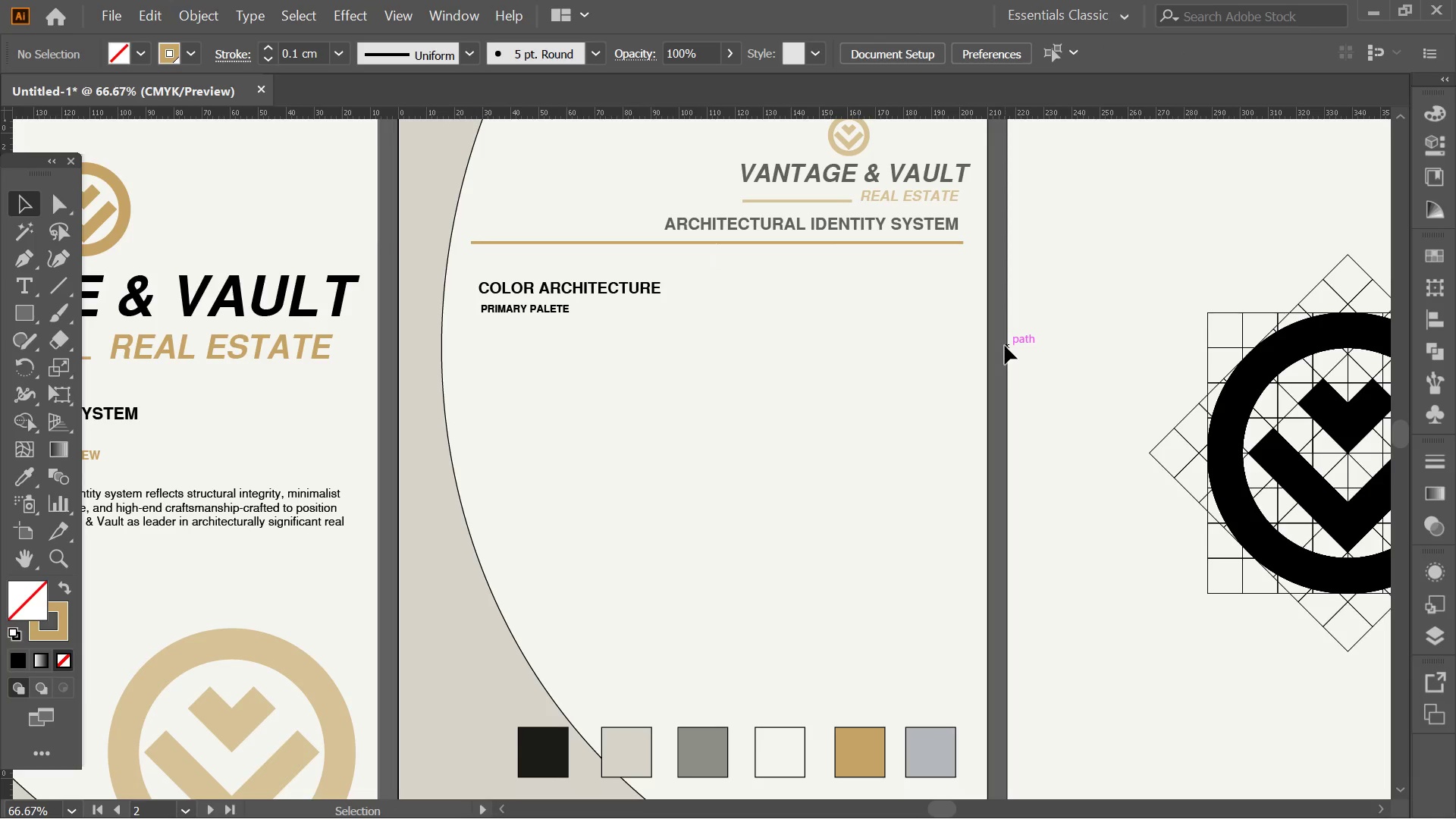 
hold_key(key=AltLeft, duration=0.36)
scroll: coordinate [1005, 346], scroll_direction: down, amount: 1.0
 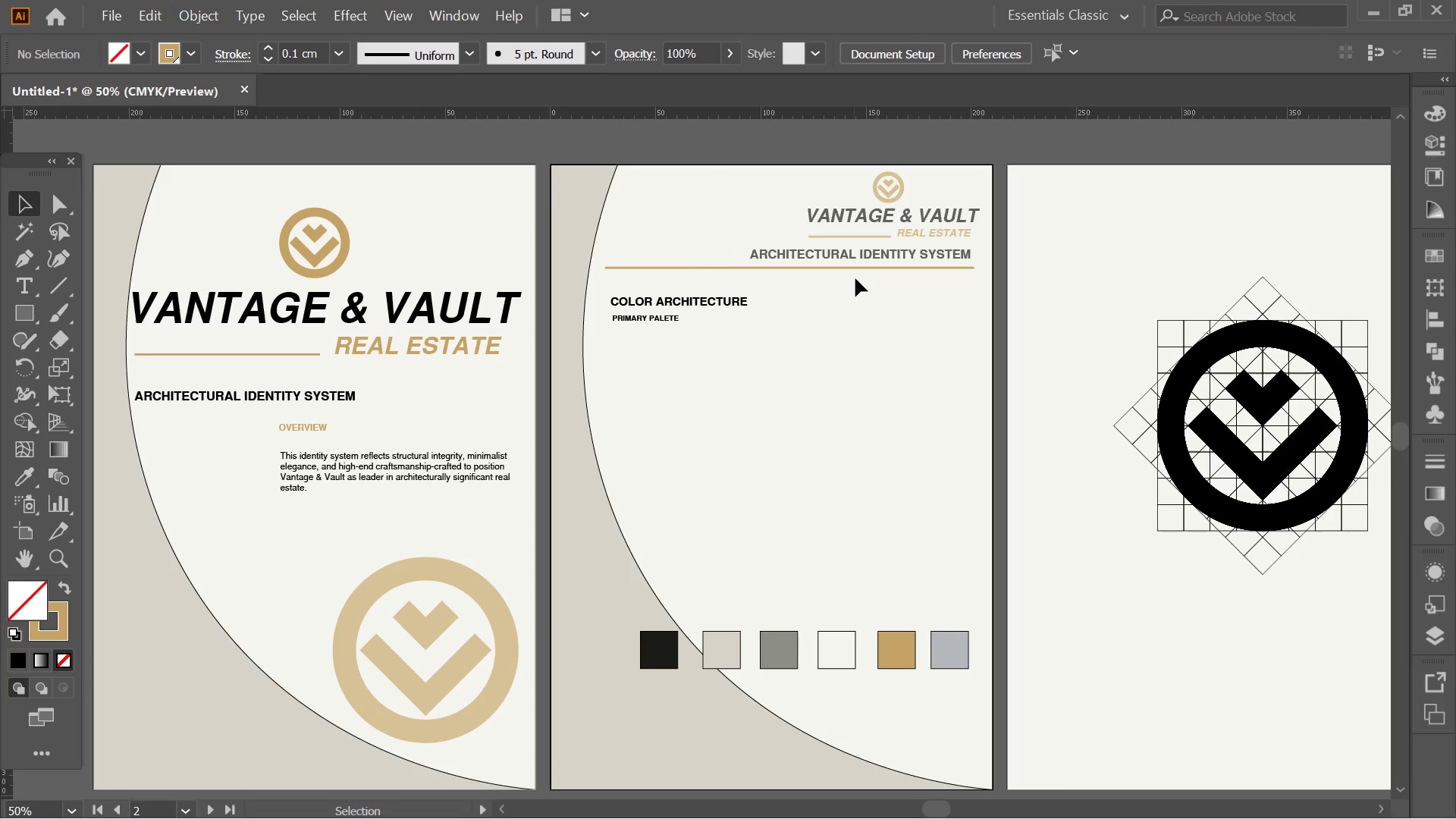 
left_click([865, 268])
 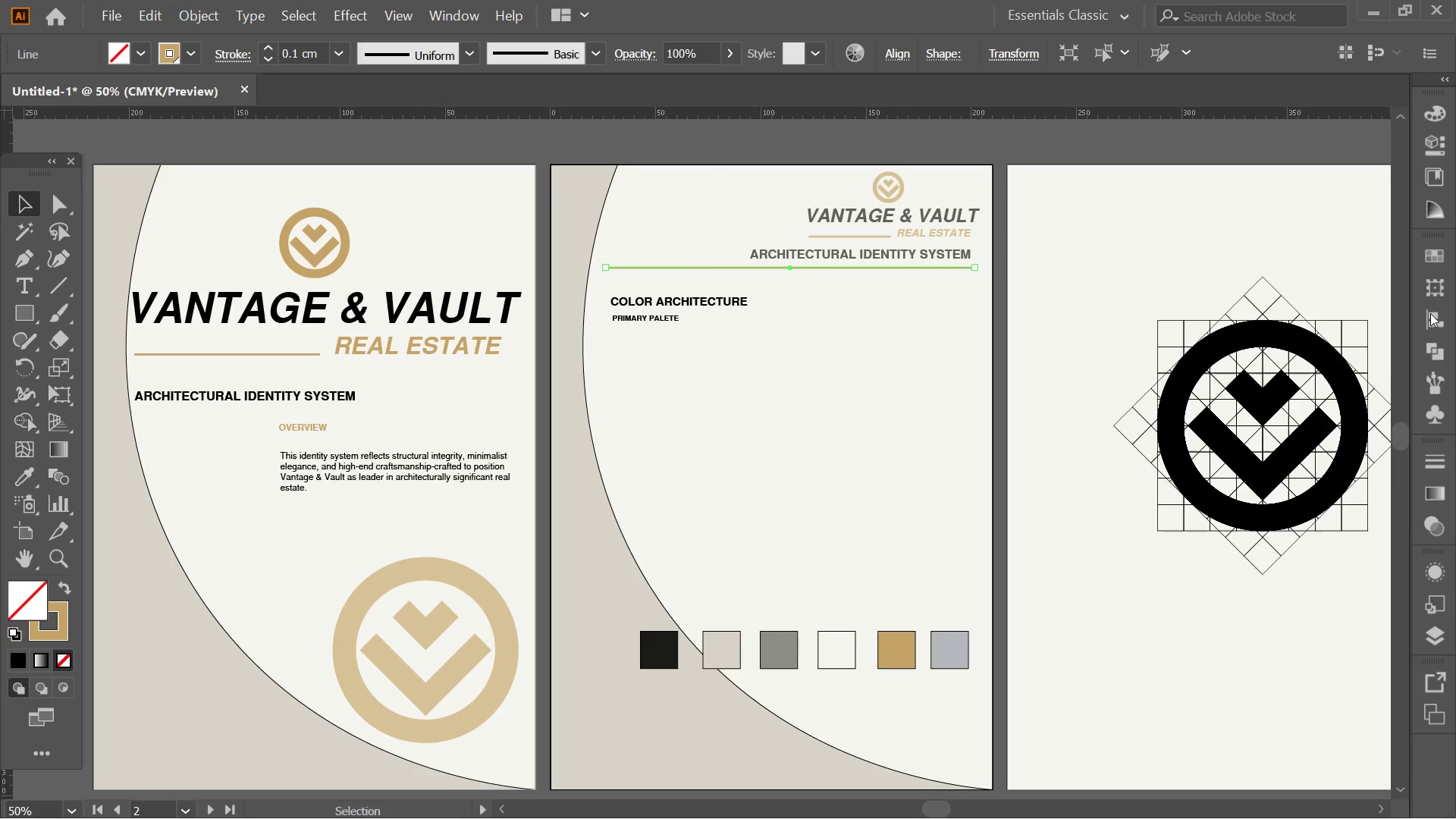 
left_click([1447, 324])
 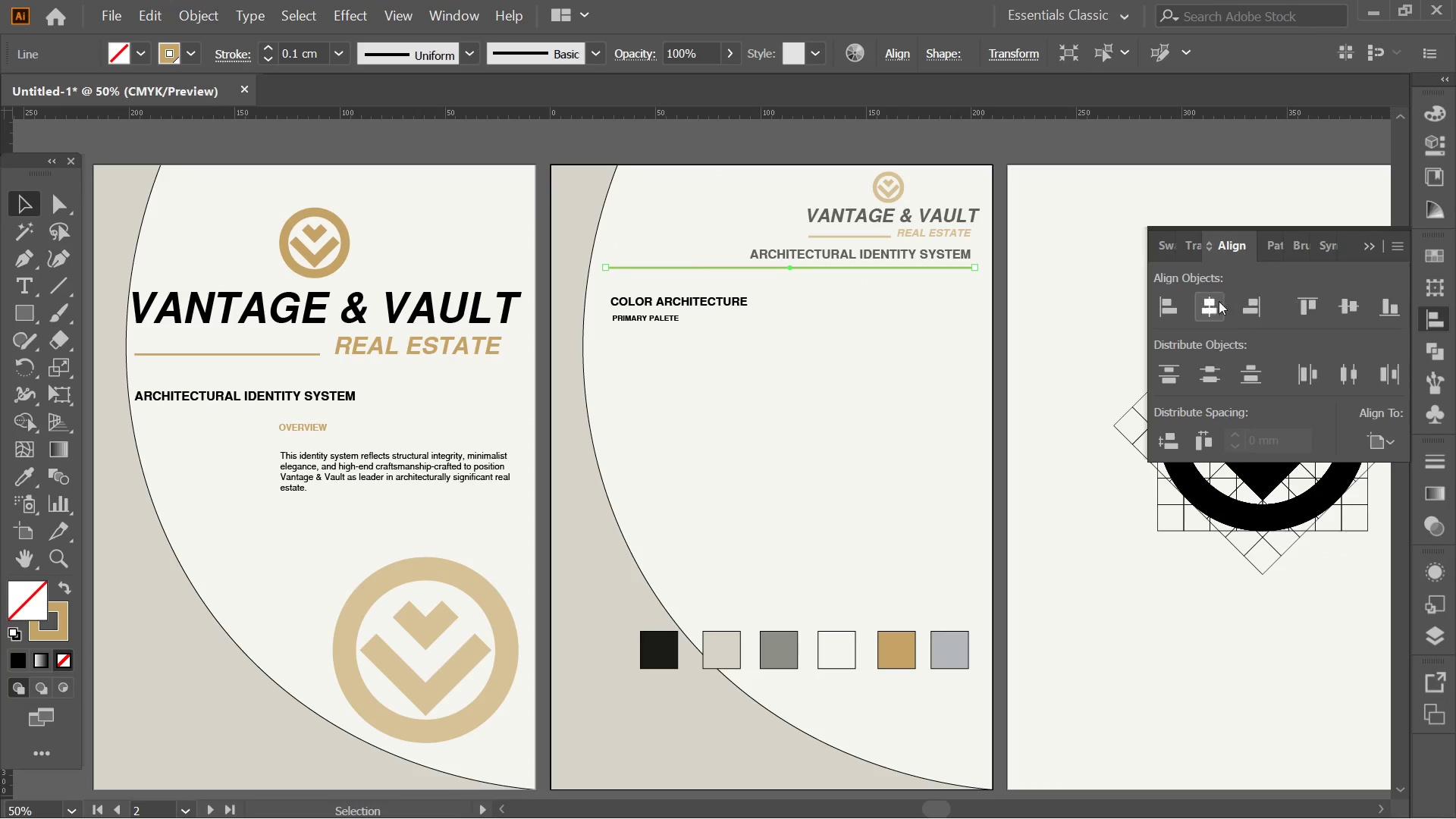 
left_click([1210, 293])
 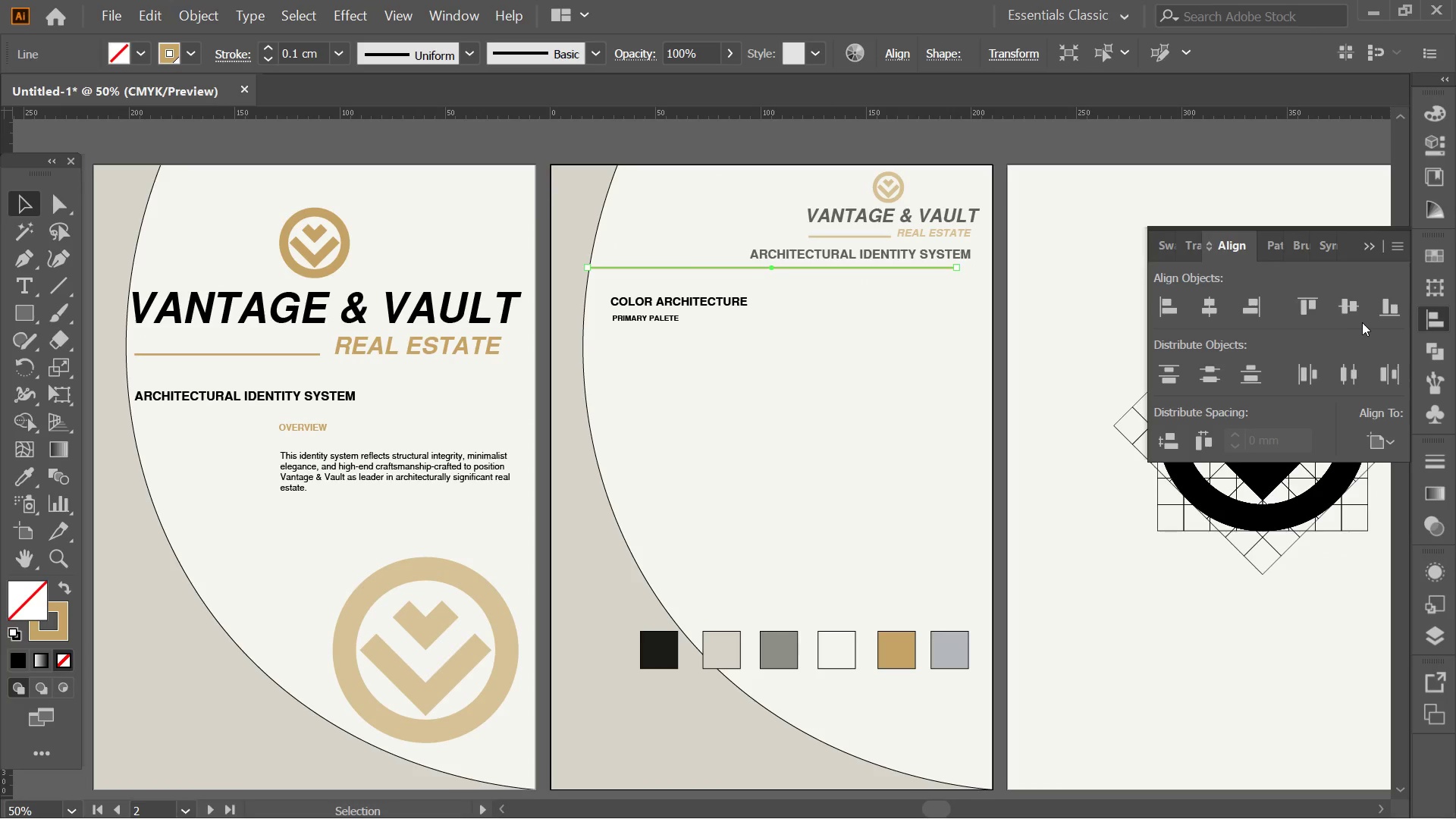 
left_click([1357, 310])
 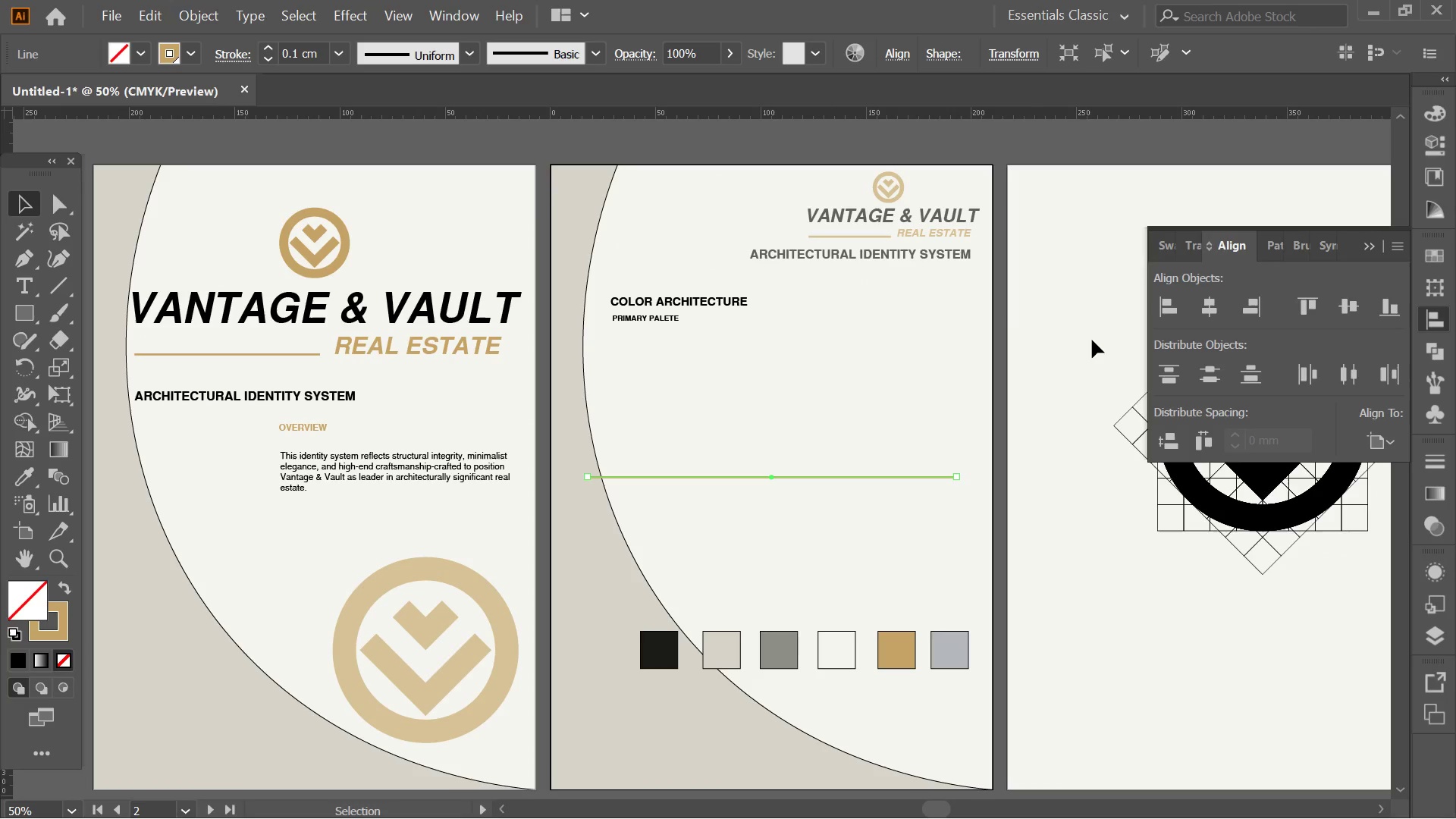 
key(Control+ControlLeft)
 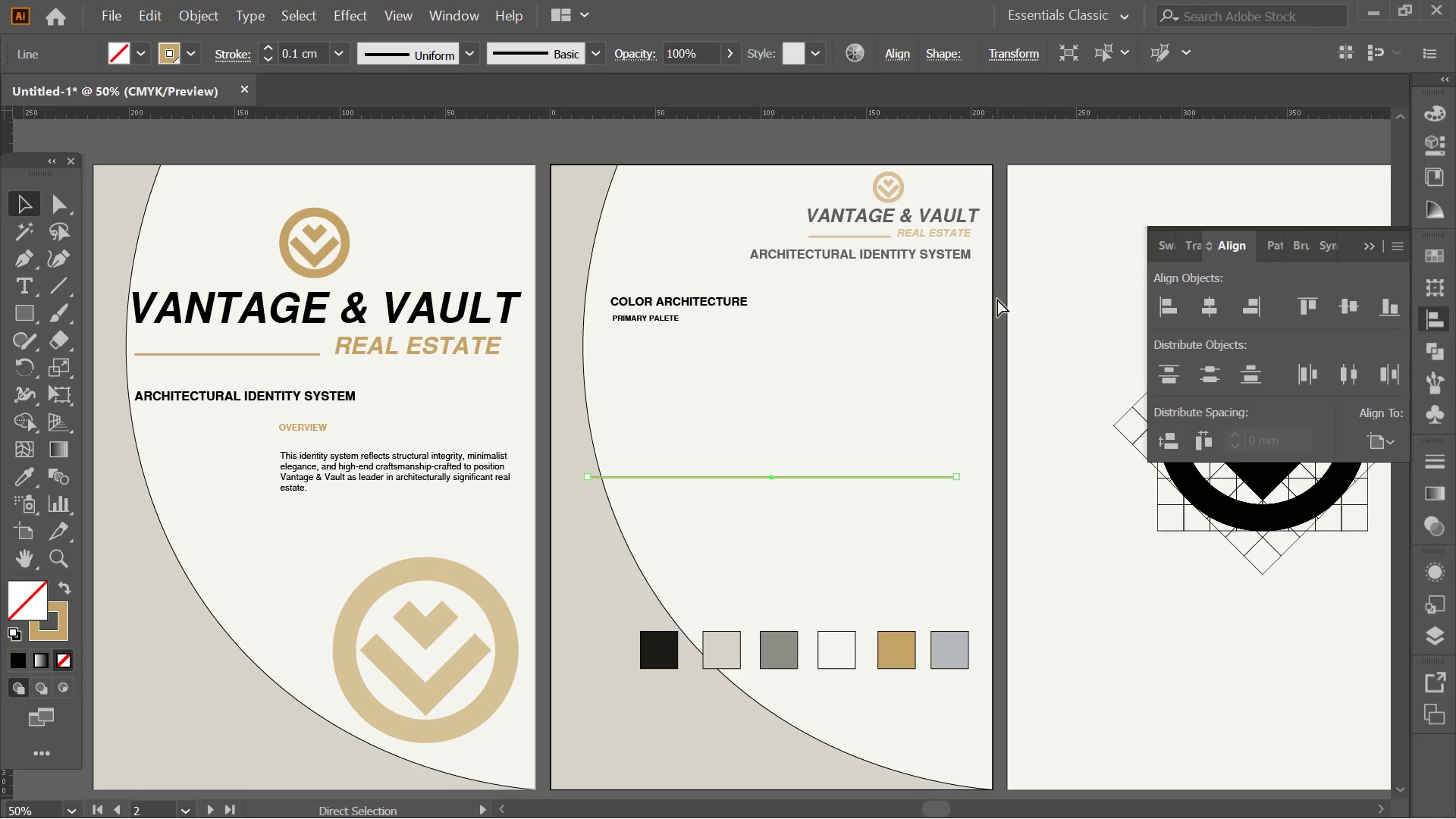 
key(Control+Z)
 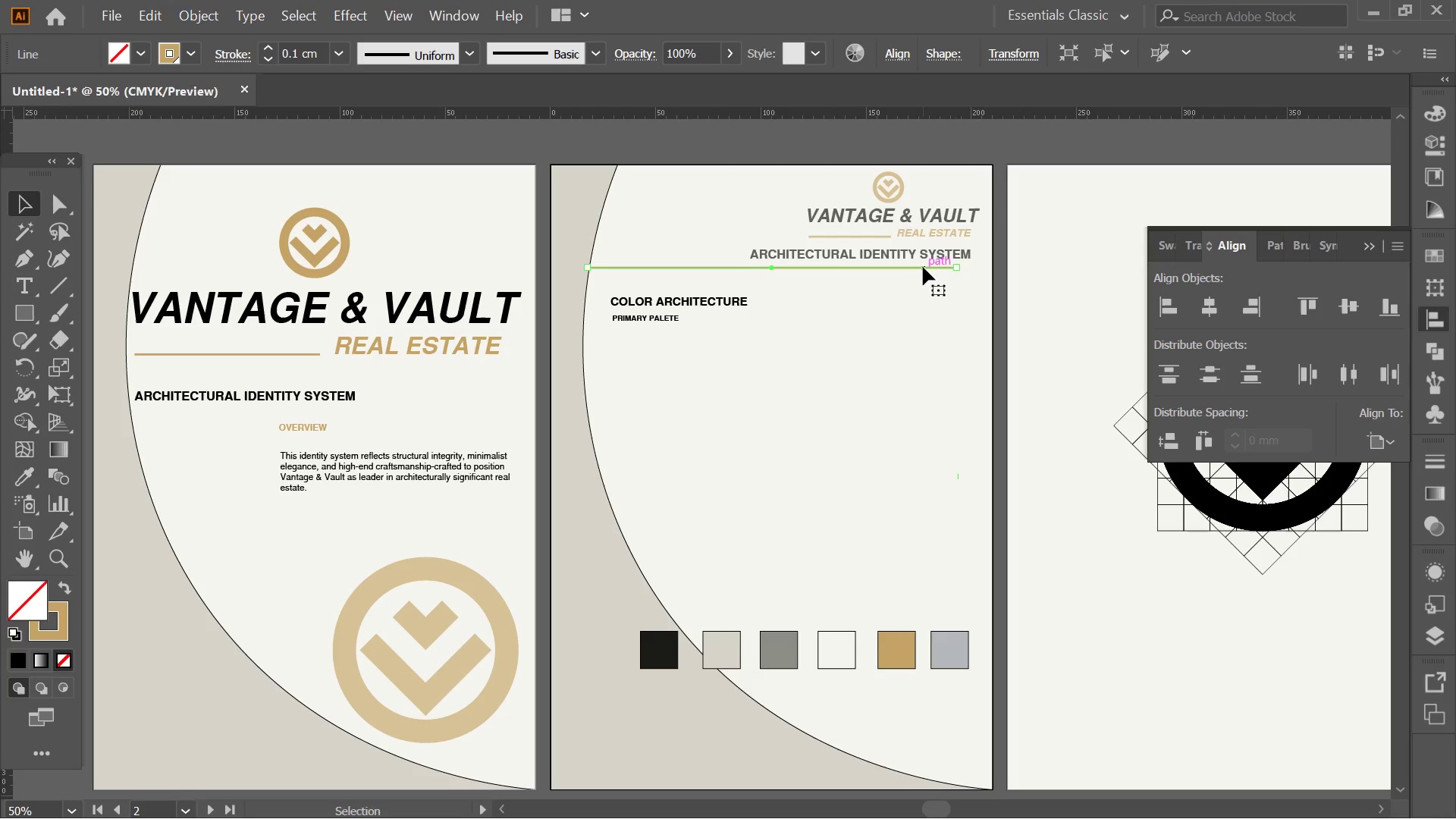 
left_click_drag(start_coordinate=[923, 267], to_coordinate=[937, 267])
 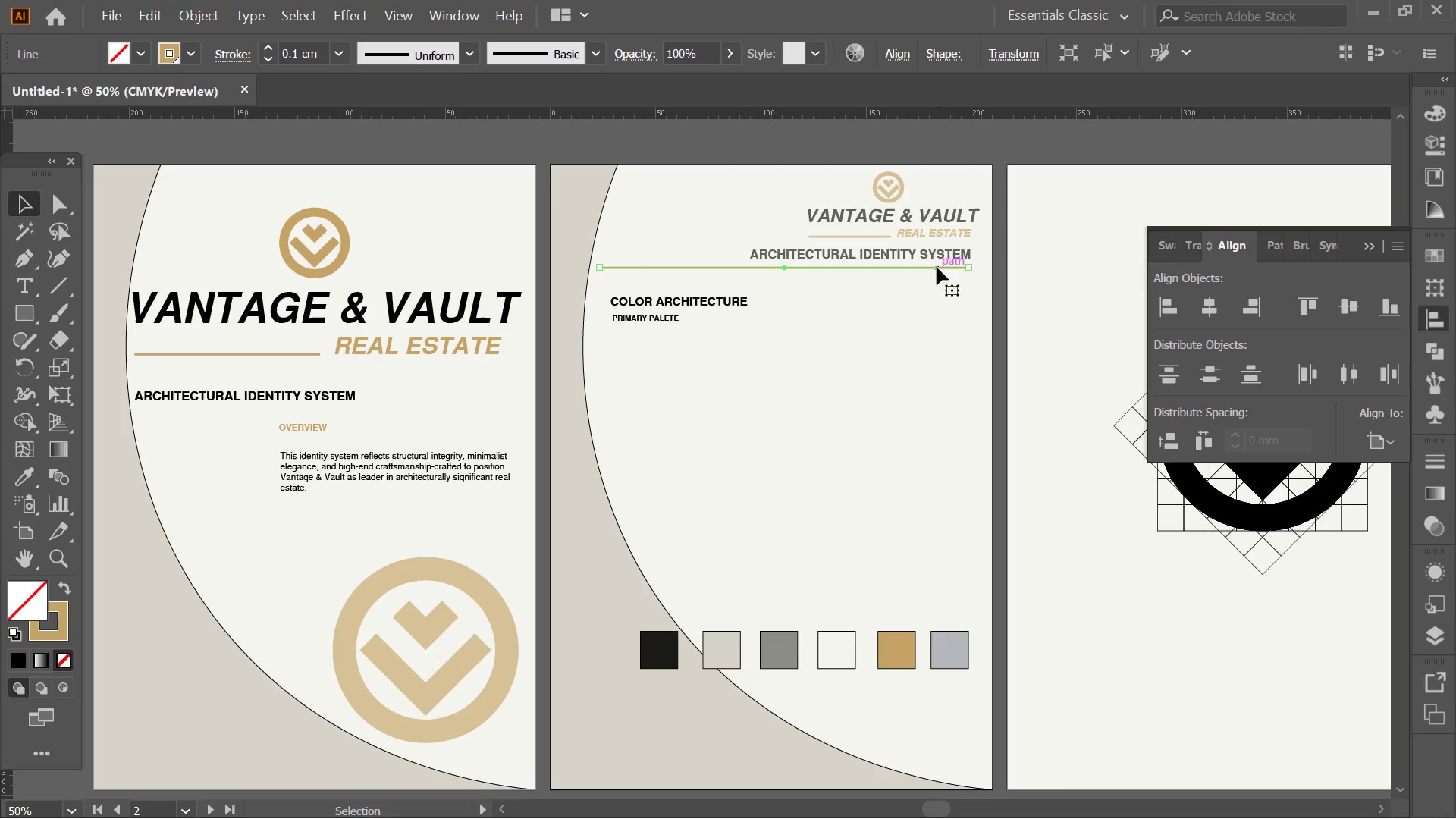 
hold_key(key=ShiftLeft, duration=0.78)
 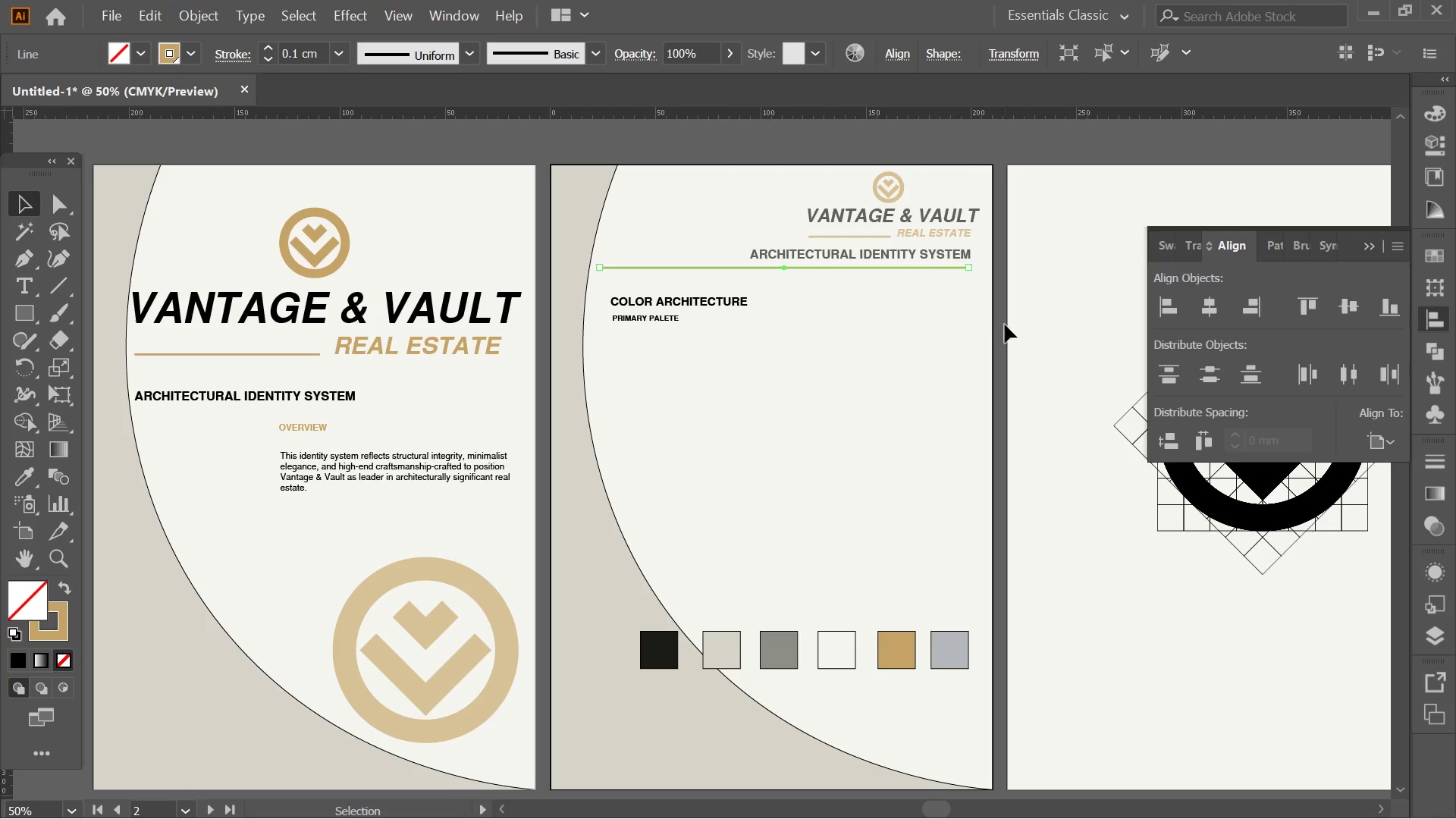 
left_click([1008, 325])
 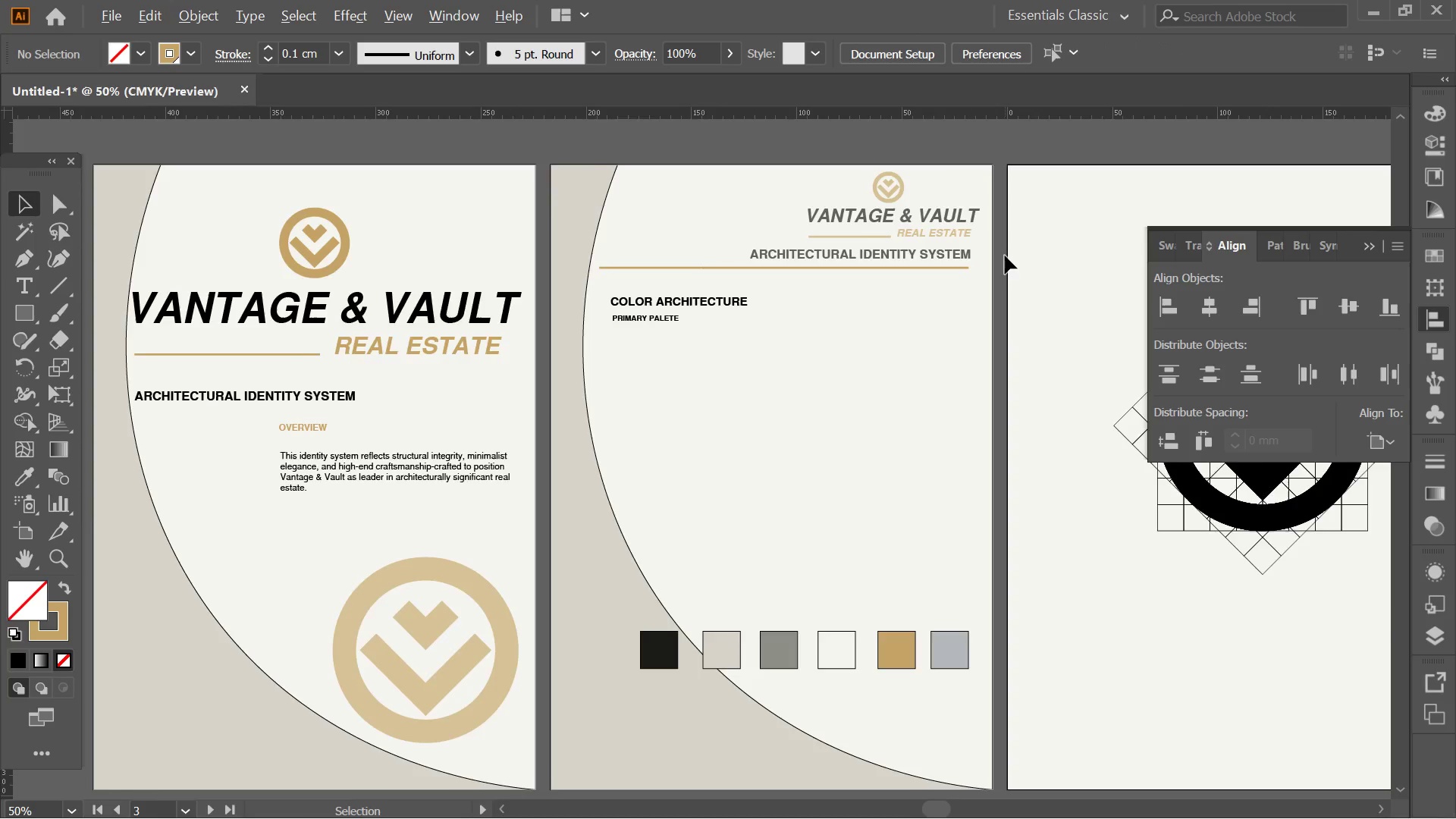 
key(Alt+AltLeft)
 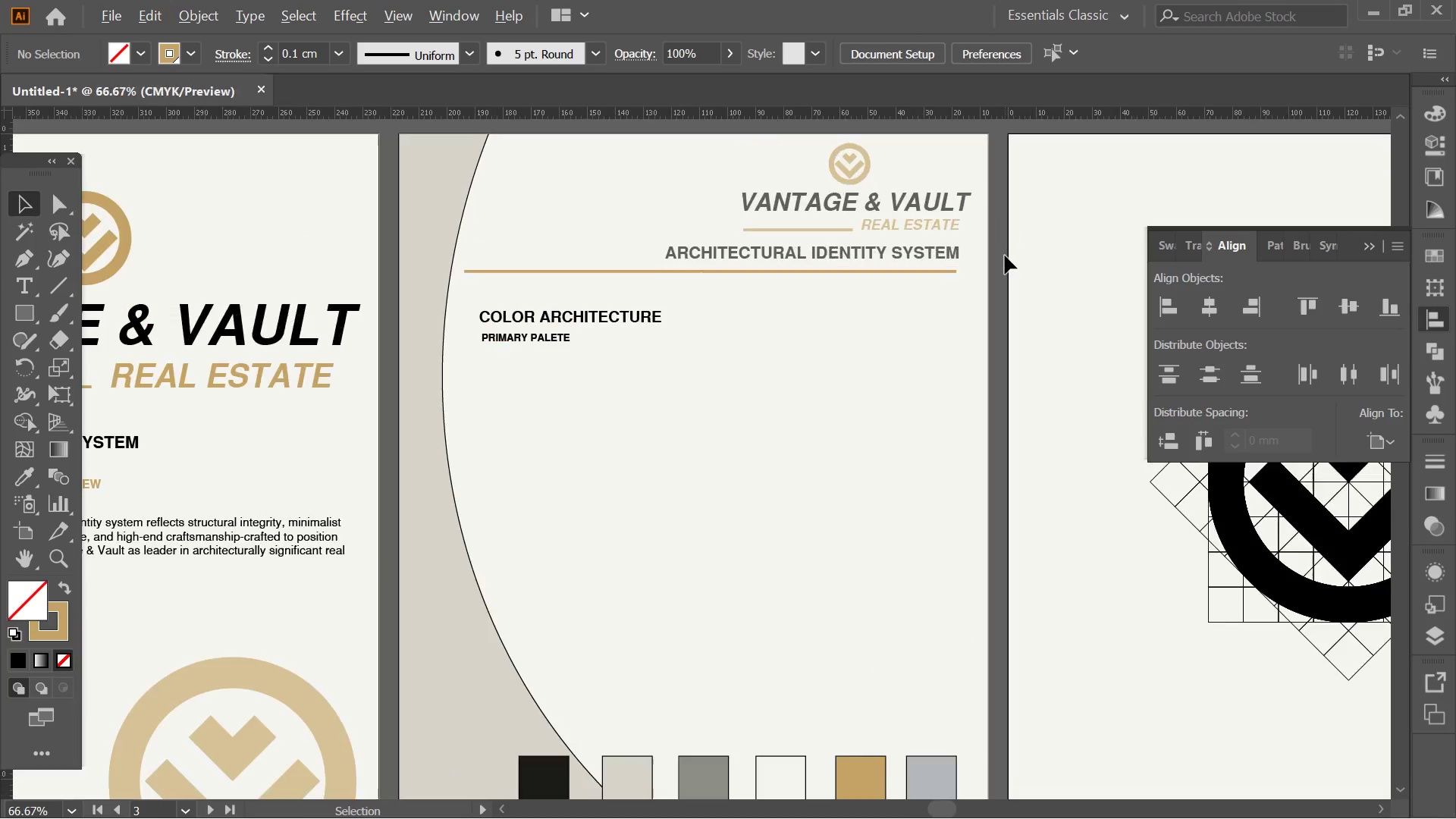 
scroll: coordinate [1006, 254], scroll_direction: up, amount: 2.0
 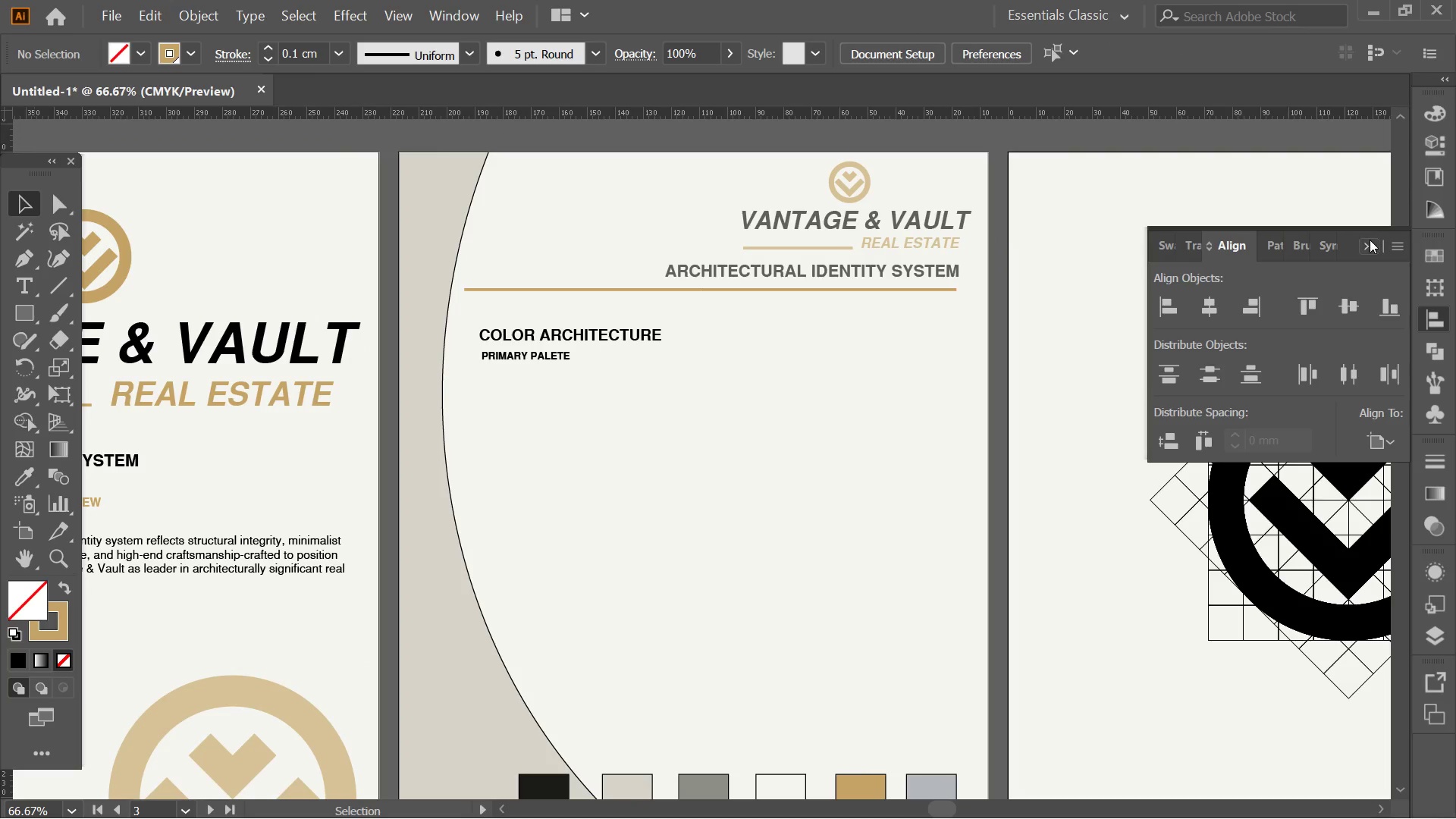 
double_click([1368, 241])
 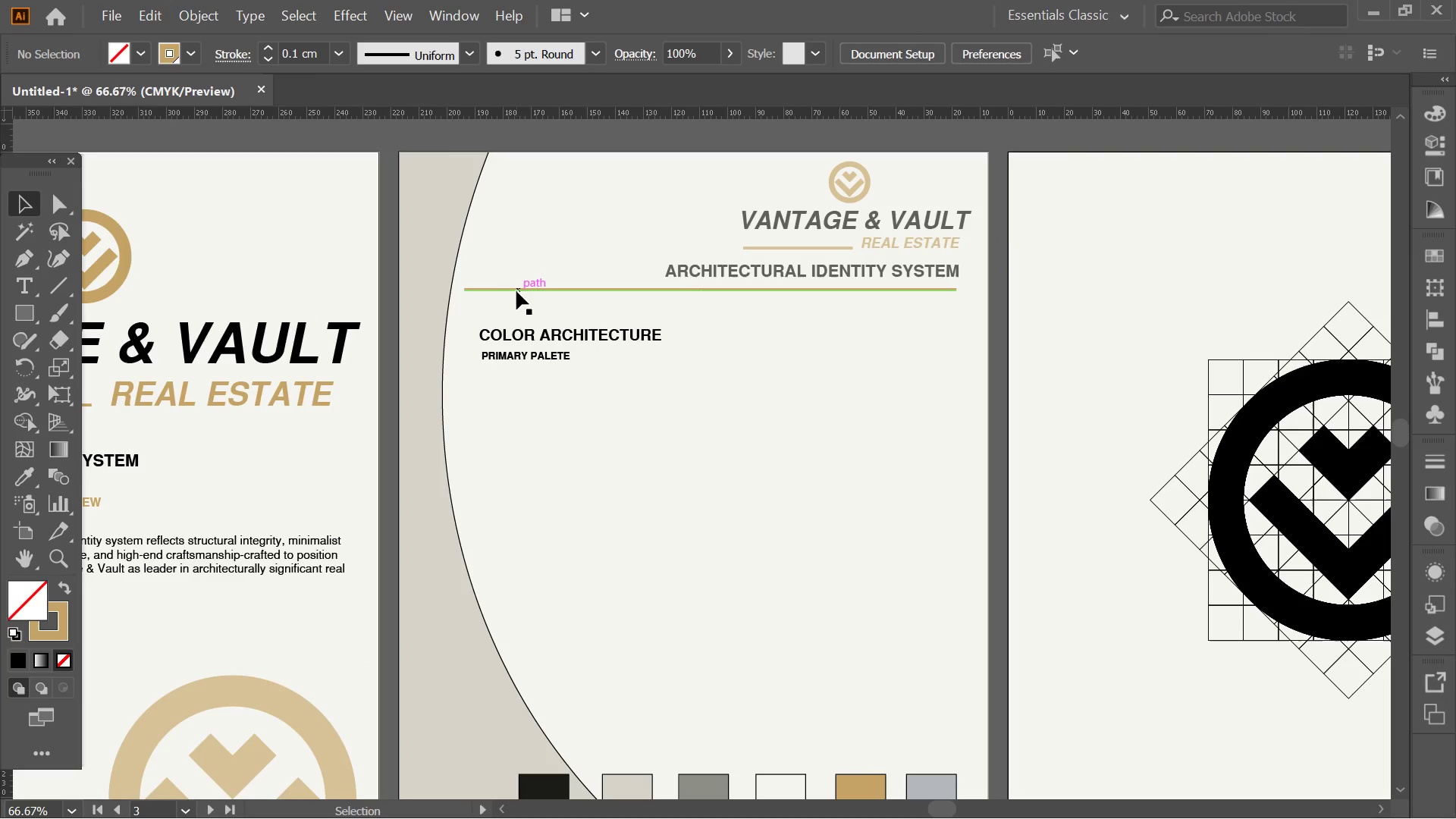 
left_click([495, 288])
 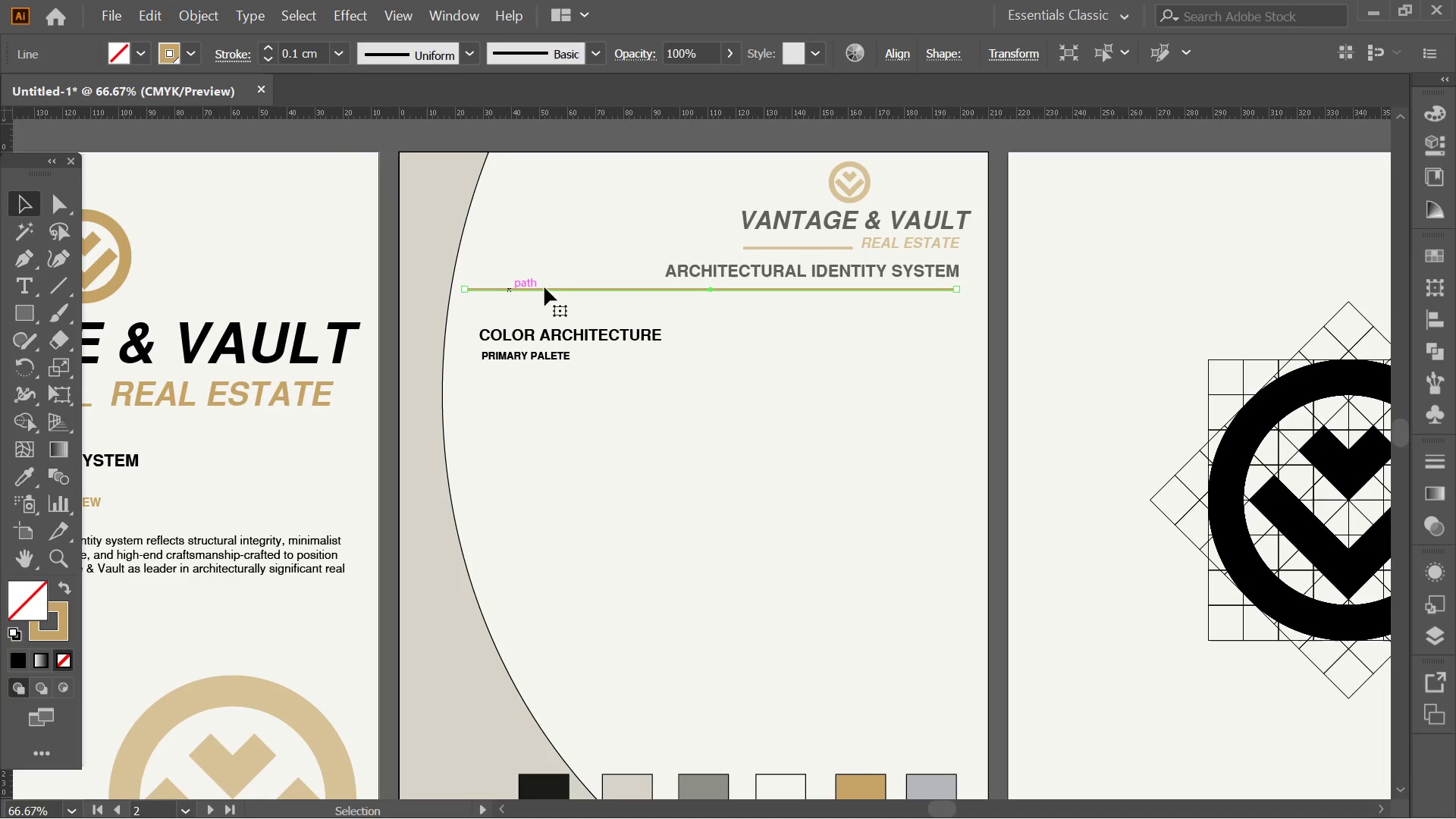 
hold_key(key=AltLeft, duration=1.38)
left_click_drag(start_coordinate=[585, 290], to_coordinate=[590, 300])
 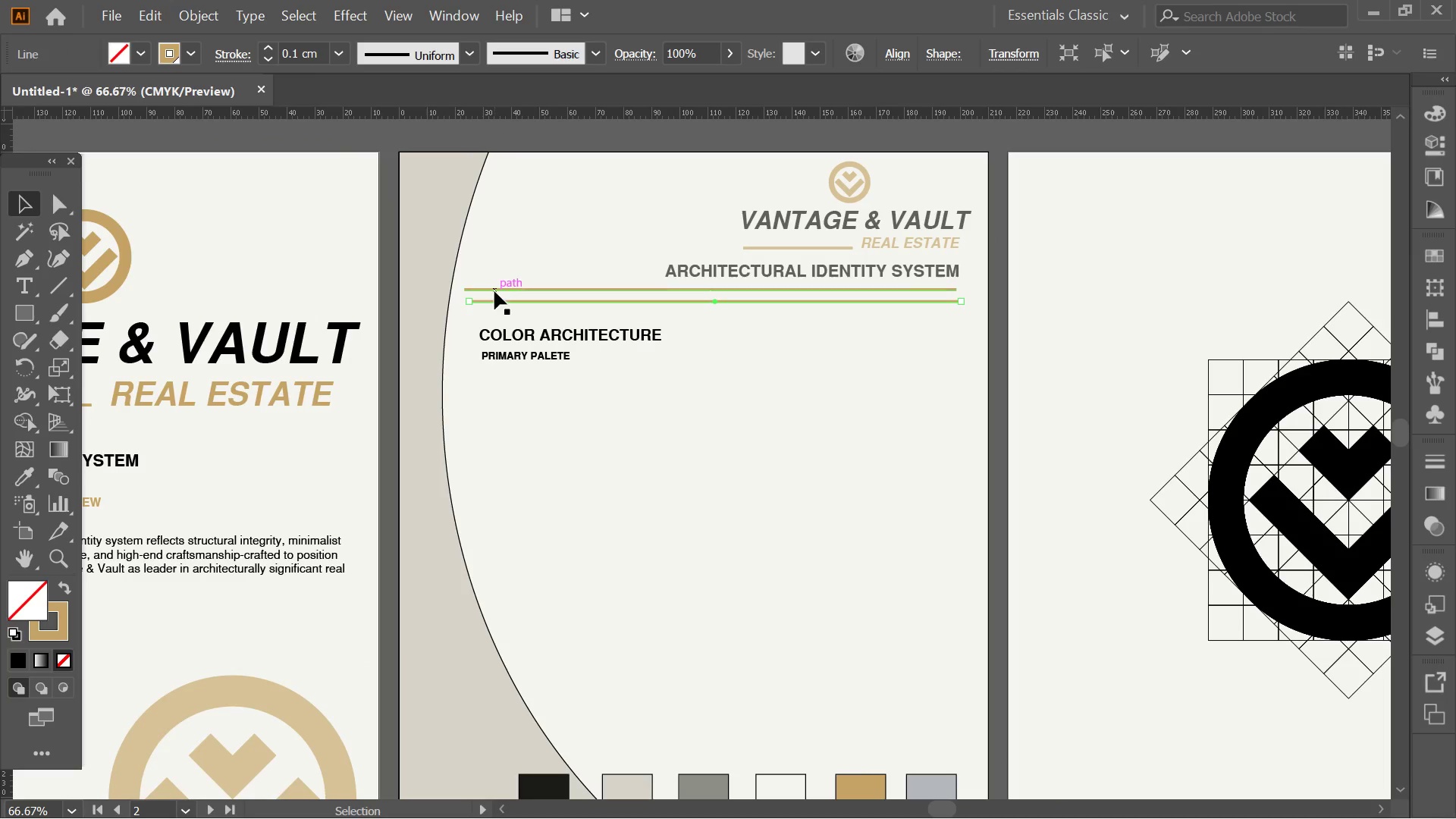 
left_click([494, 291])
 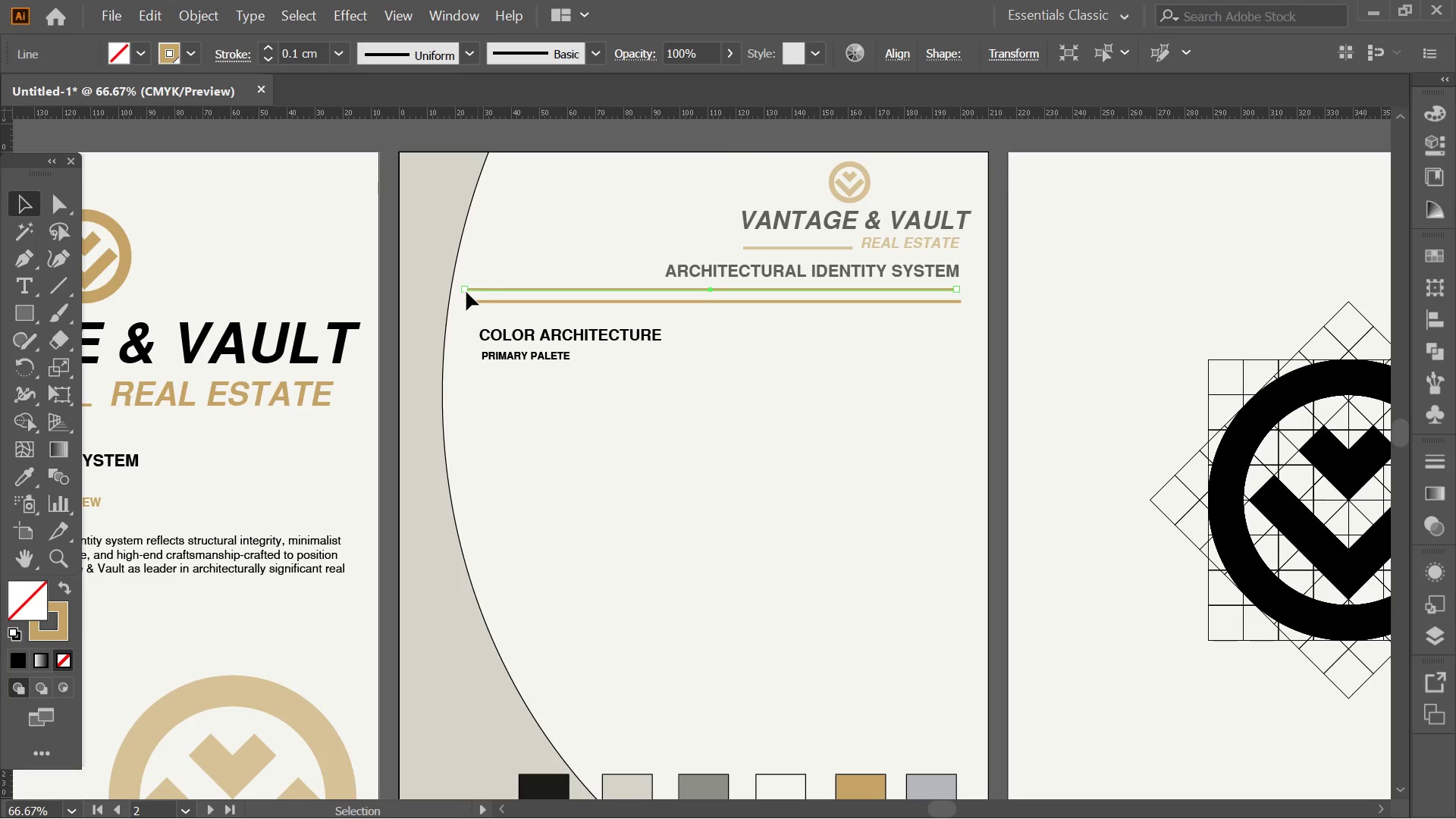 
hold_key(key=AltLeft, duration=1.99)
left_click_drag(start_coordinate=[463, 291], to_coordinate=[453, 291])
 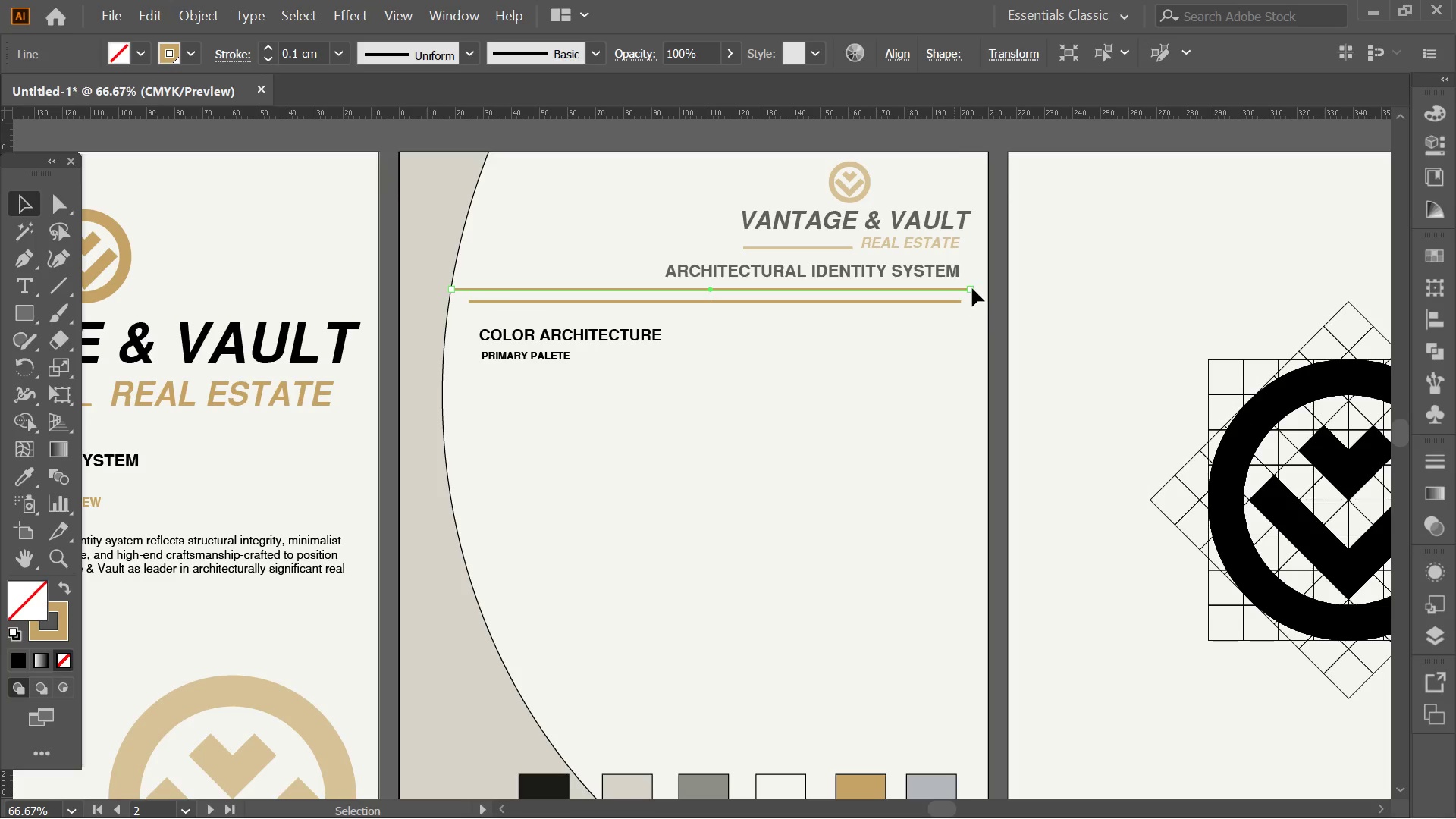 
left_click_drag(start_coordinate=[972, 288], to_coordinate=[989, 288])
 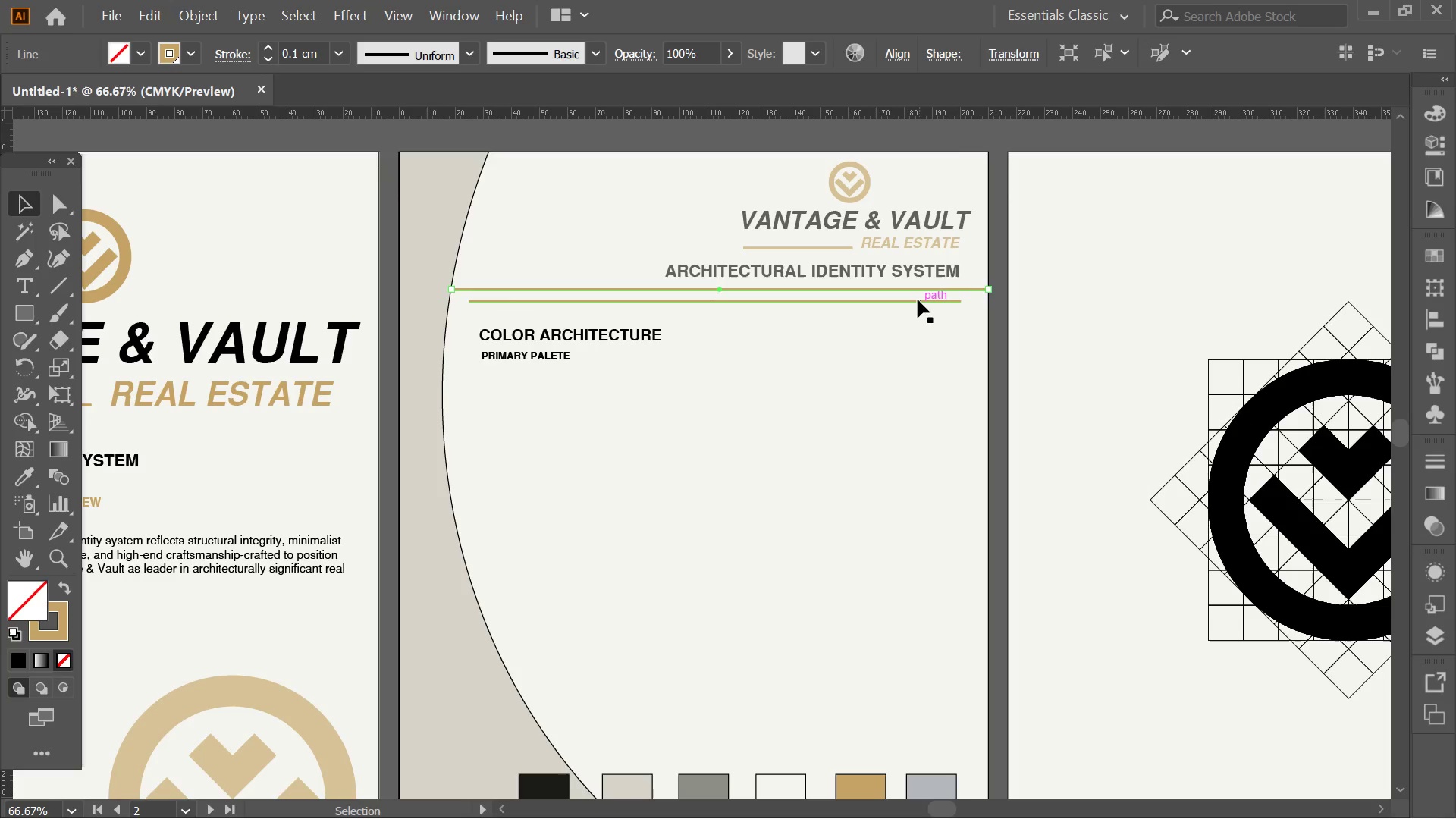 
hold_key(key=ShiftLeft, duration=0.64)
 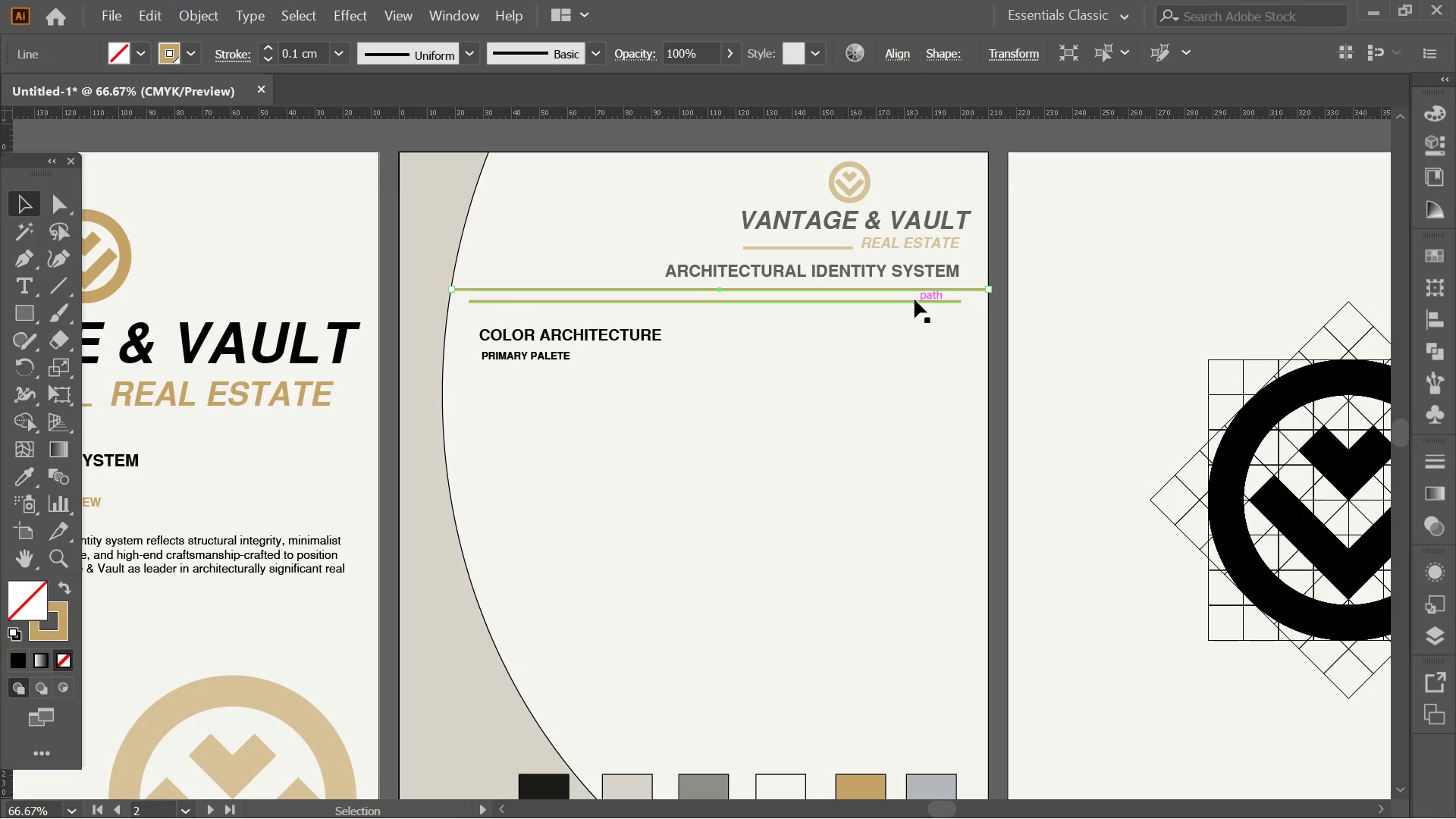 
hold_key(key=ShiftLeft, duration=0.42)
left_click([915, 300])
 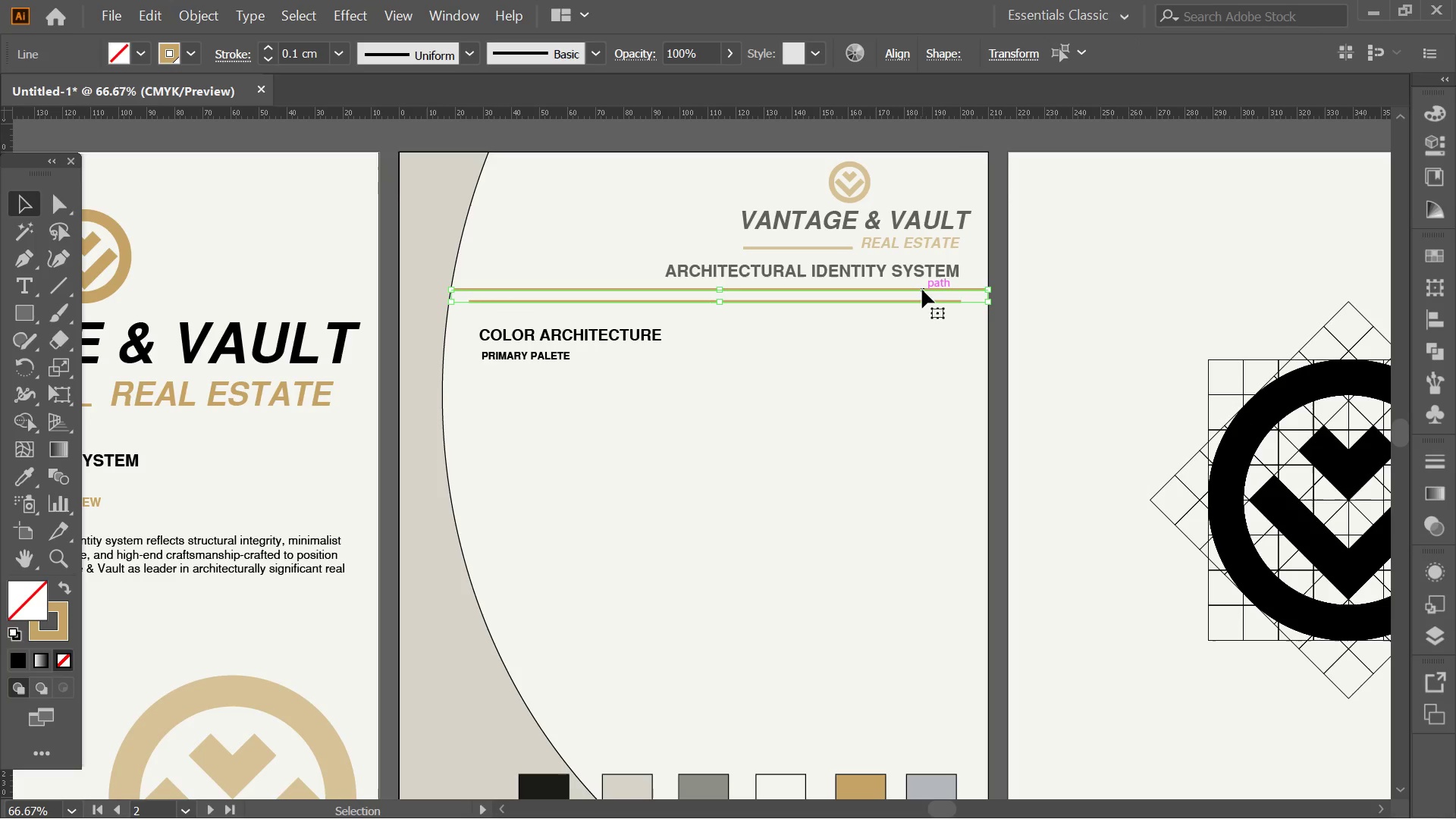 
left_click([922, 290])
 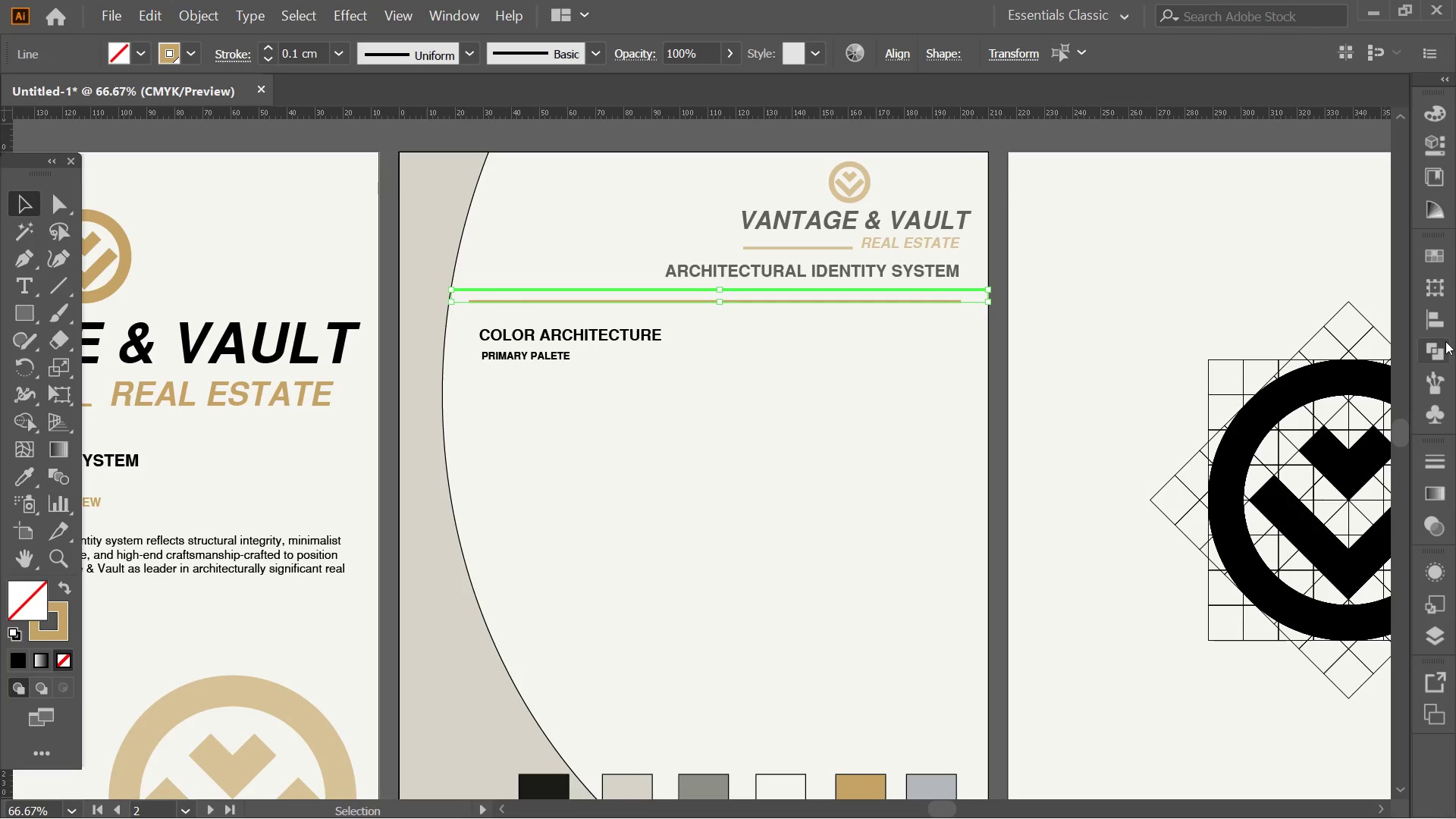 
left_click([1429, 322])
 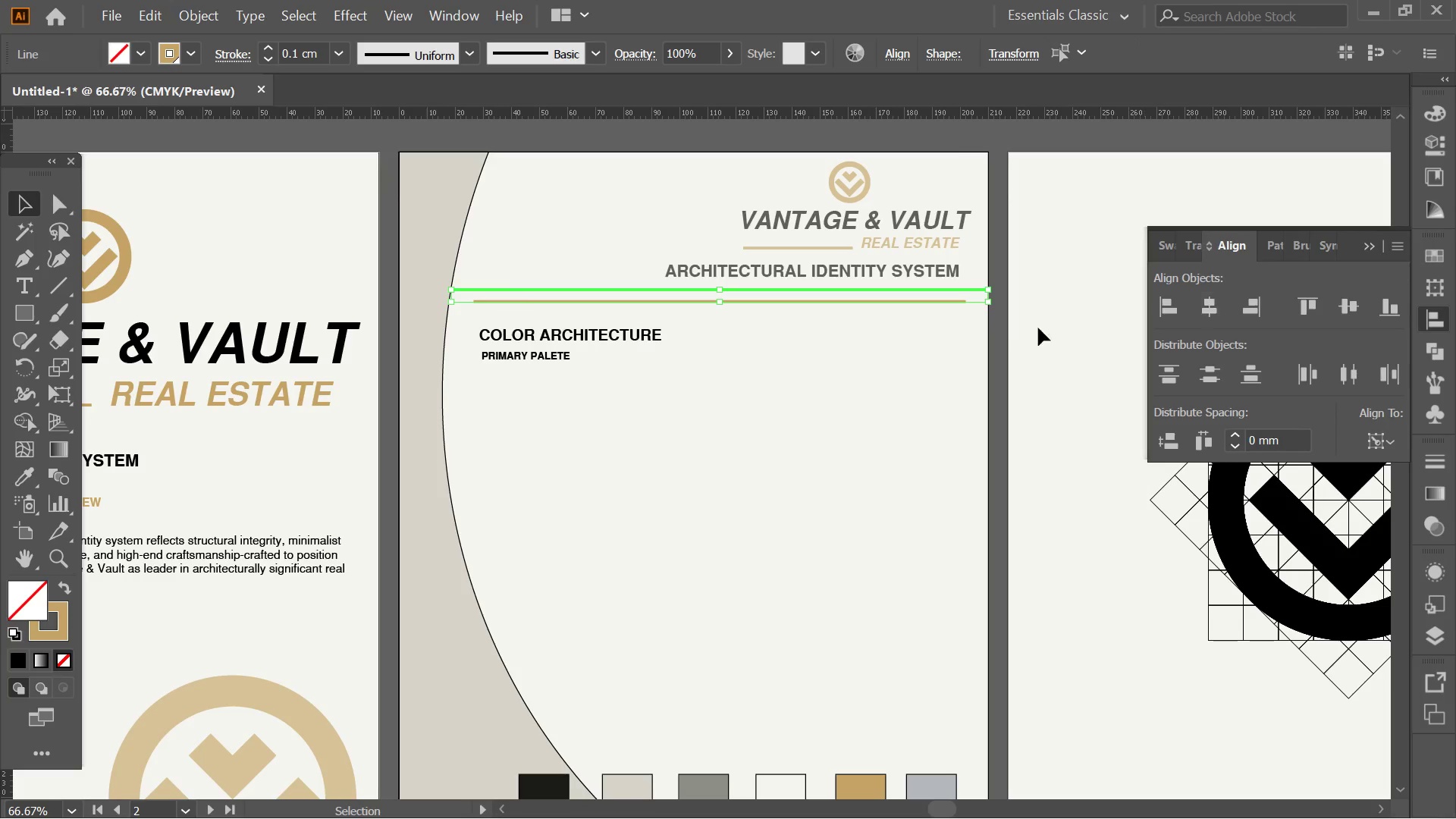 
left_click([993, 334])
 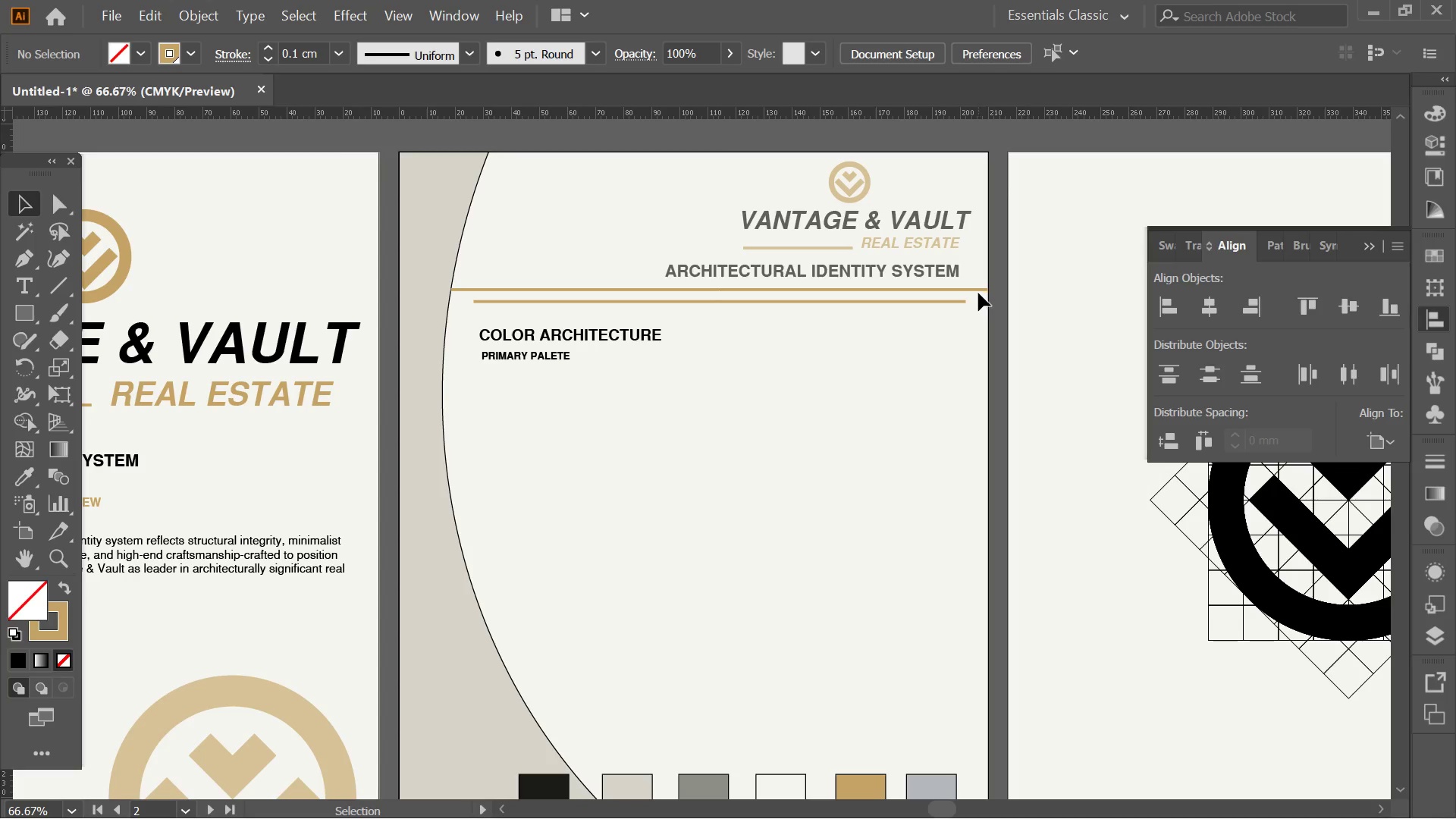 
left_click([976, 290])
 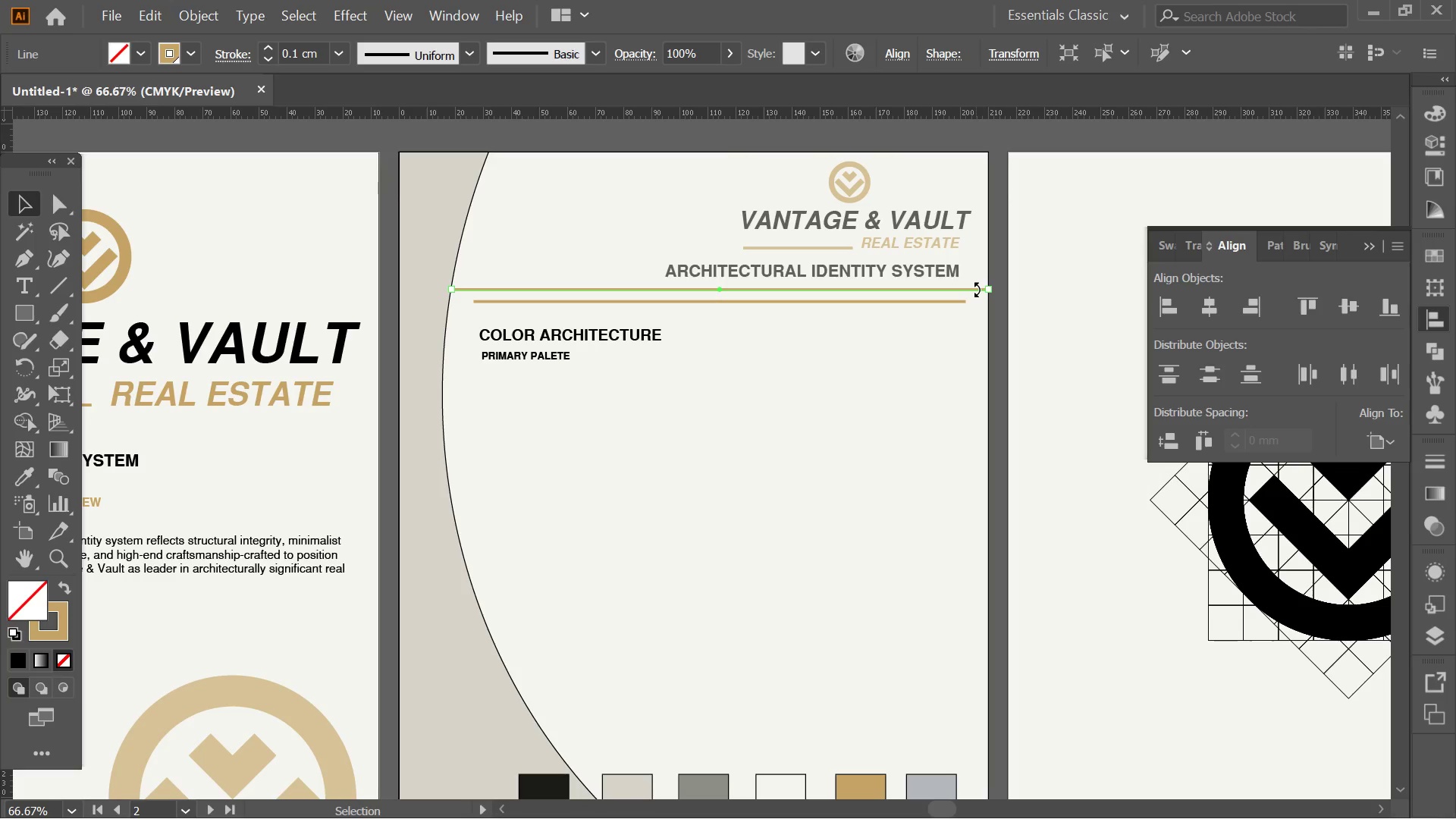 
key(Delete)
 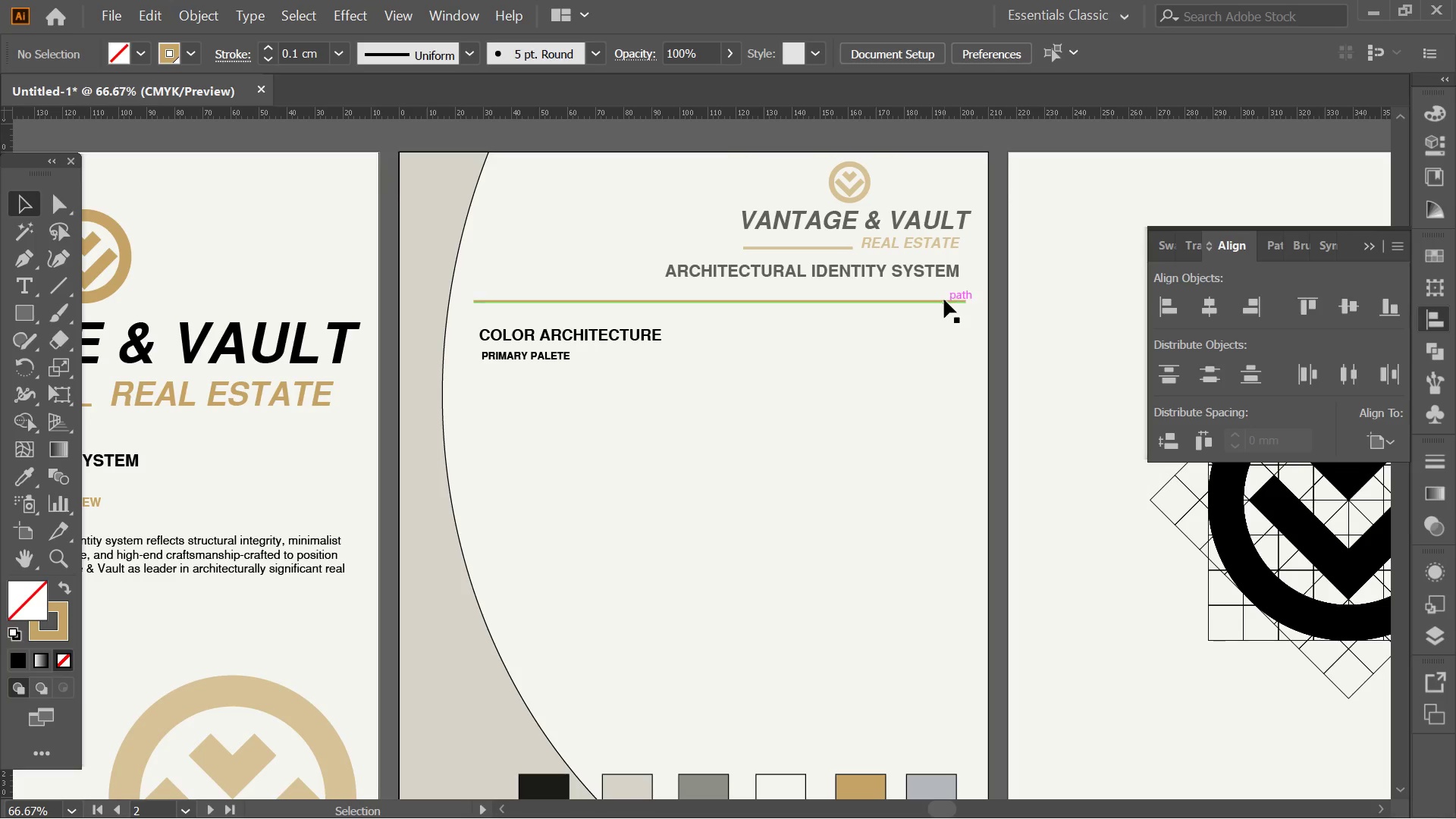 
left_click_drag(start_coordinate=[944, 300], to_coordinate=[945, 286])
 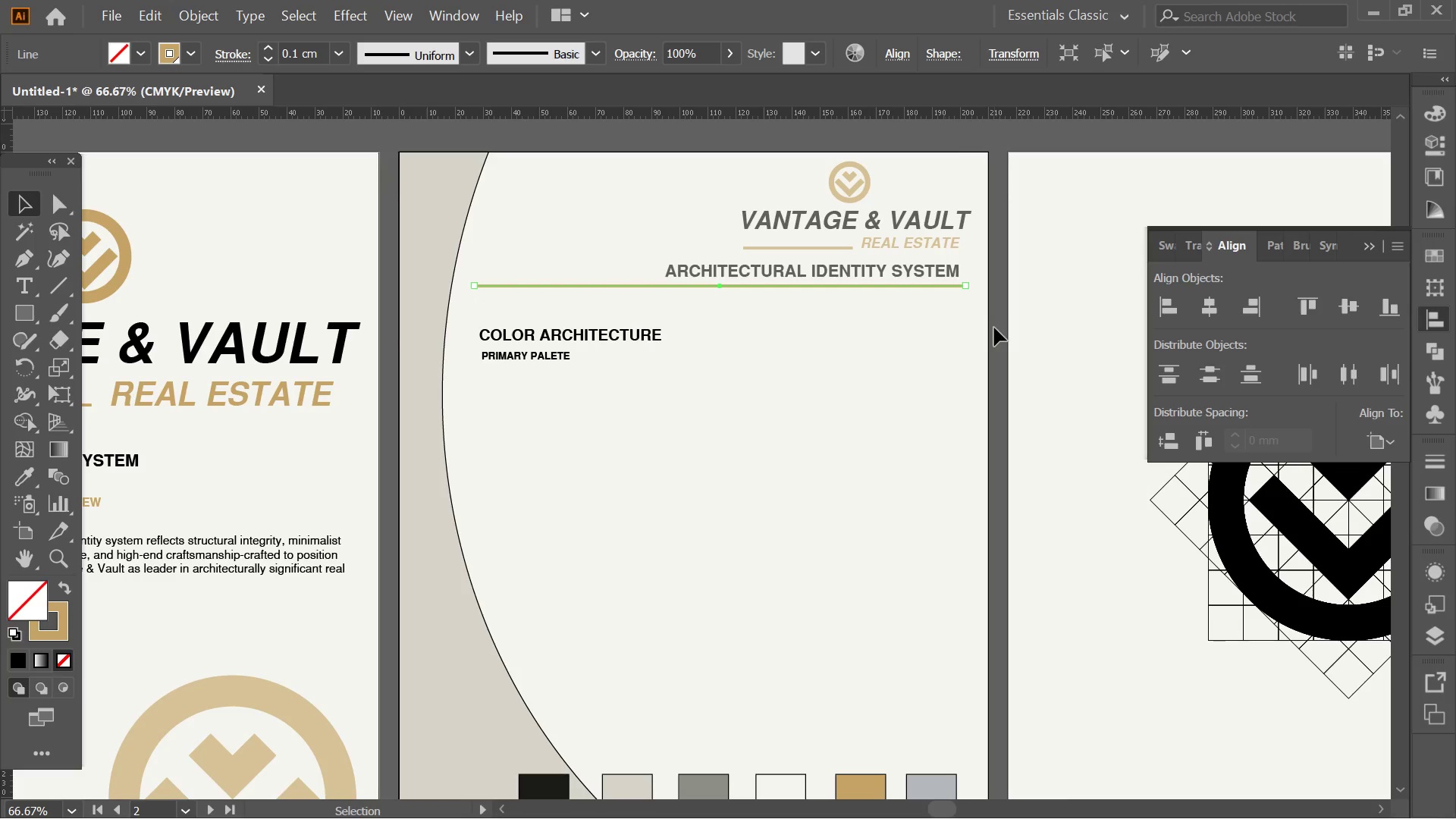 
hold_key(key=ShiftLeft, duration=1.41)
 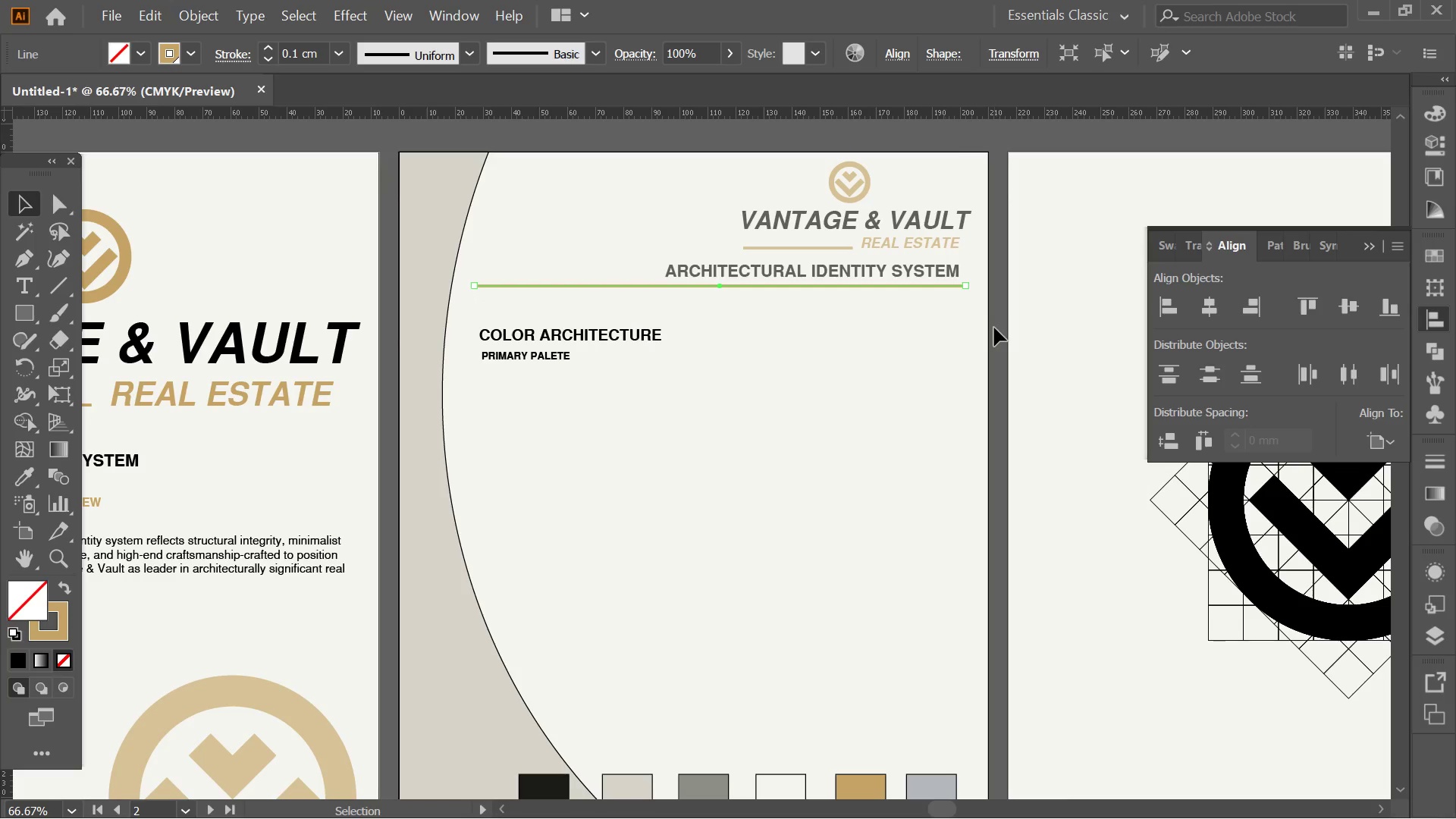 
left_click([994, 327])
 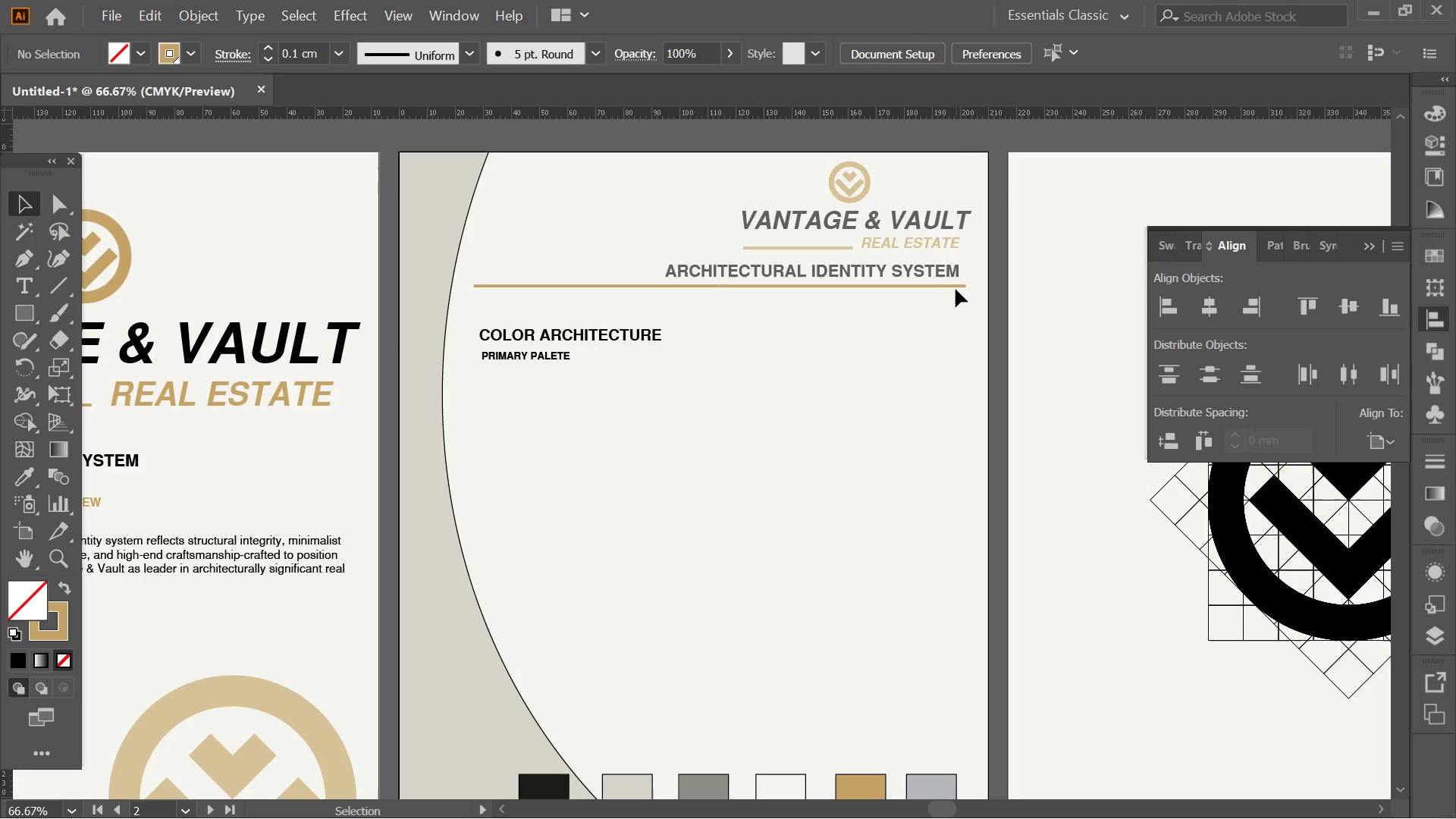 
left_click_drag(start_coordinate=[959, 284], to_coordinate=[959, 292])
 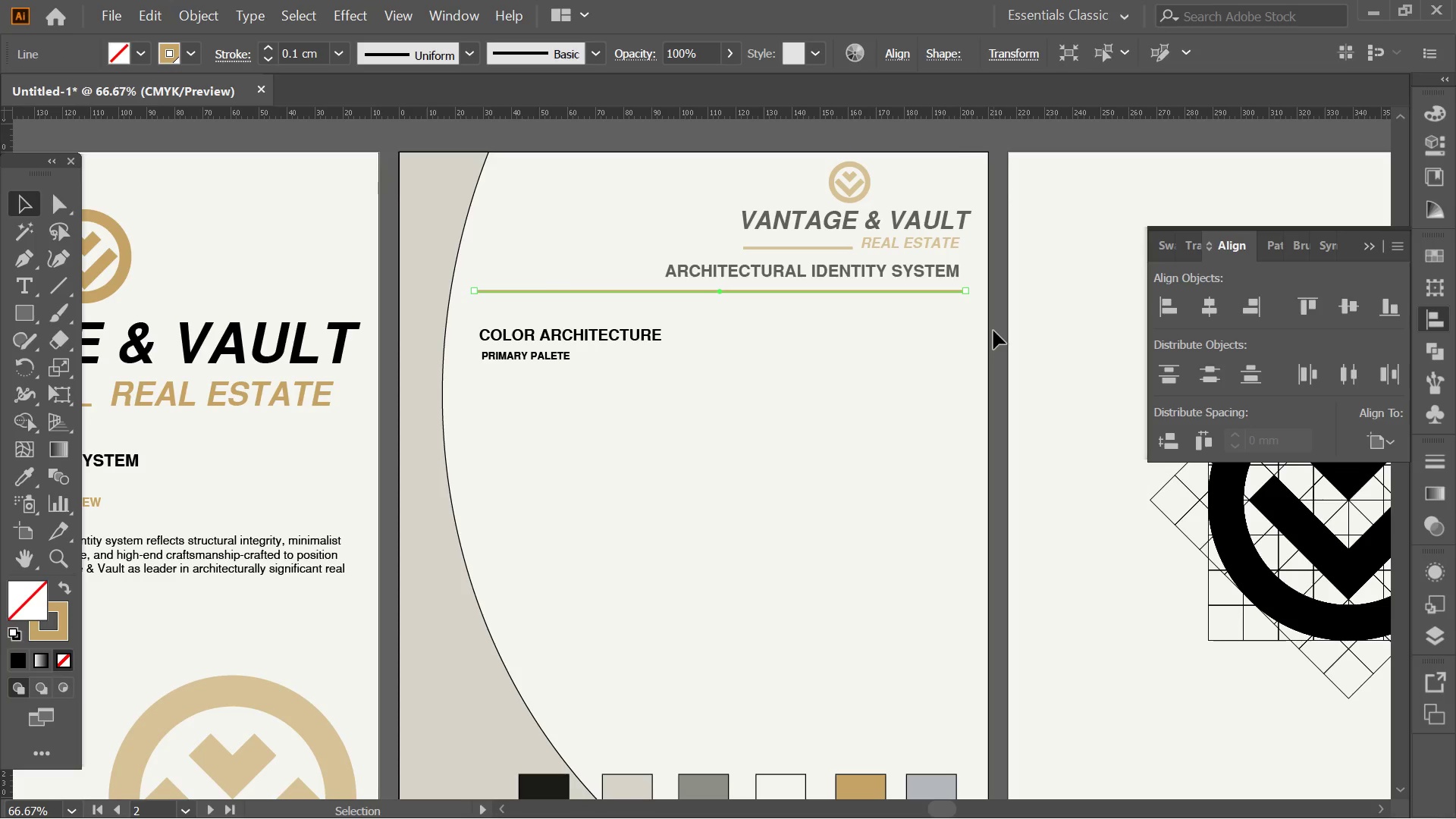 
hold_key(key=ShiftLeft, duration=2.05)
 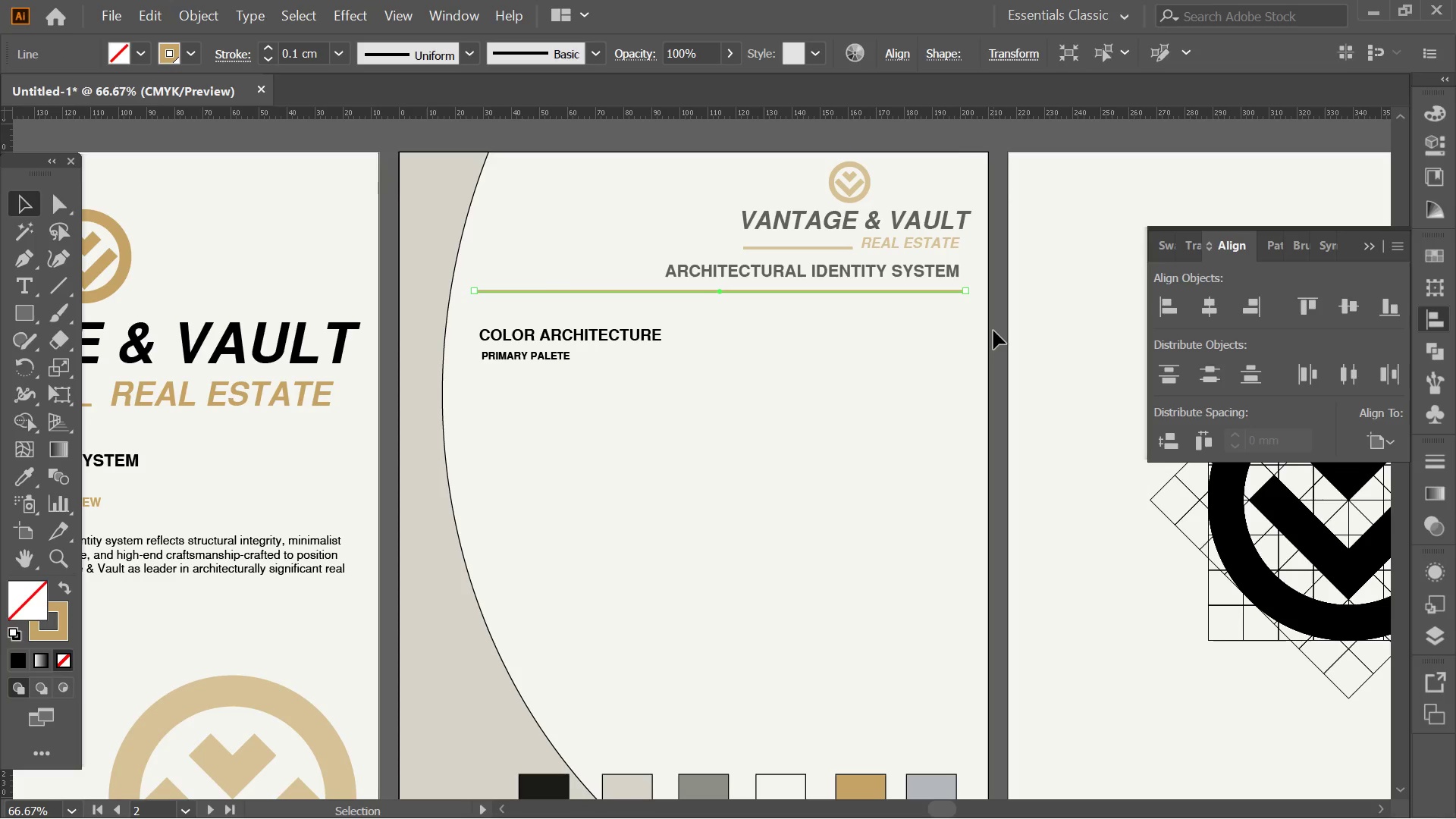 
left_click([993, 331])
 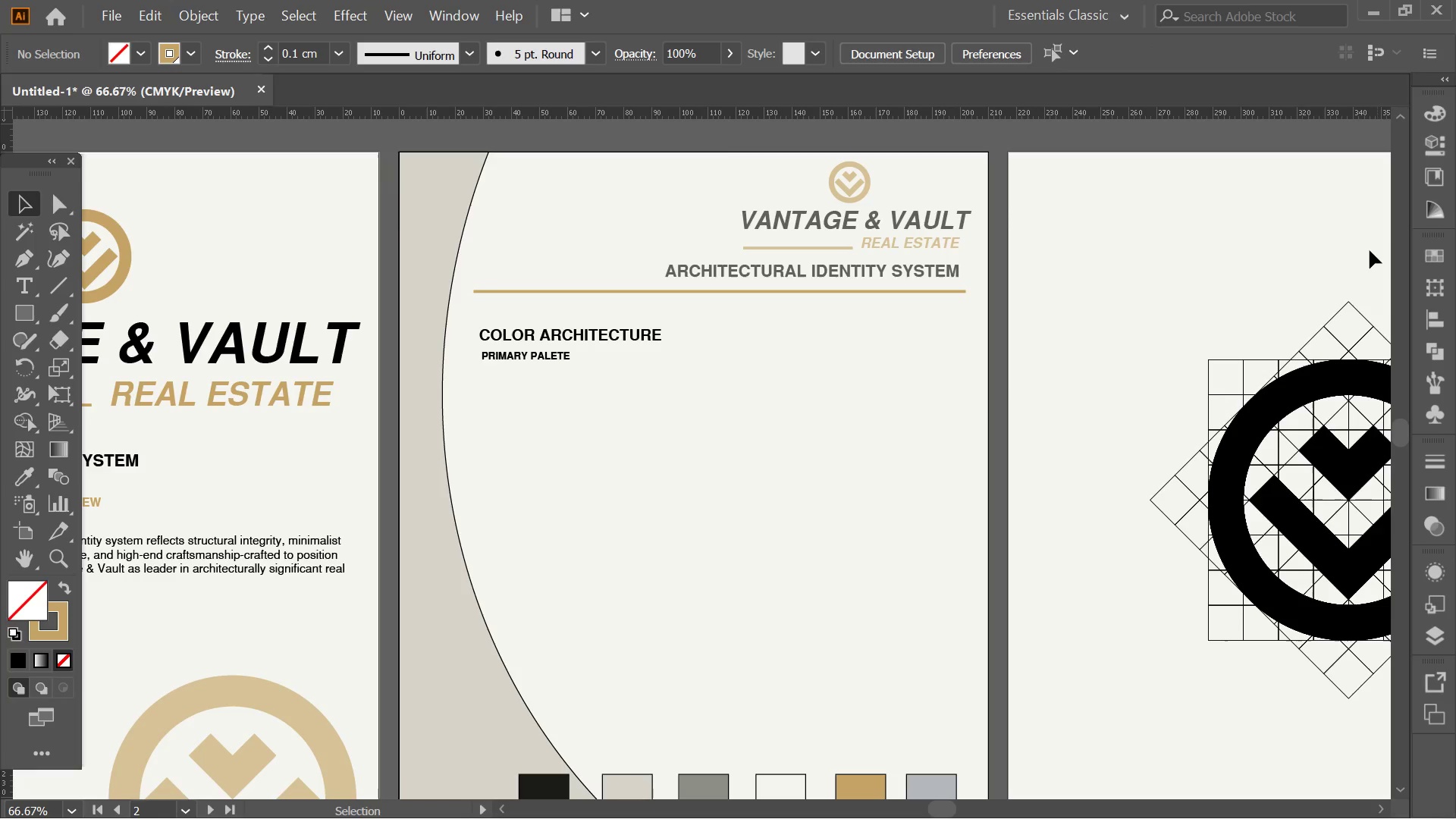 
double_click([987, 396])
 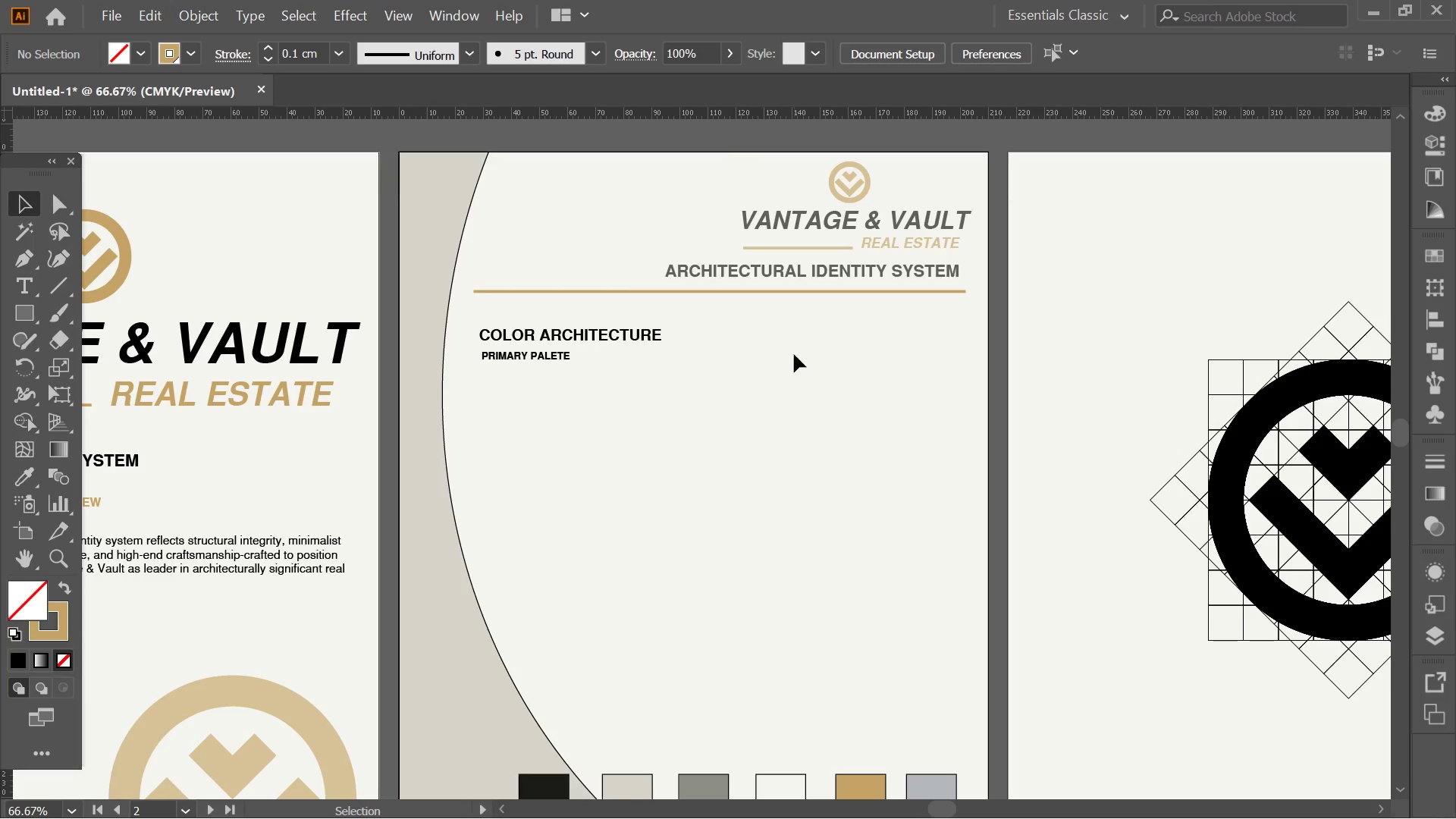 
hold_key(key=Space, duration=0.42)
 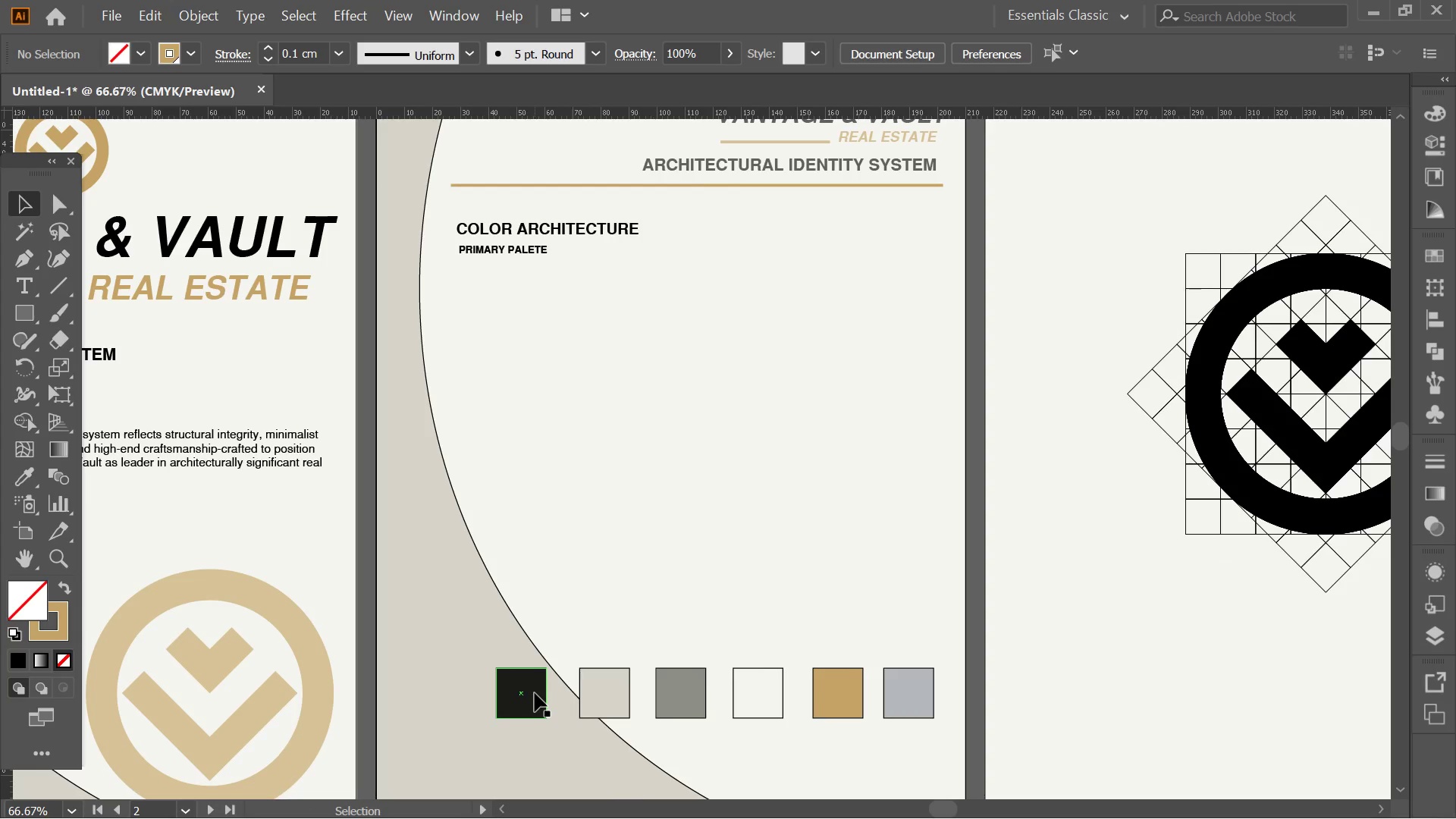 
left_click_drag(start_coordinate=[674, 516], to_coordinate=[653, 410])
 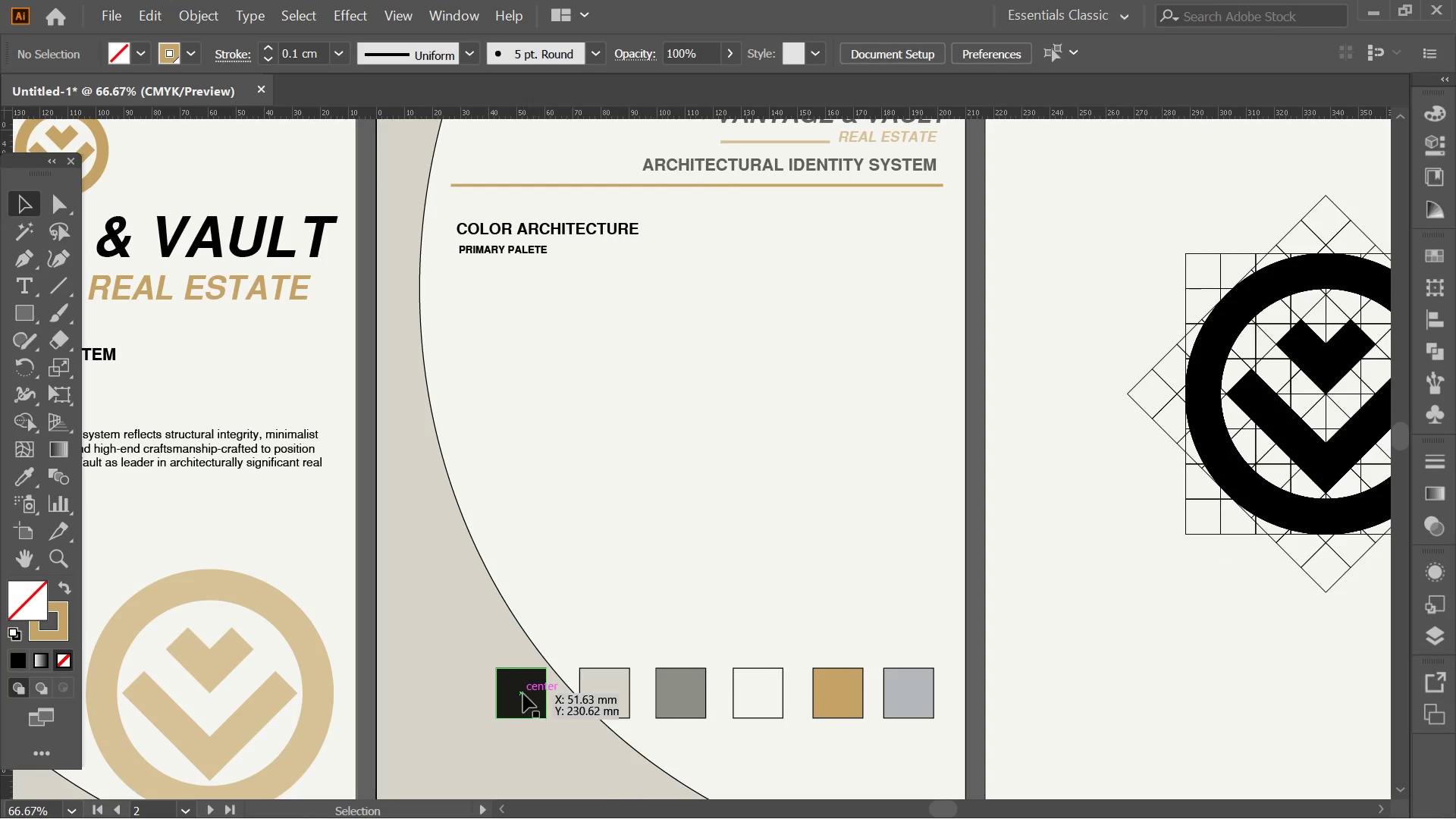 
left_click([523, 694])
 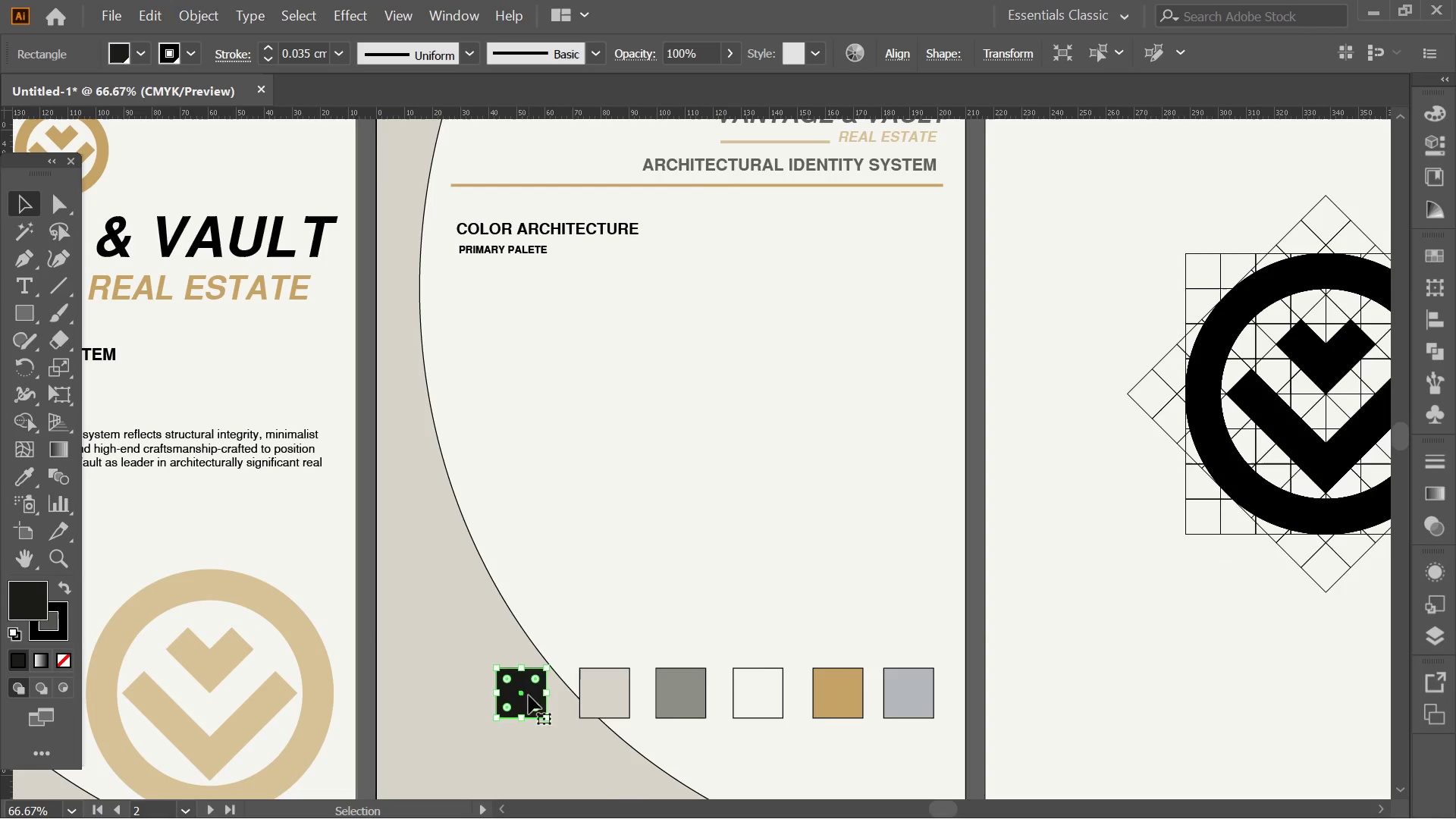 
left_click_drag(start_coordinate=[529, 695], to_coordinate=[500, 319])
 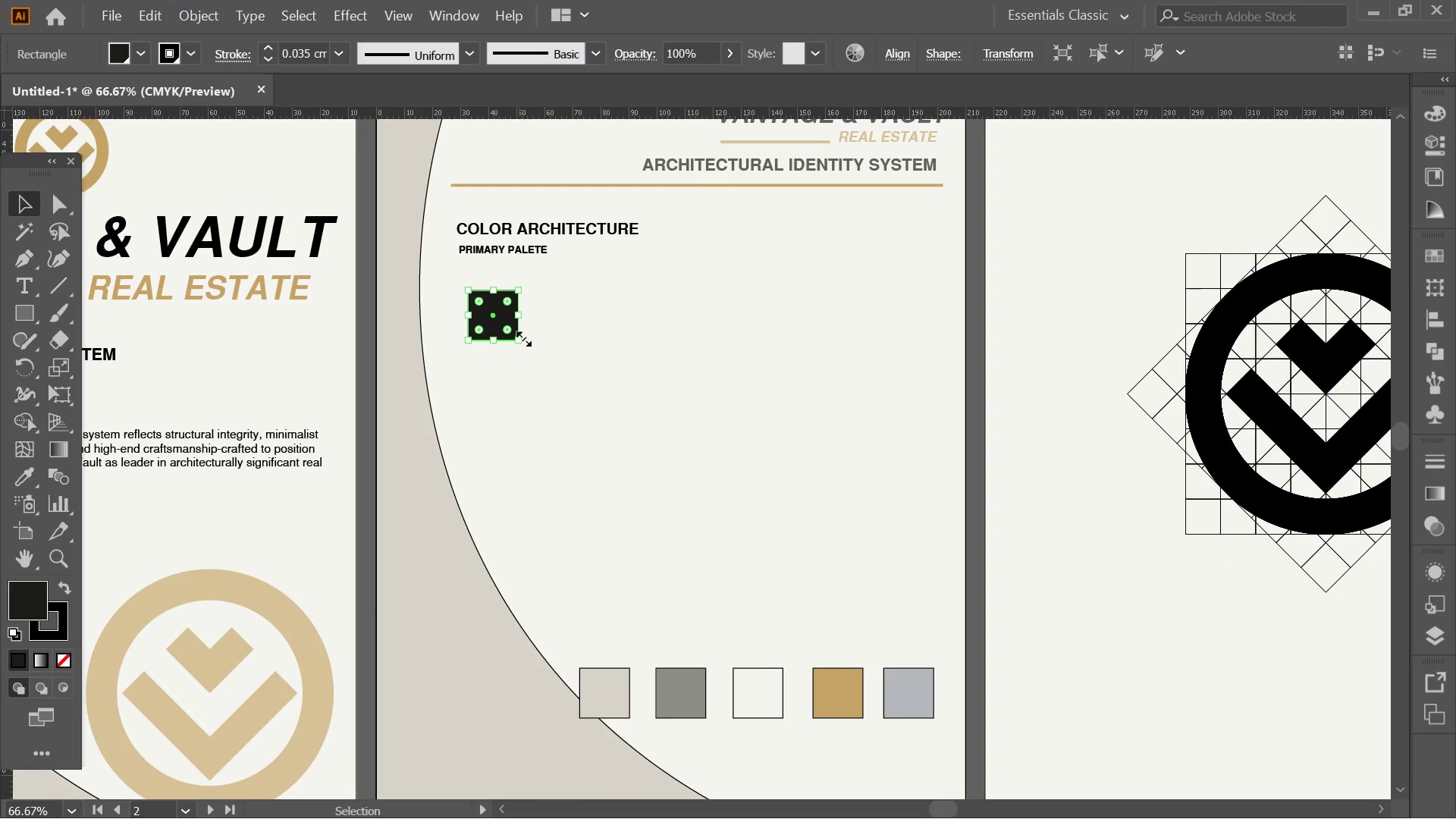 
left_click_drag(start_coordinate=[522, 337], to_coordinate=[586, 359])
 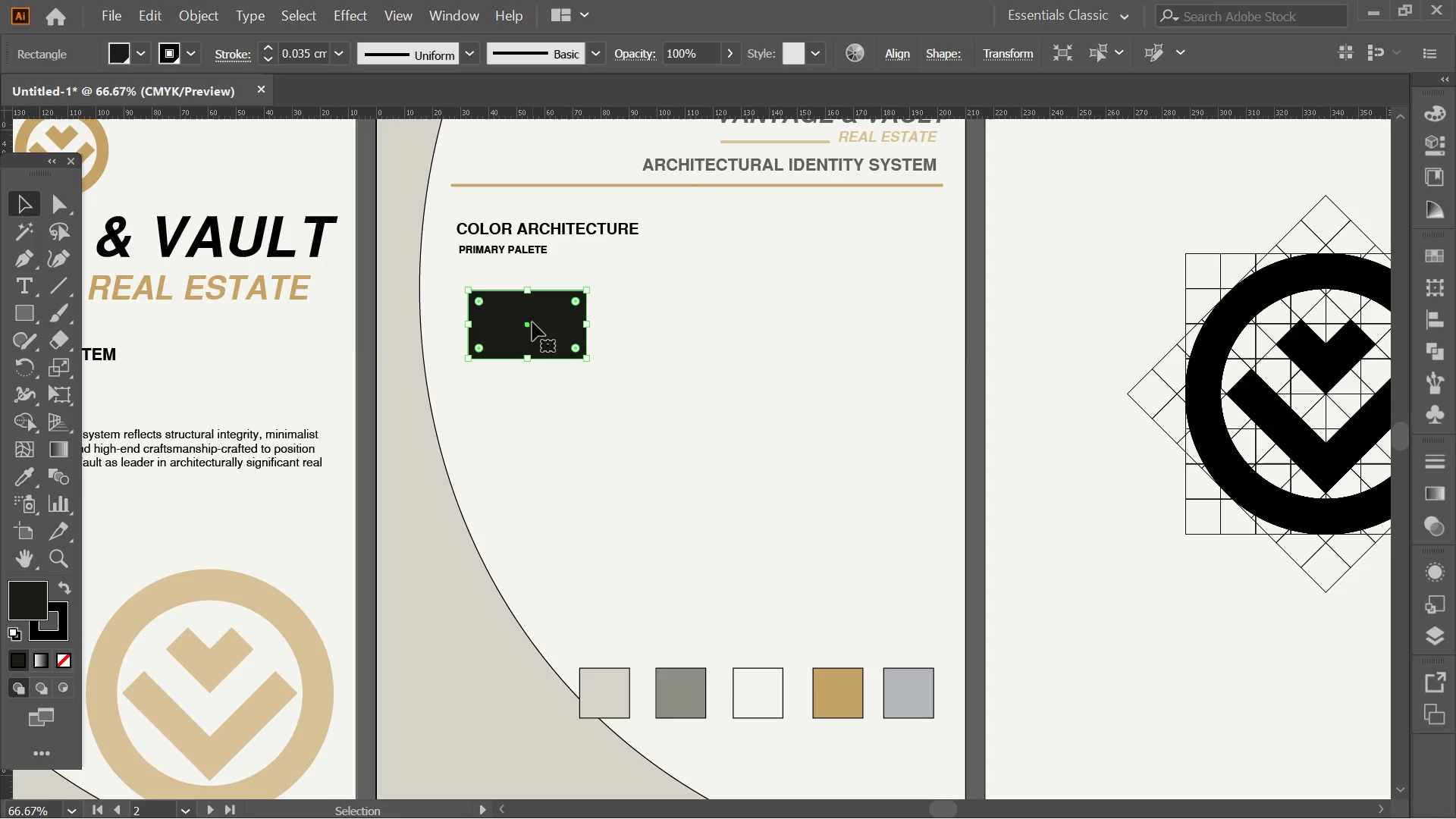 
hold_key(key=AltLeft, duration=2.44)
left_click_drag(start_coordinate=[533, 322], to_coordinate=[673, 315])
 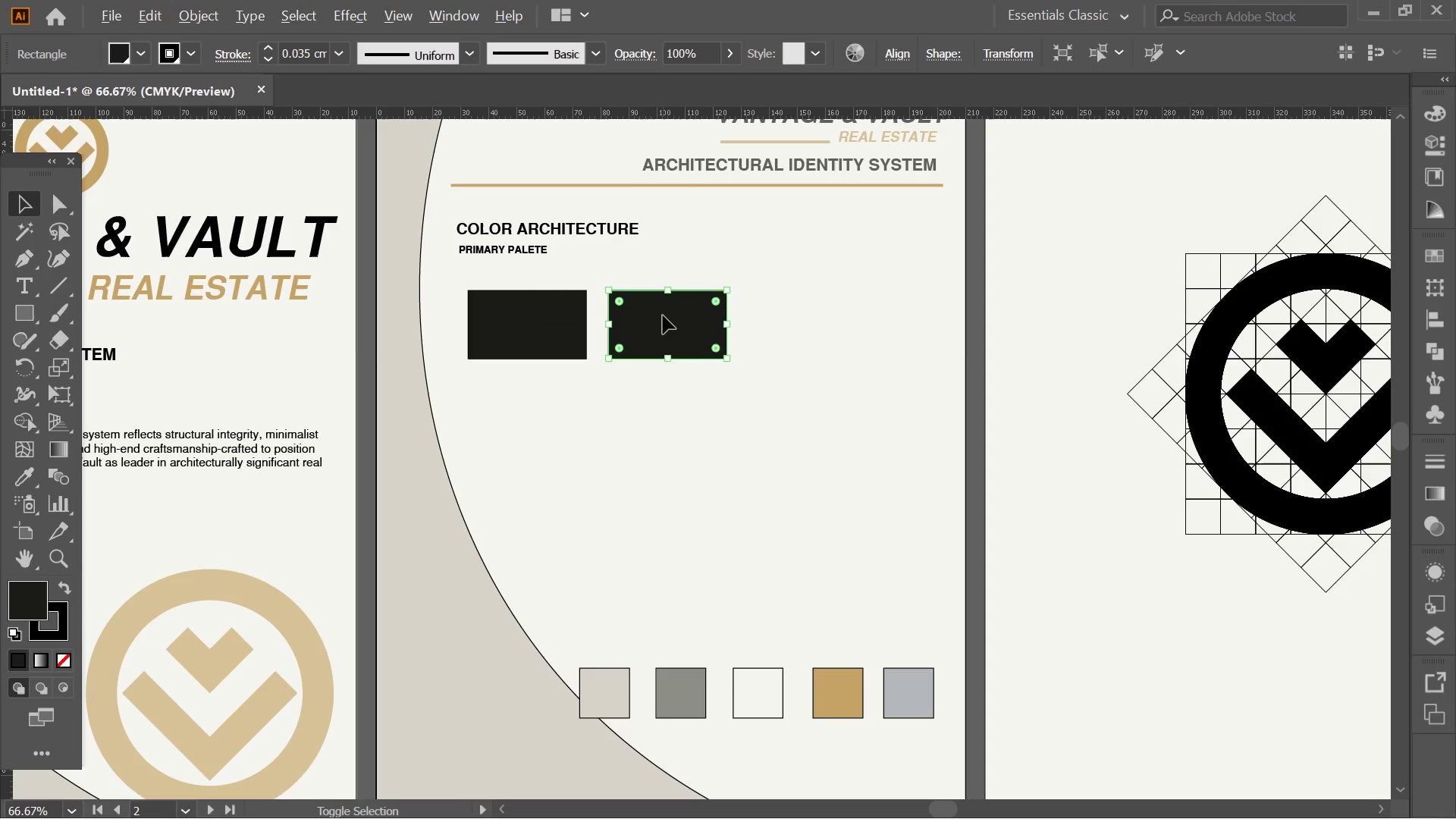 
hold_key(key=ShiftLeft, duration=2.33)
 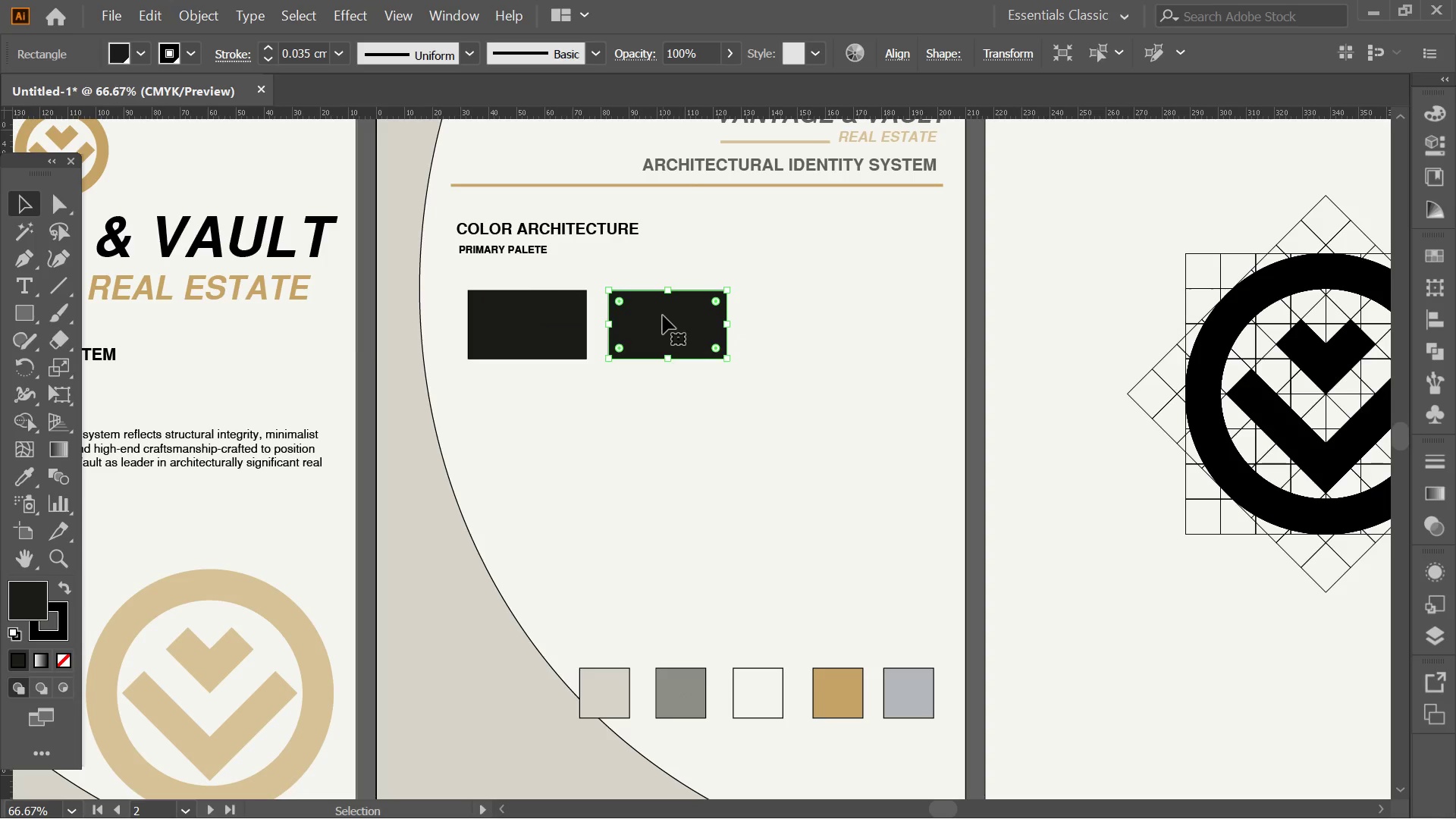 
hold_key(key=AltLeft, duration=1.03)
hold_key(key=ShiftLeft, duration=0.86)
left_click_drag(start_coordinate=[663, 315], to_coordinate=[816, 315])
 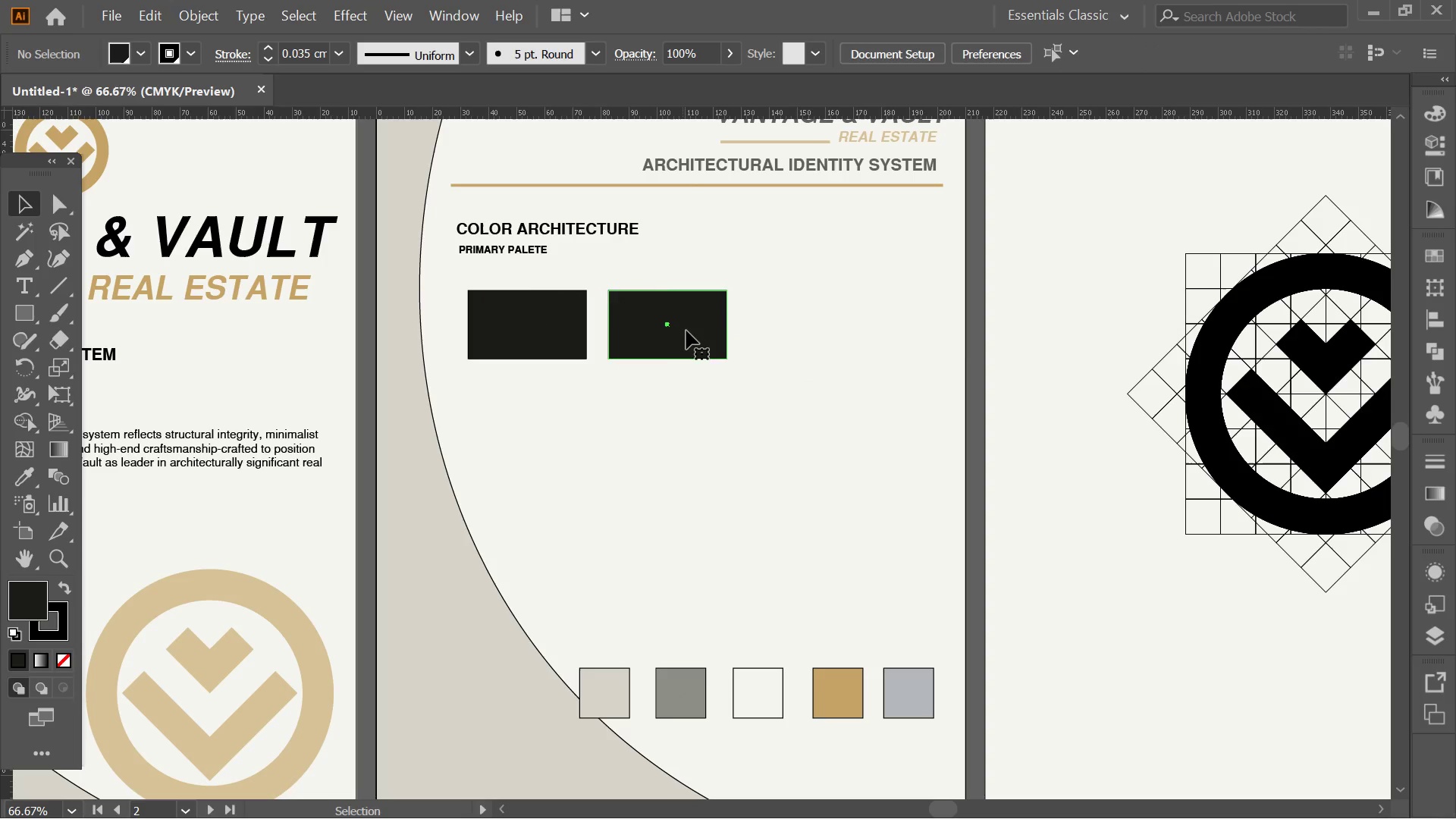 
hold_key(key=AltLeft, duration=0.83)
left_click_drag(start_coordinate=[645, 334], to_coordinate=[811, 336])
 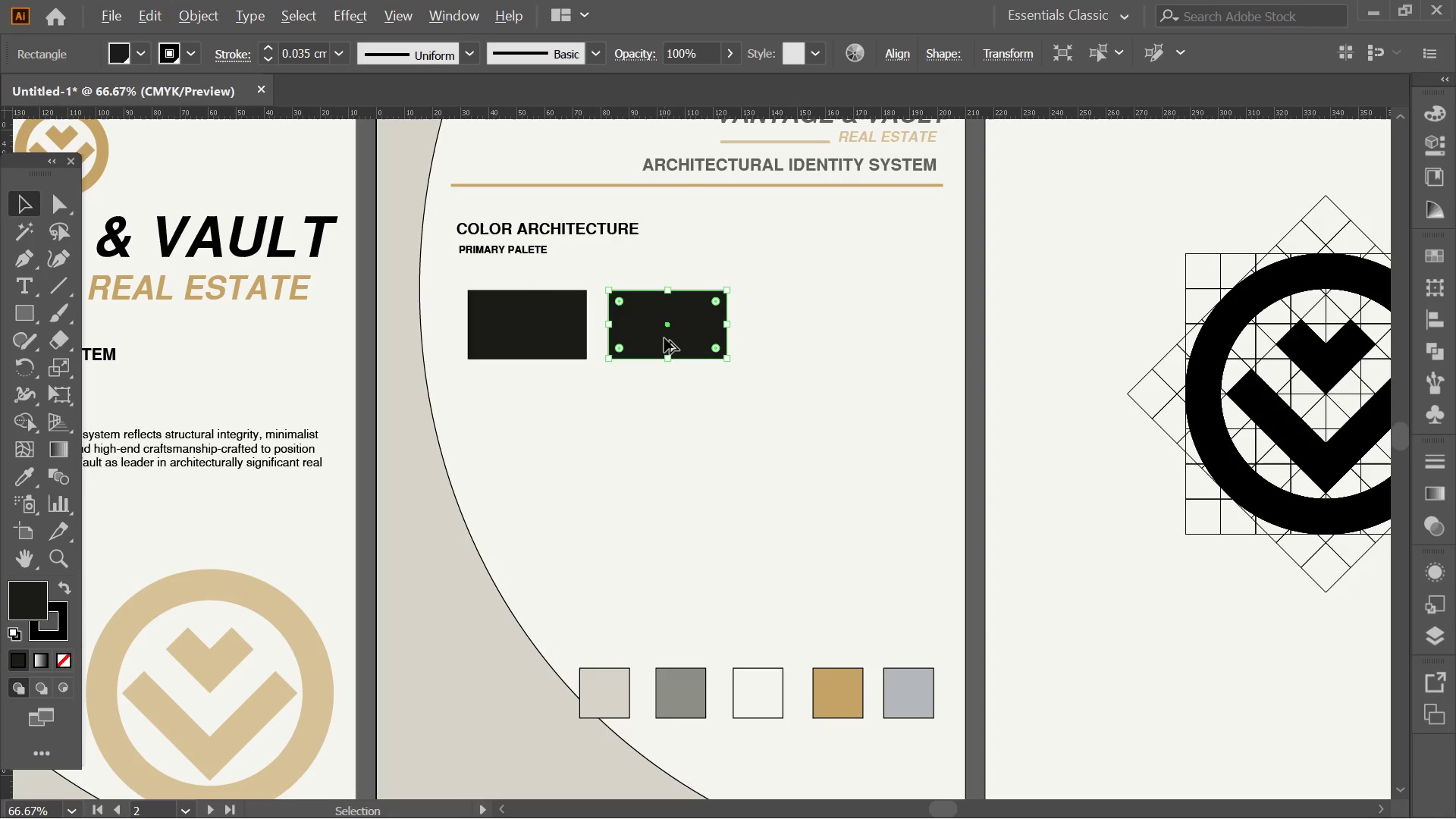 
hold_key(key=ShiftLeft, duration=0.55)
 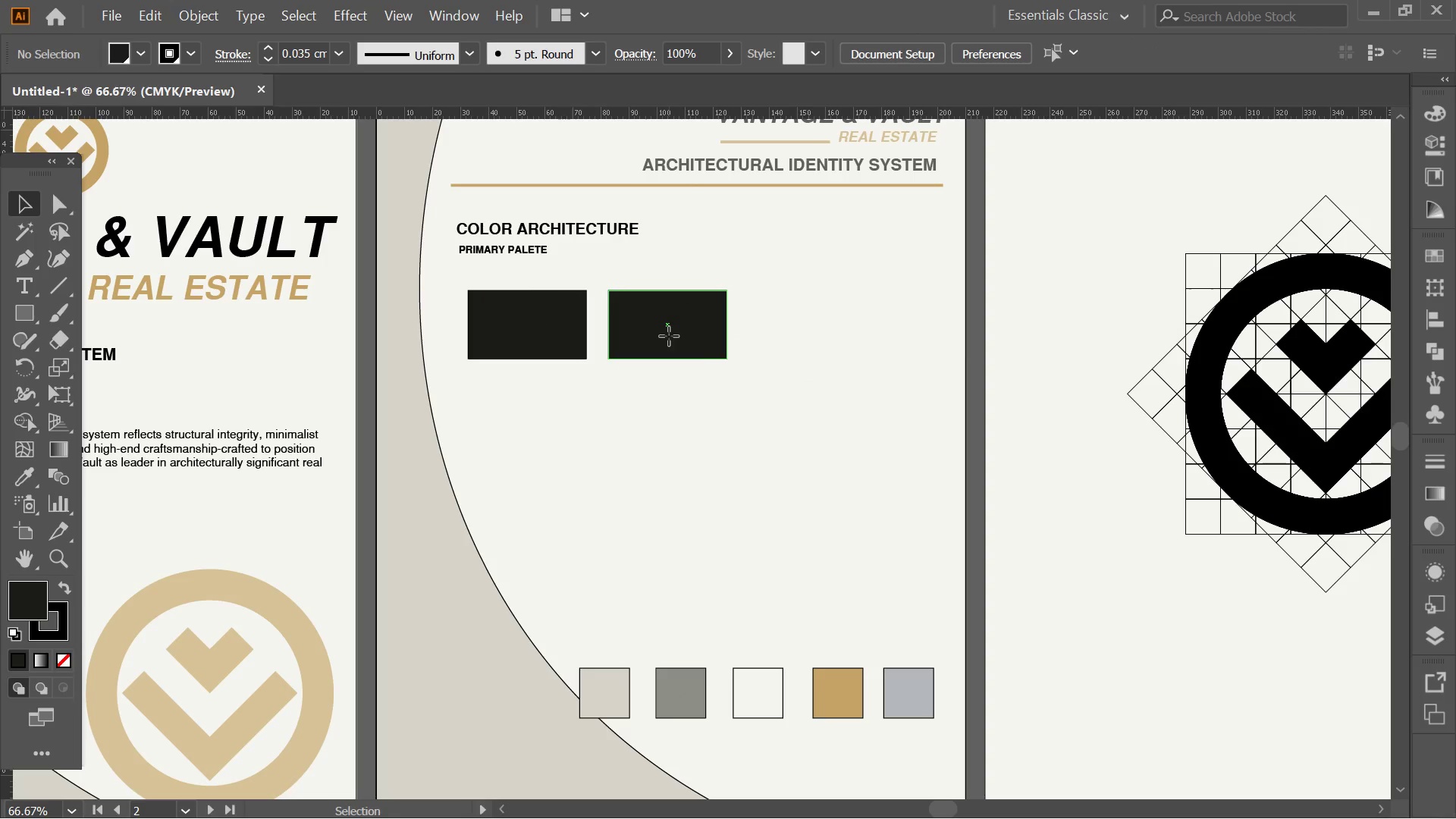 
left_click([669, 336])
 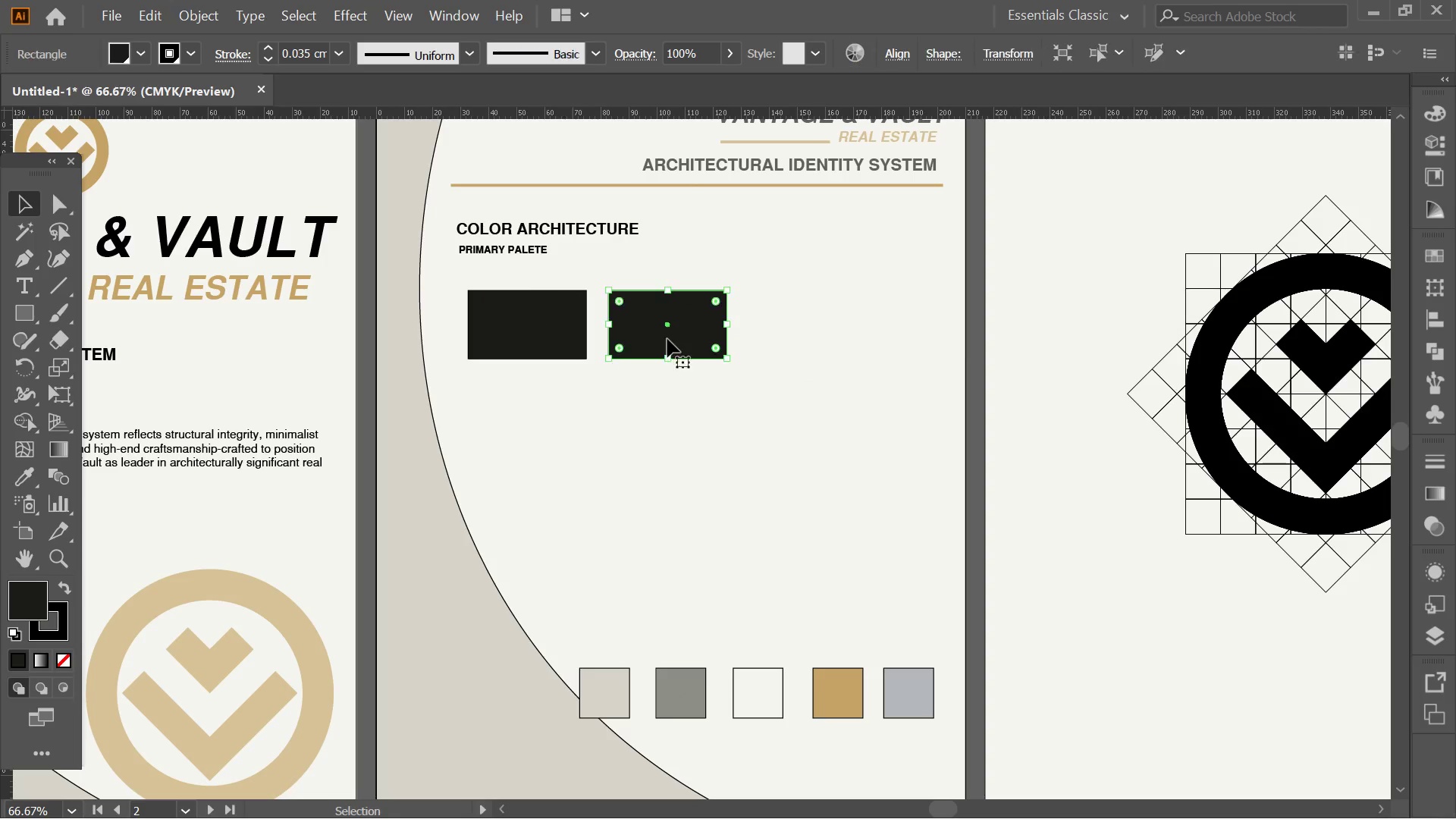 
hold_key(key=AltLeft, duration=2.48)
left_click_drag(start_coordinate=[664, 338], to_coordinate=[811, 337])
 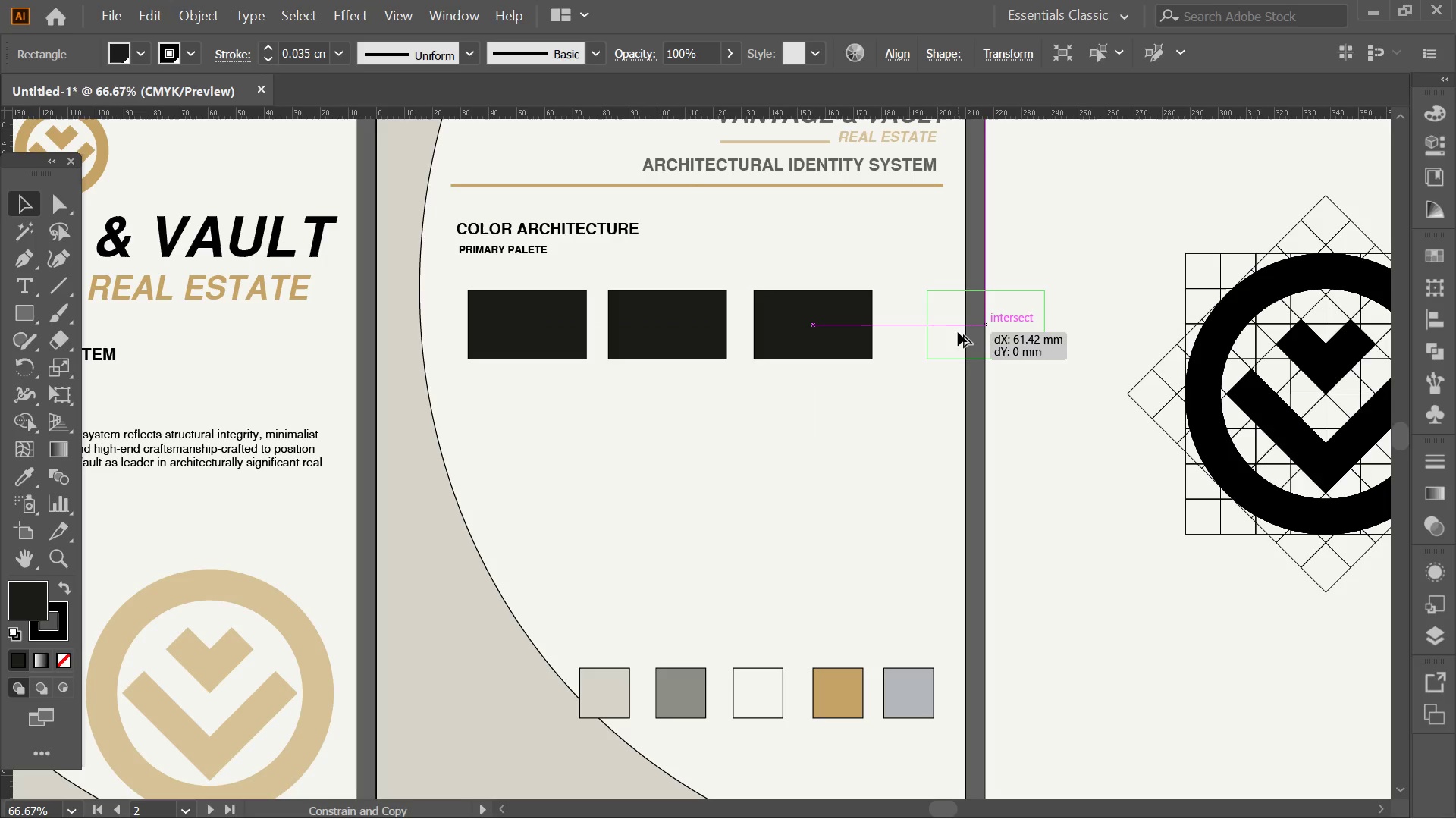 
hold_key(key=ShiftLeft, duration=2.02)
 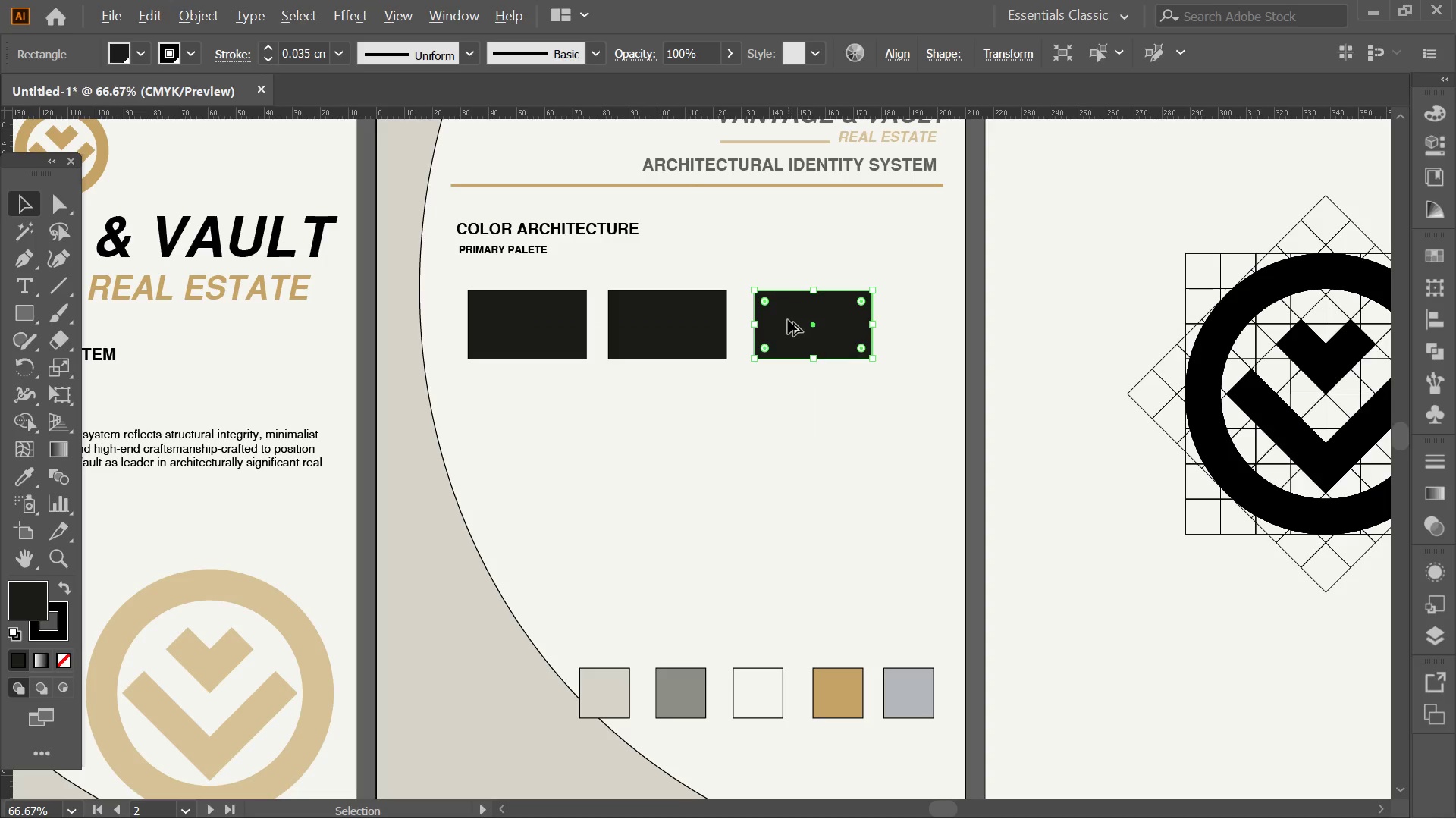 
hold_key(key=AltLeft, duration=1.81)
left_click_drag(start_coordinate=[788, 320], to_coordinate=[930, 332])
 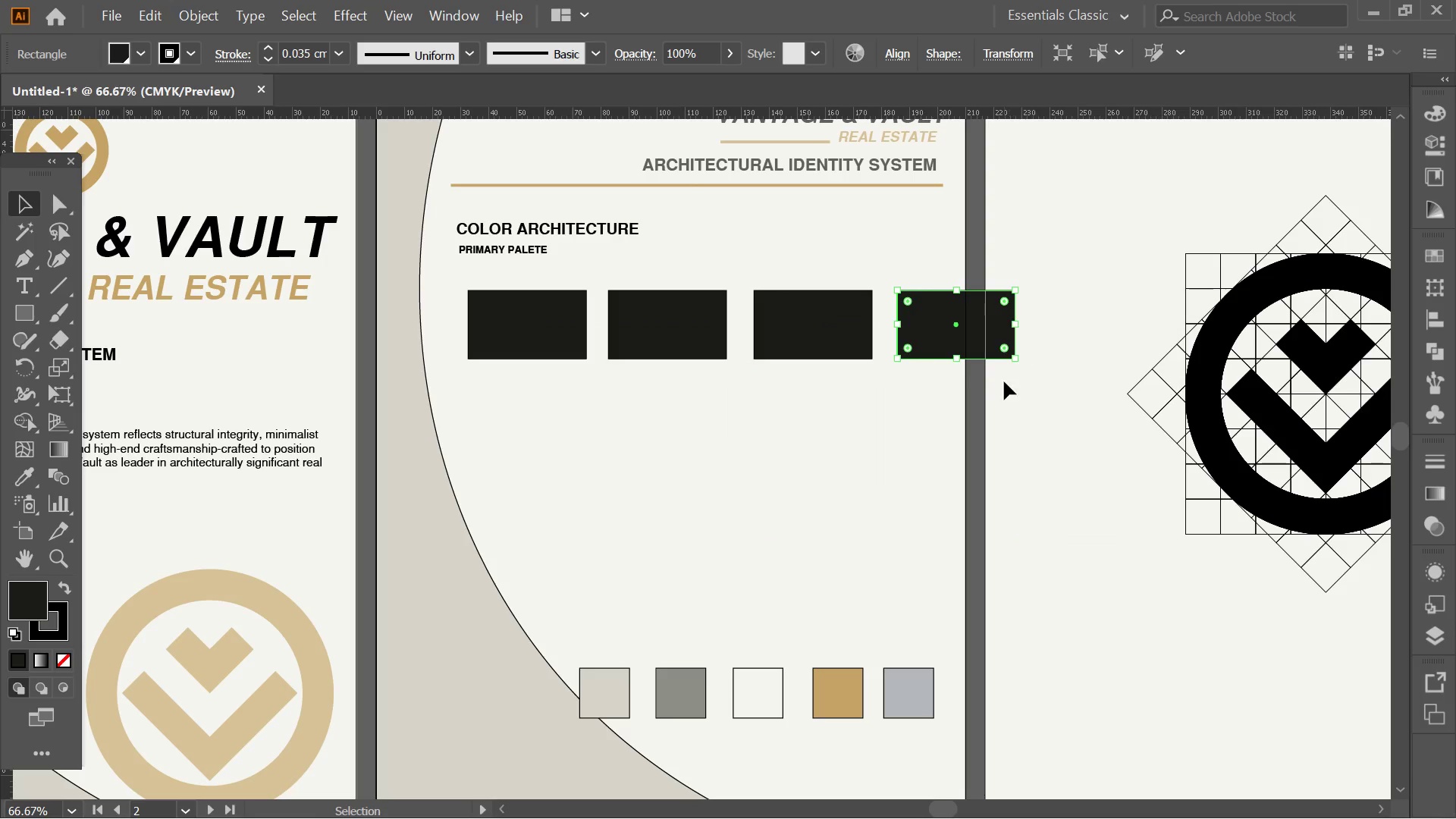 
hold_key(key=ShiftLeft, duration=1.53)
 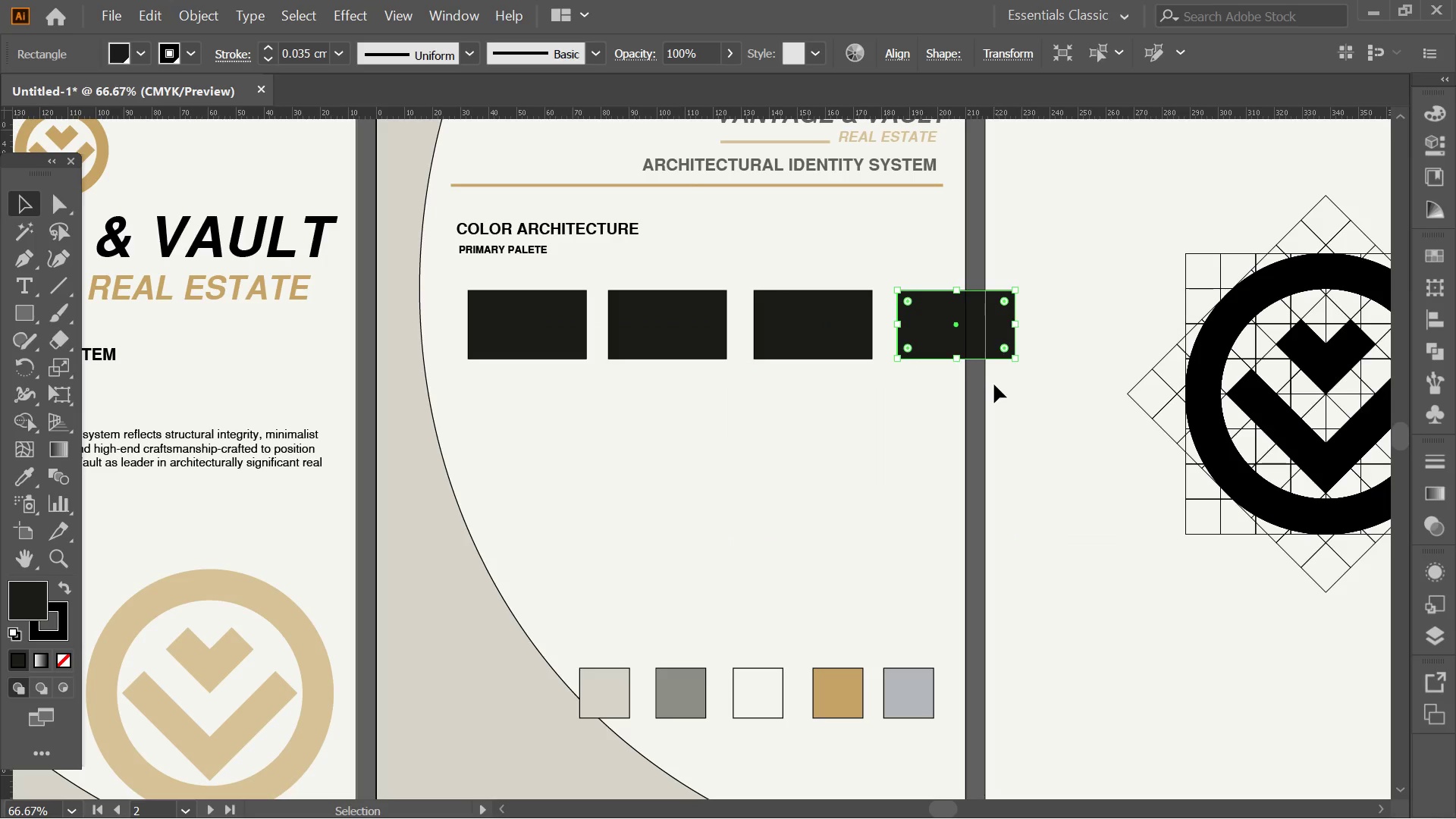 
left_click_drag(start_coordinate=[994, 384], to_coordinate=[482, 270])
 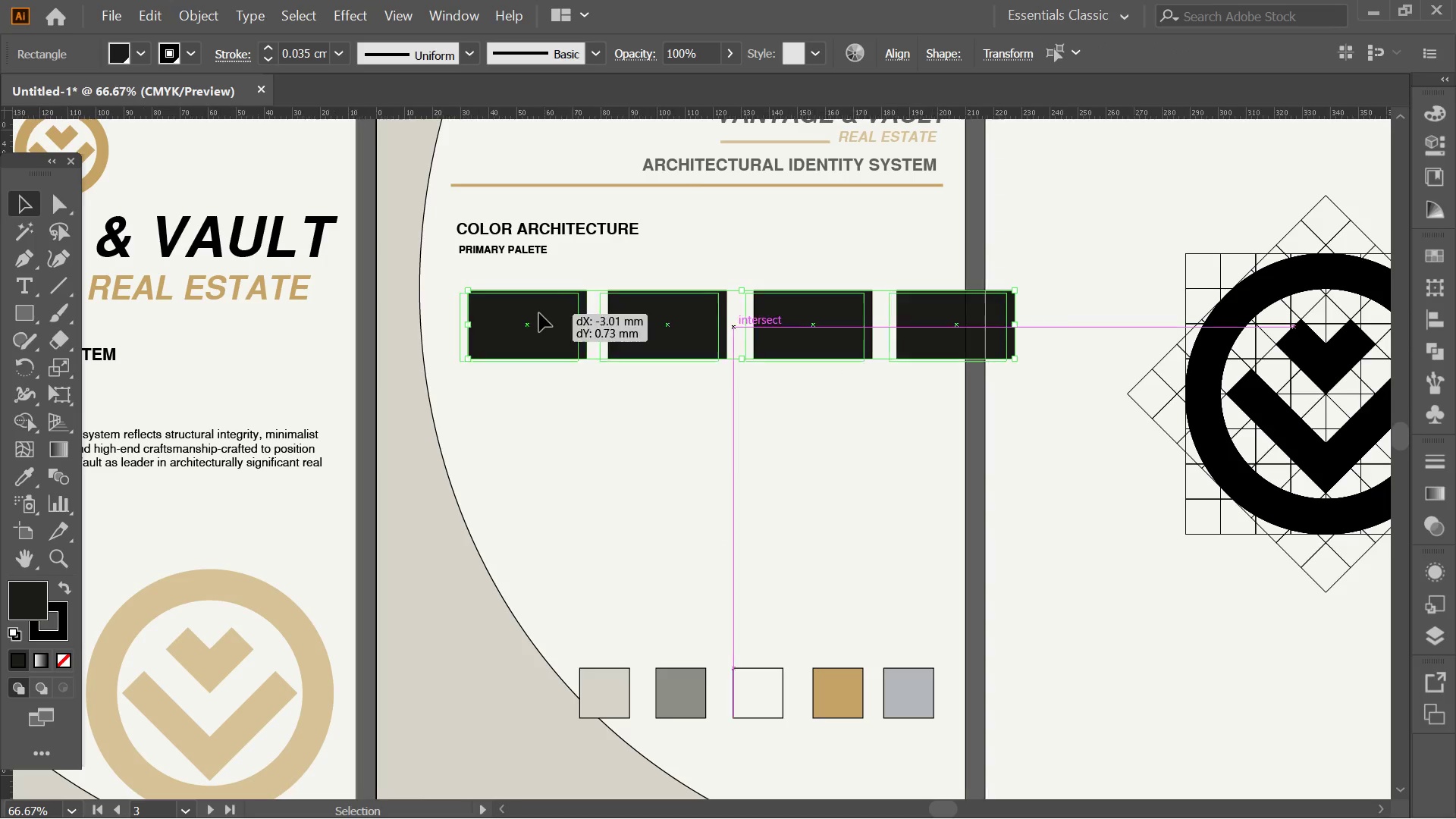 
left_click_drag(start_coordinate=[551, 312], to_coordinate=[489, 313])
 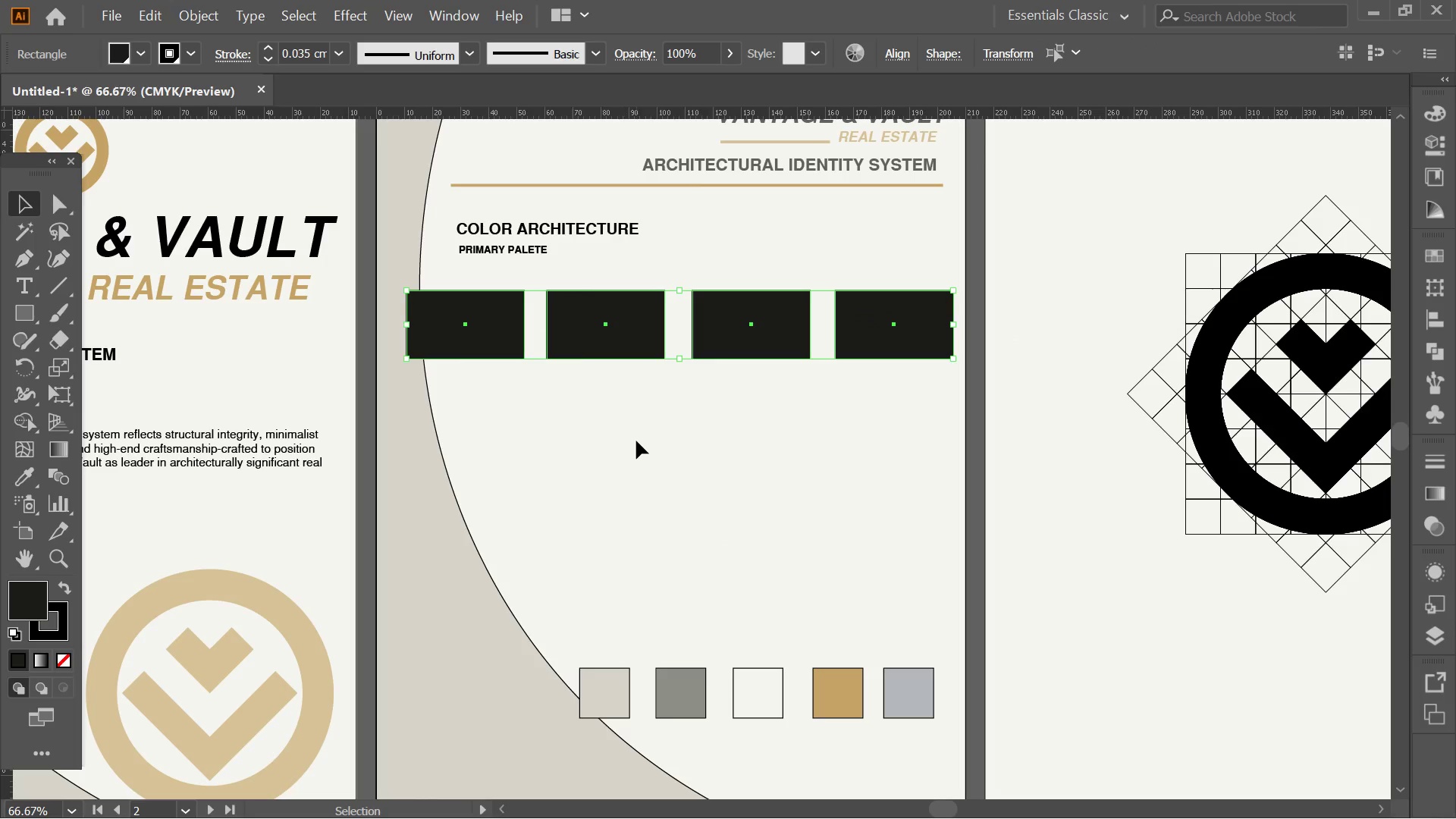 
hold_key(key=ShiftLeft, duration=0.88)
 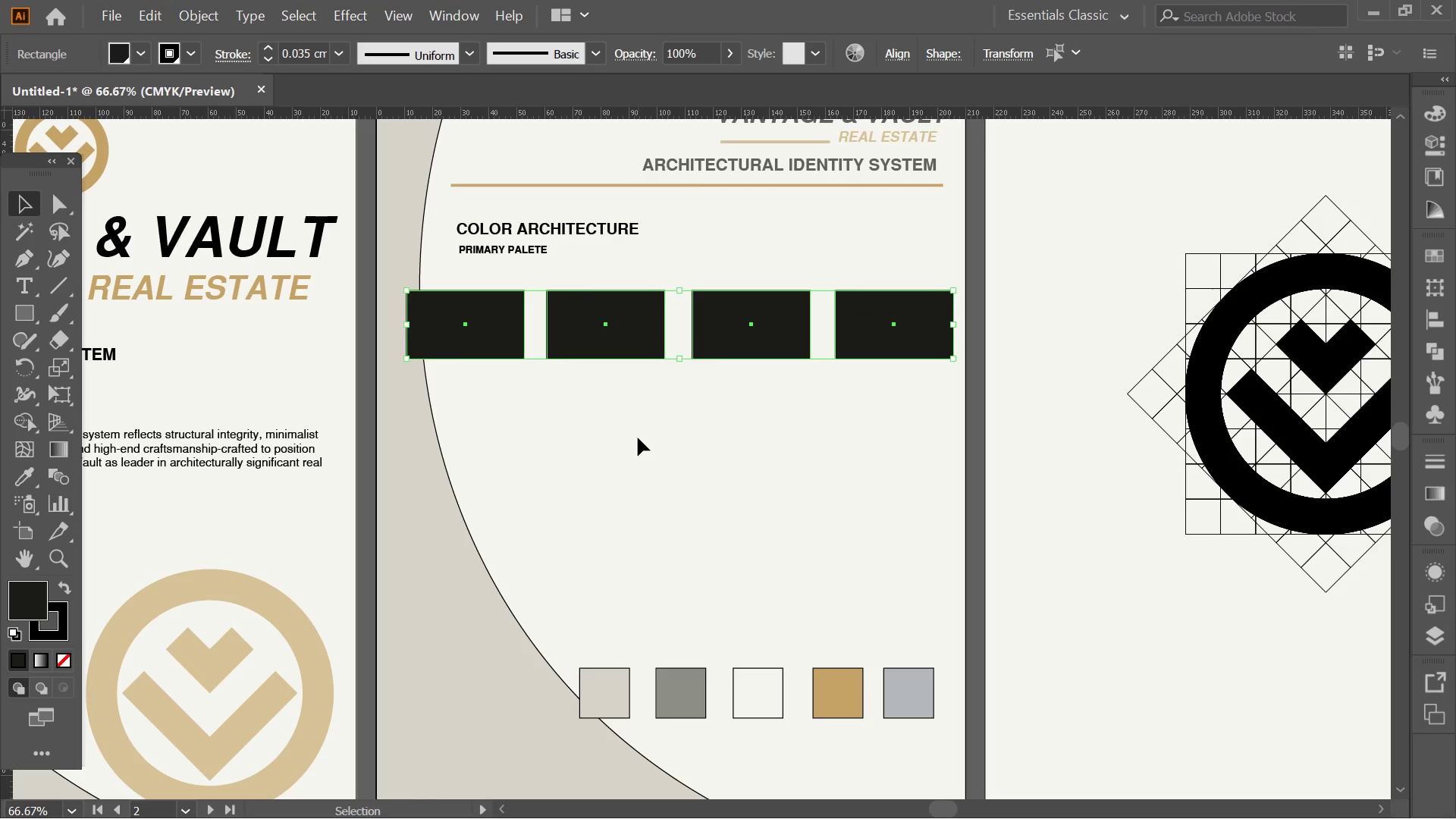 
left_click([639, 438])
 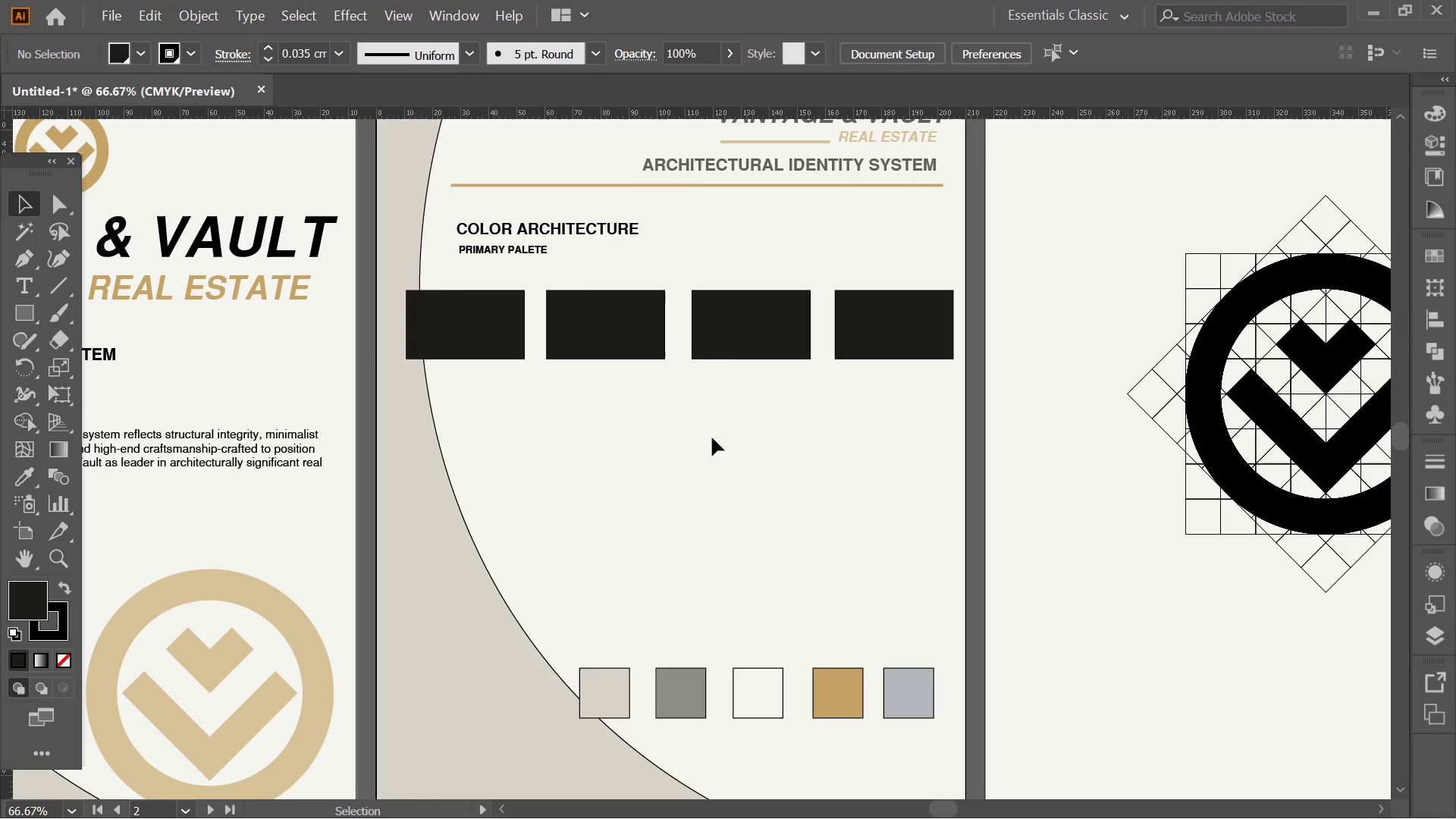 
key(Alt+AltLeft)
 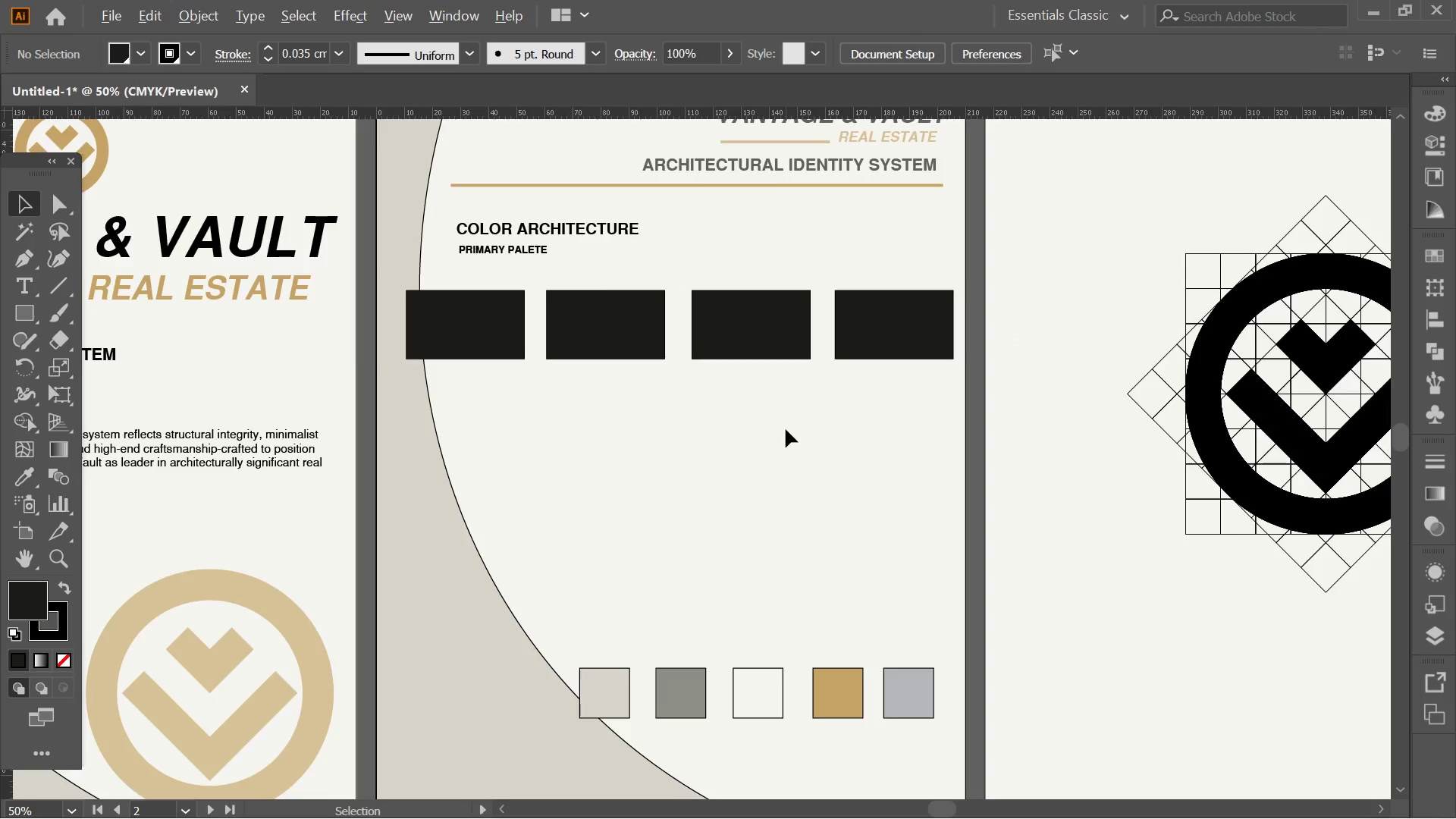 
key(Alt+AltLeft)
 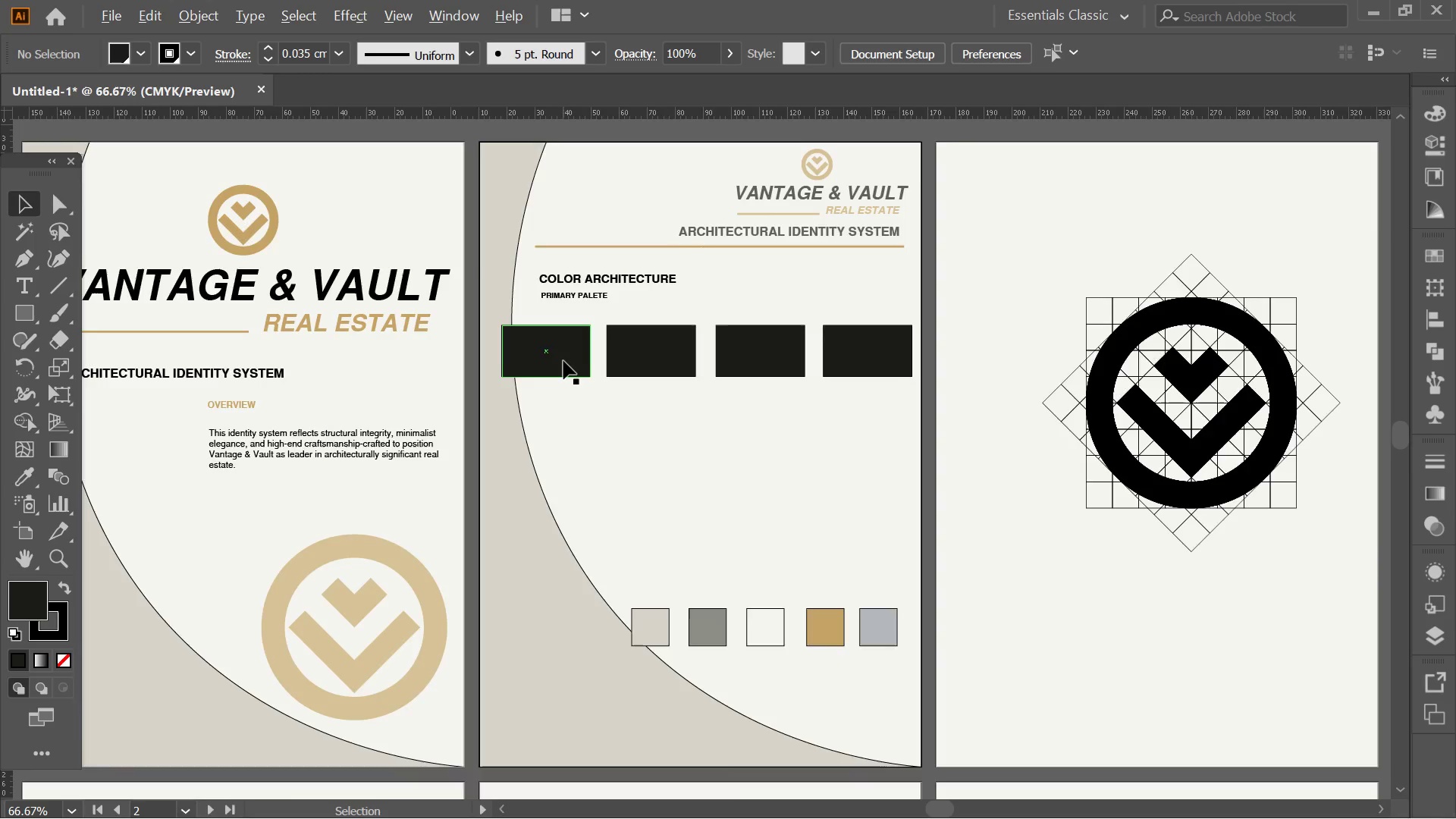 
scroll: coordinate [786, 429], scroll_direction: down, amount: 1.0
 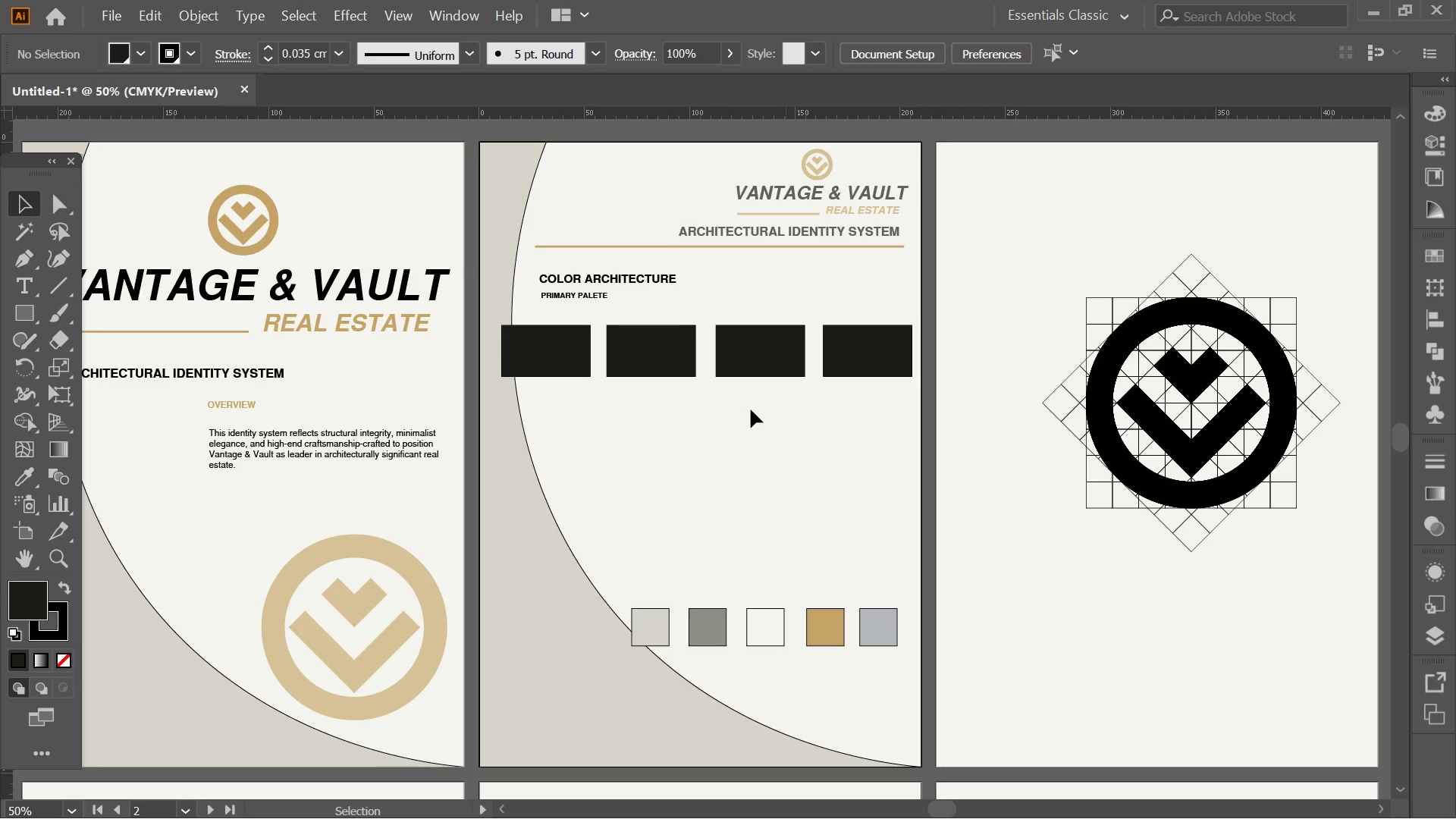 
left_click([563, 361])
 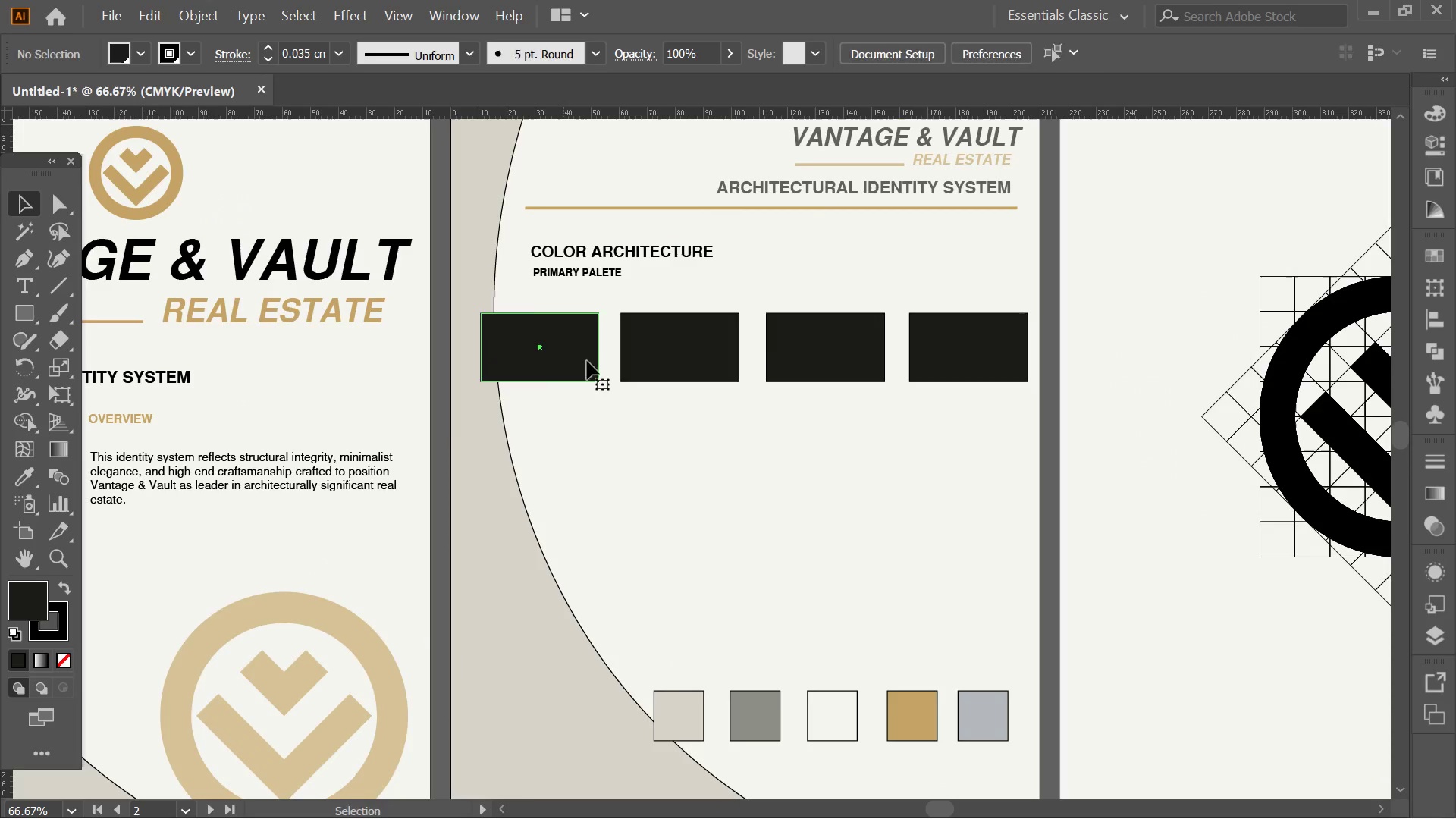 
hold_key(key=ShiftLeft, duration=1.3)
 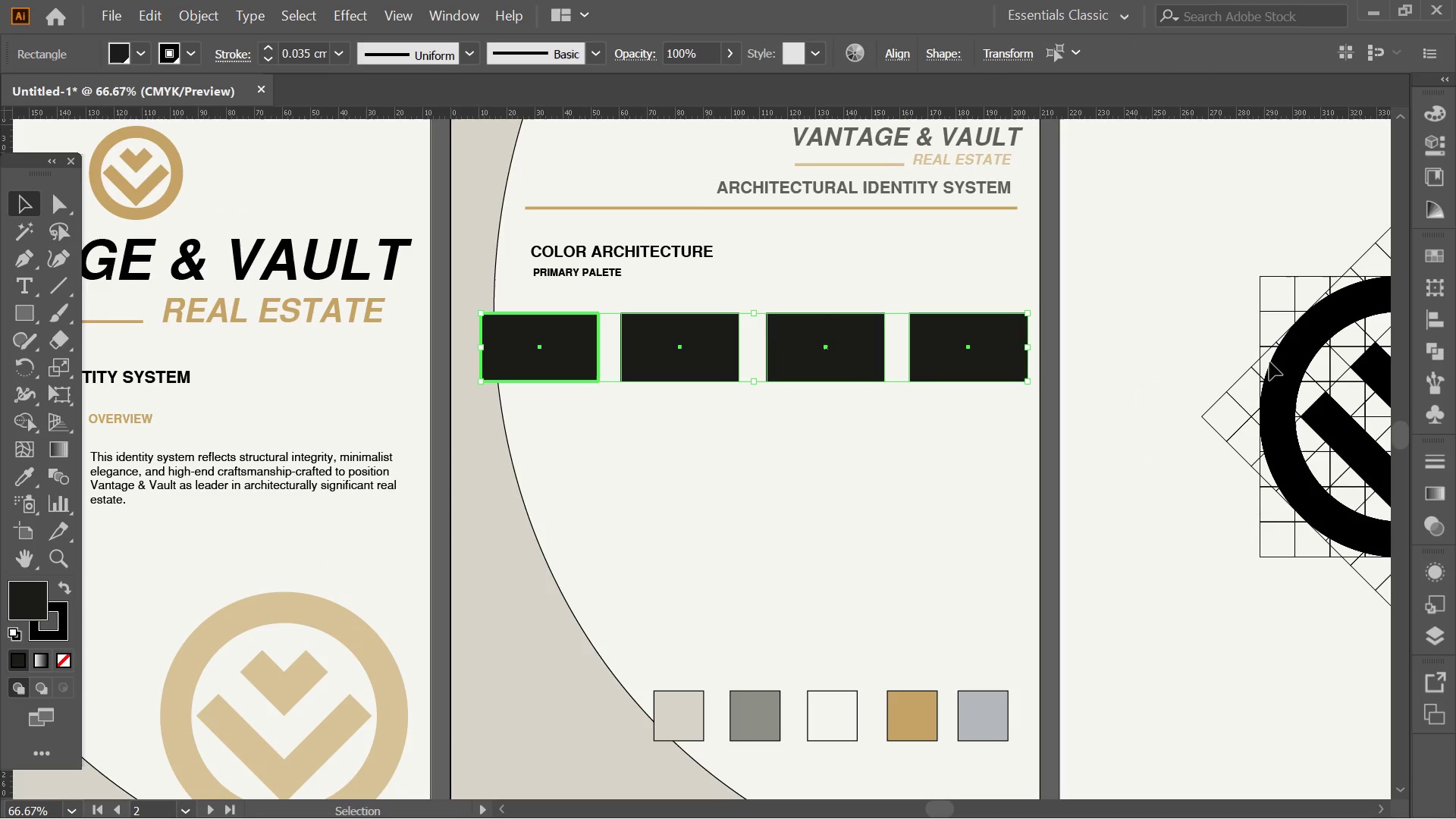 
scroll: coordinate [563, 361], scroll_direction: up, amount: 1.0
 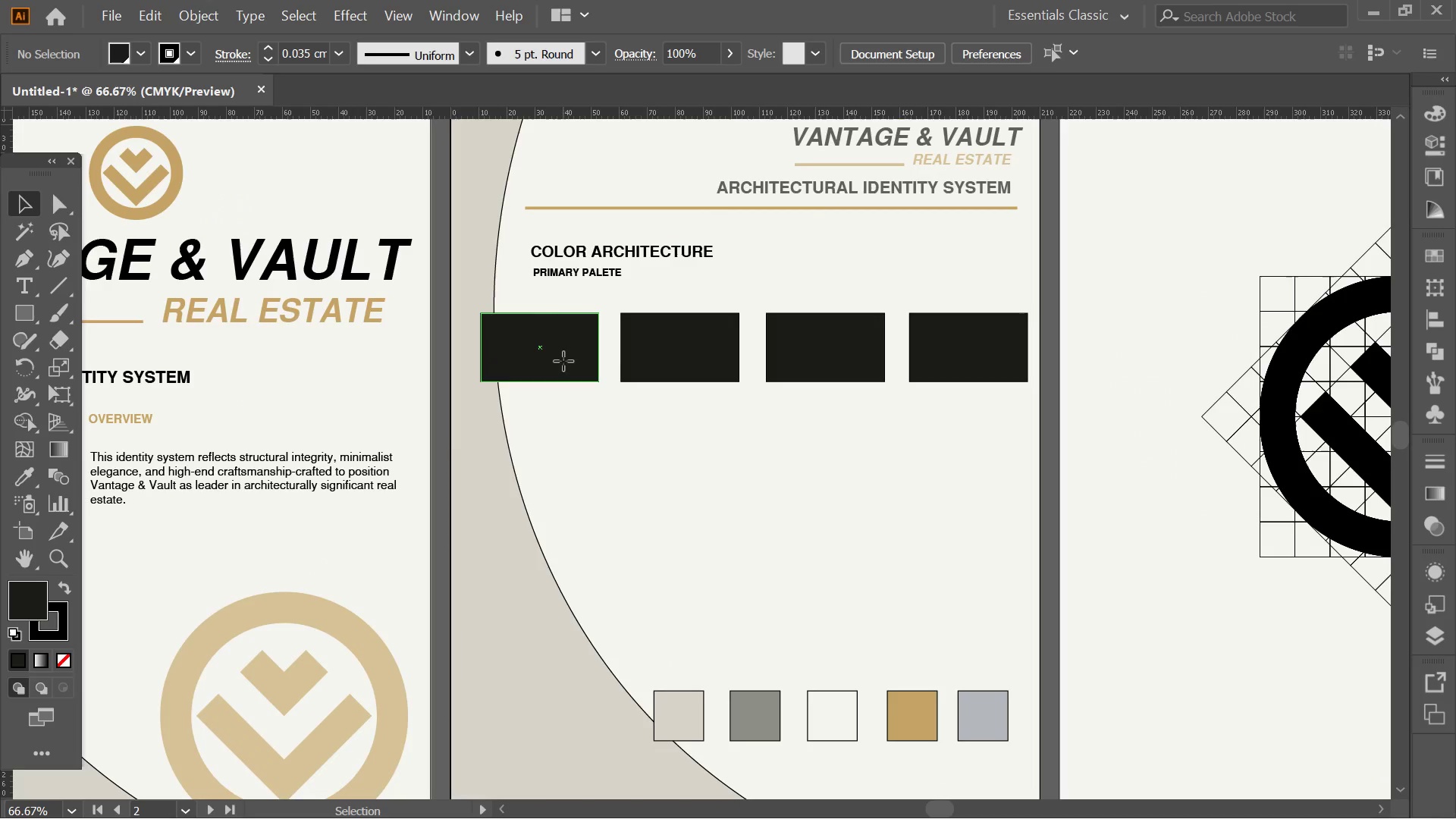 
double_click([736, 361])
 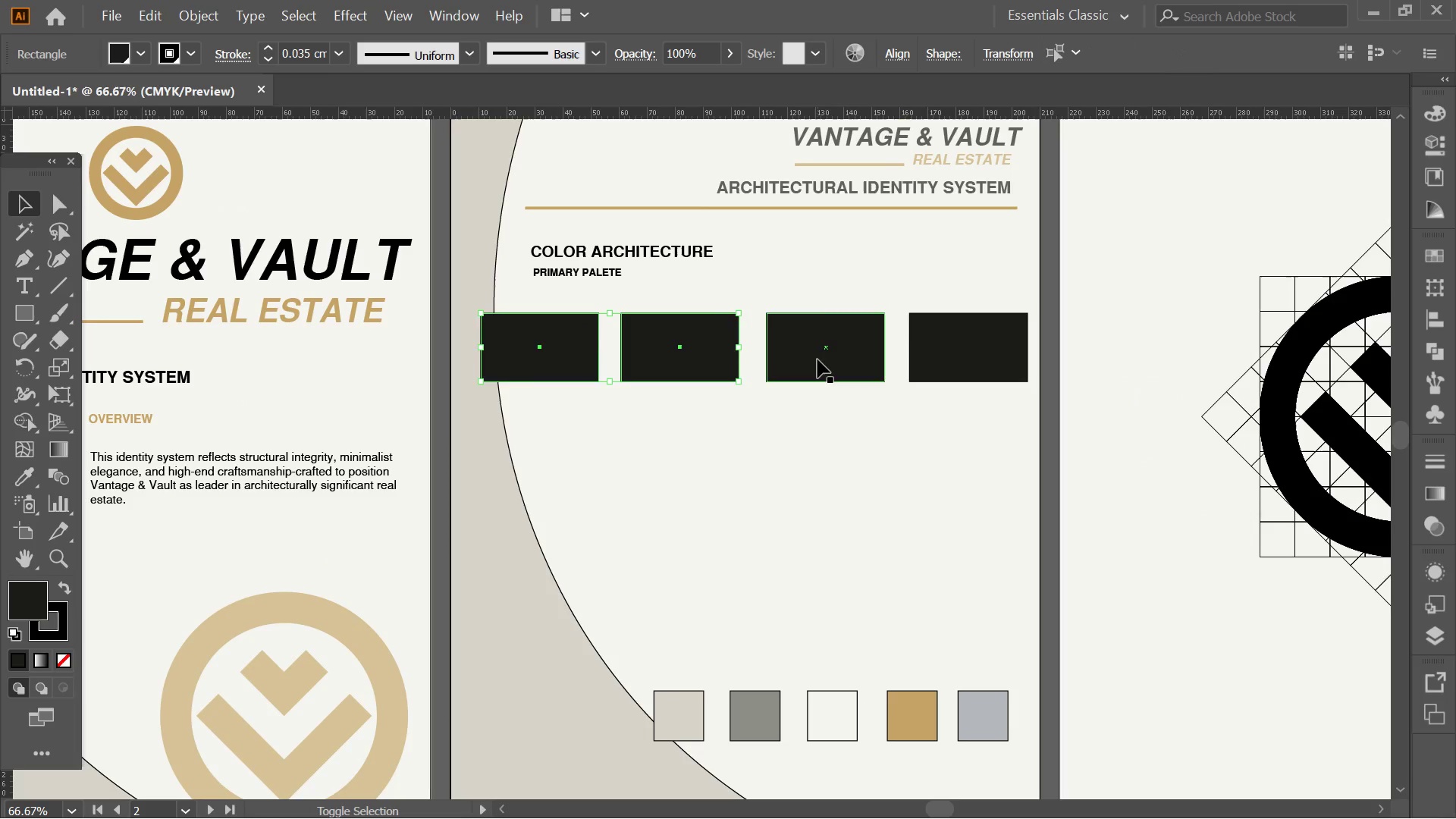 
triple_click([817, 359])
 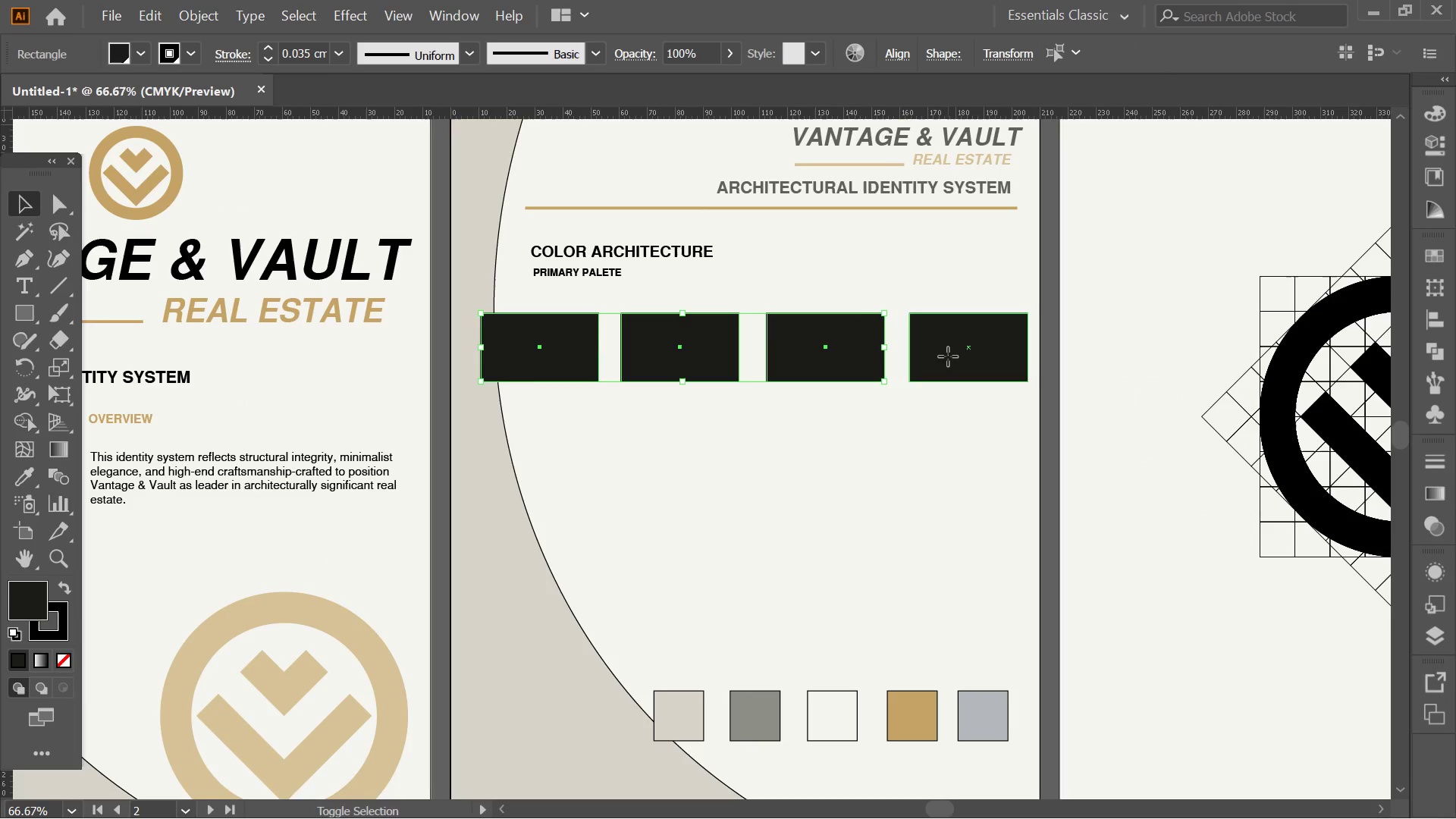 
triple_click([948, 356])
 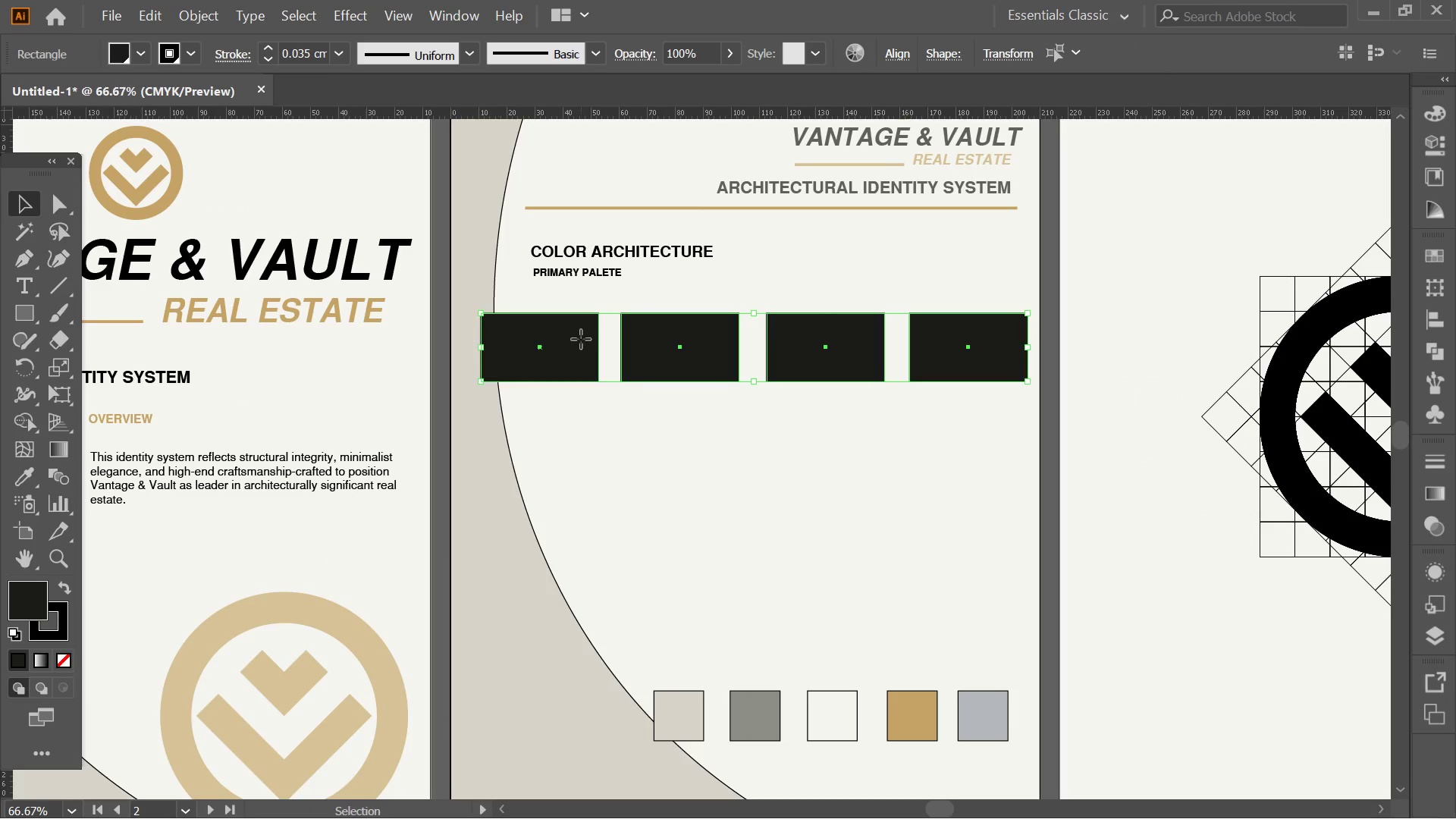 
left_click([581, 339])
 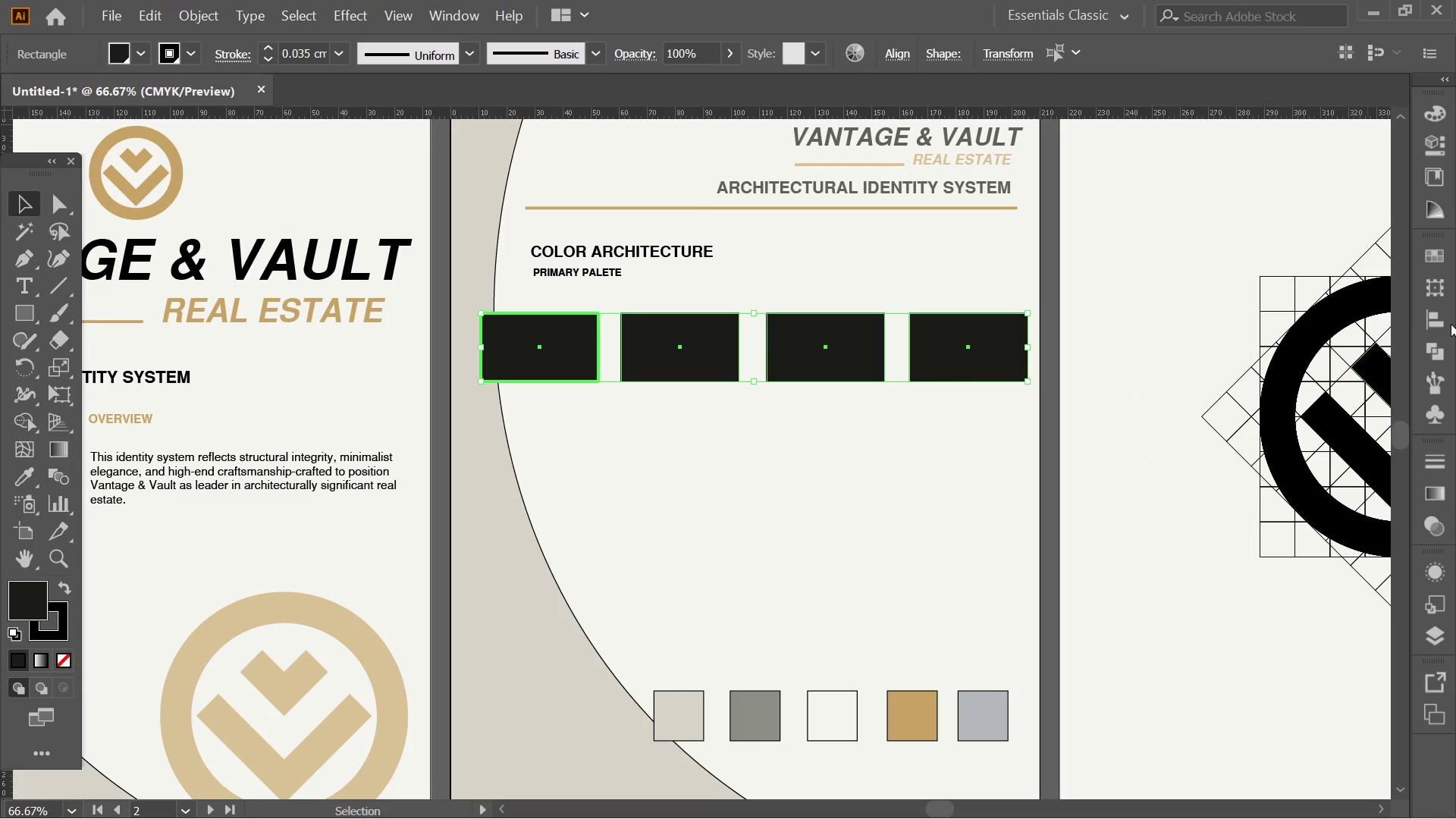 
left_click([1436, 320])
 